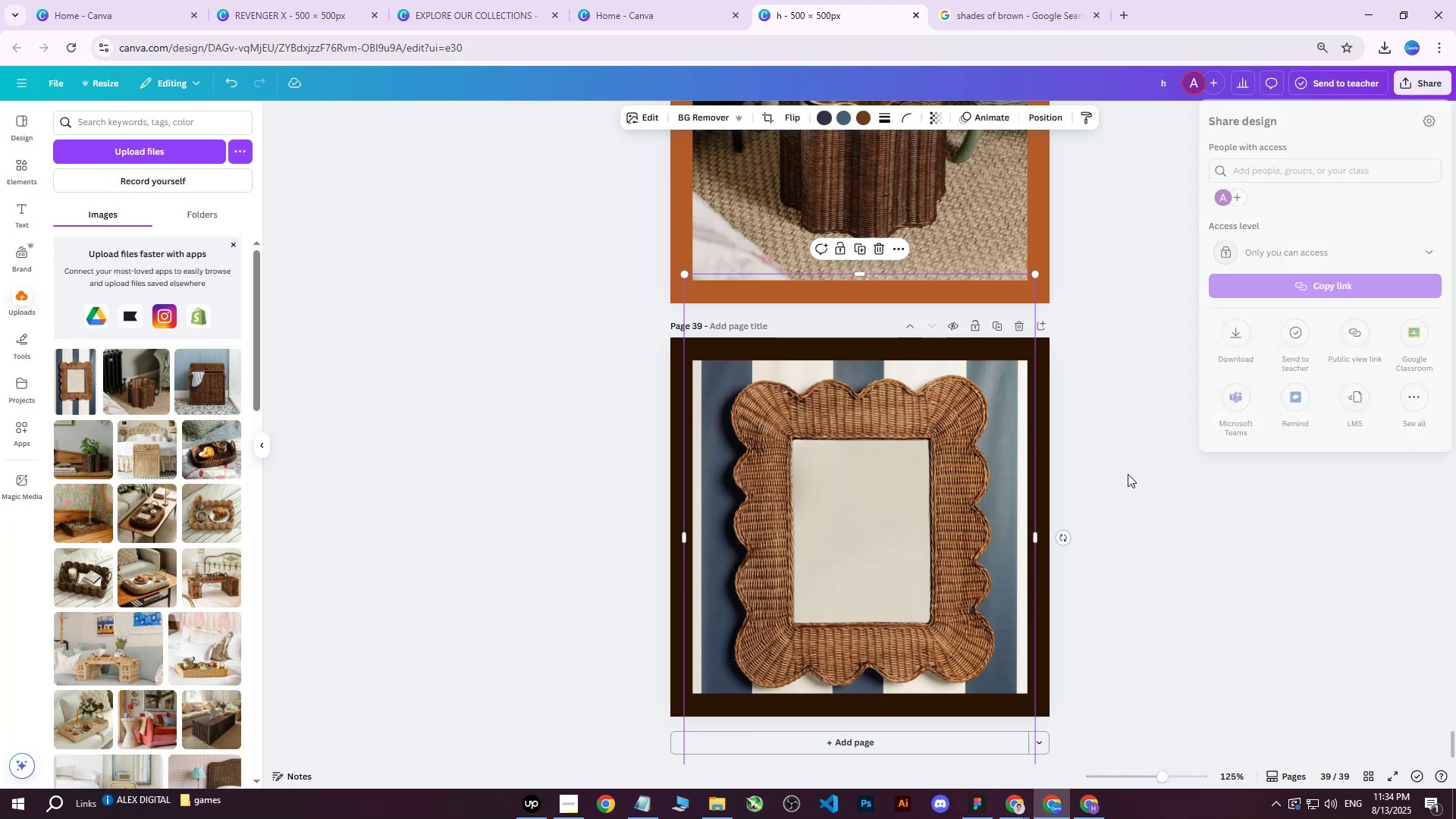 
double_click([1128, 474])
 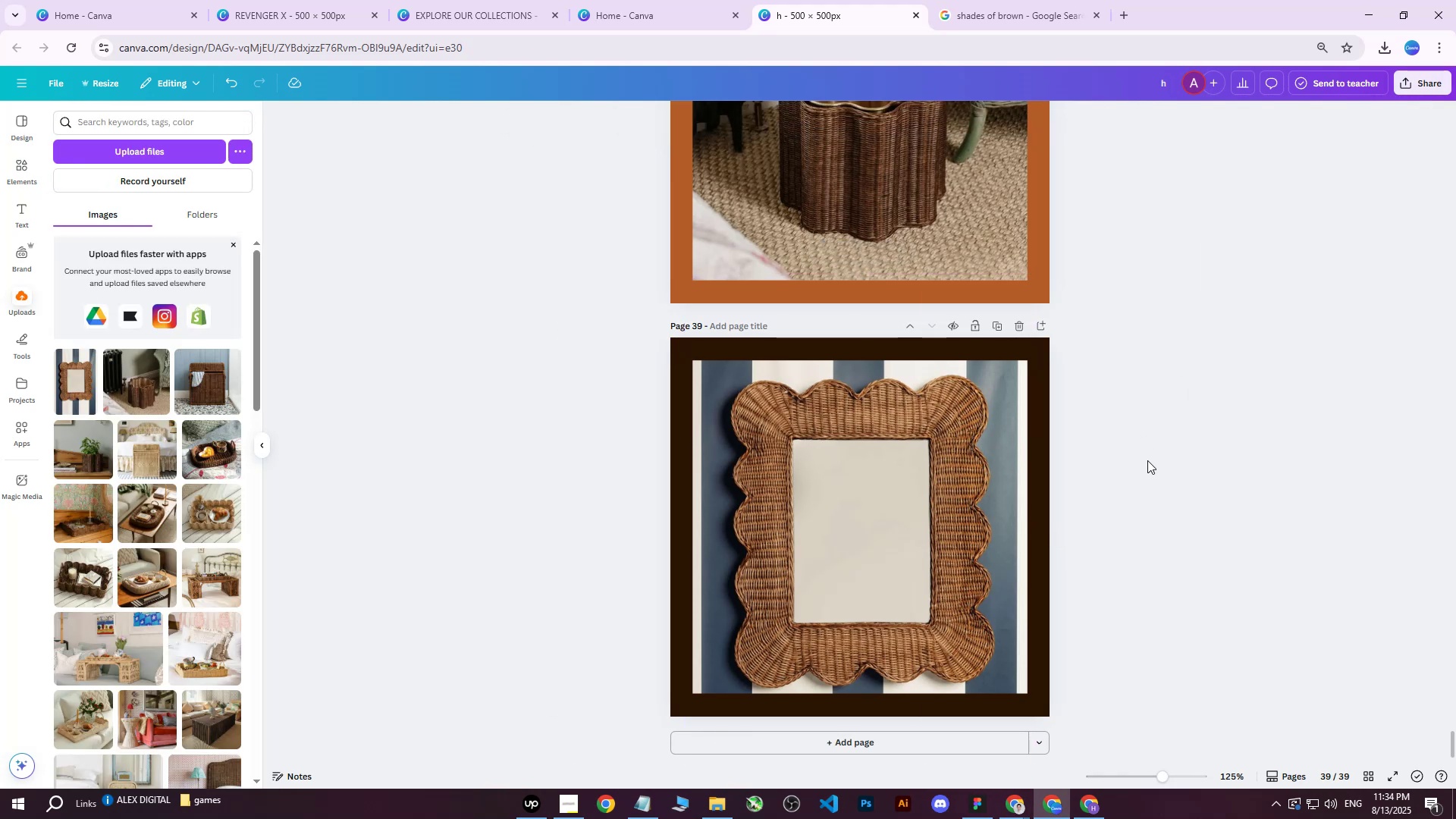 
scroll: coordinate [1122, 489], scroll_direction: up, amount: 25.0
 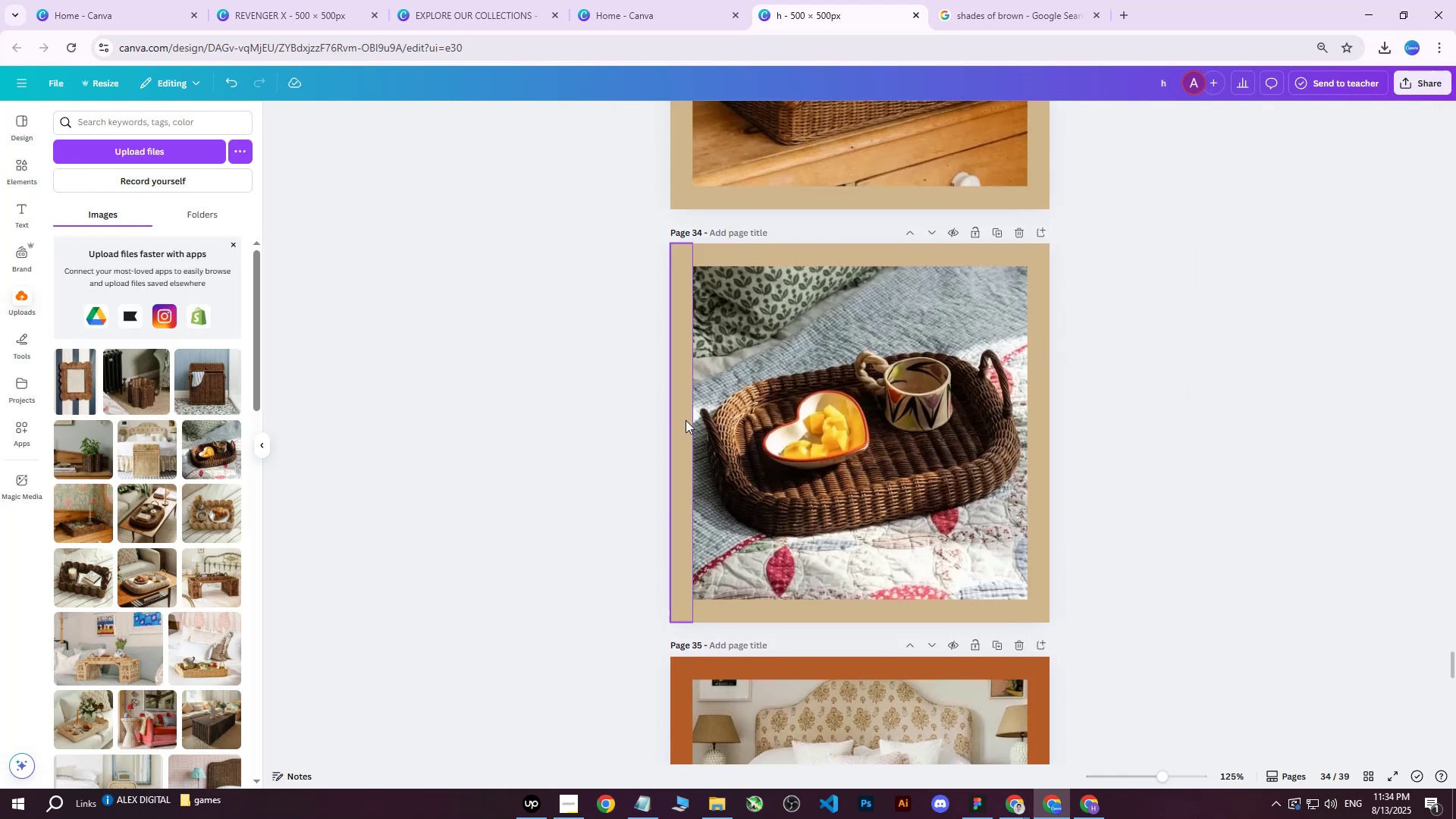 
left_click([679, 416])
 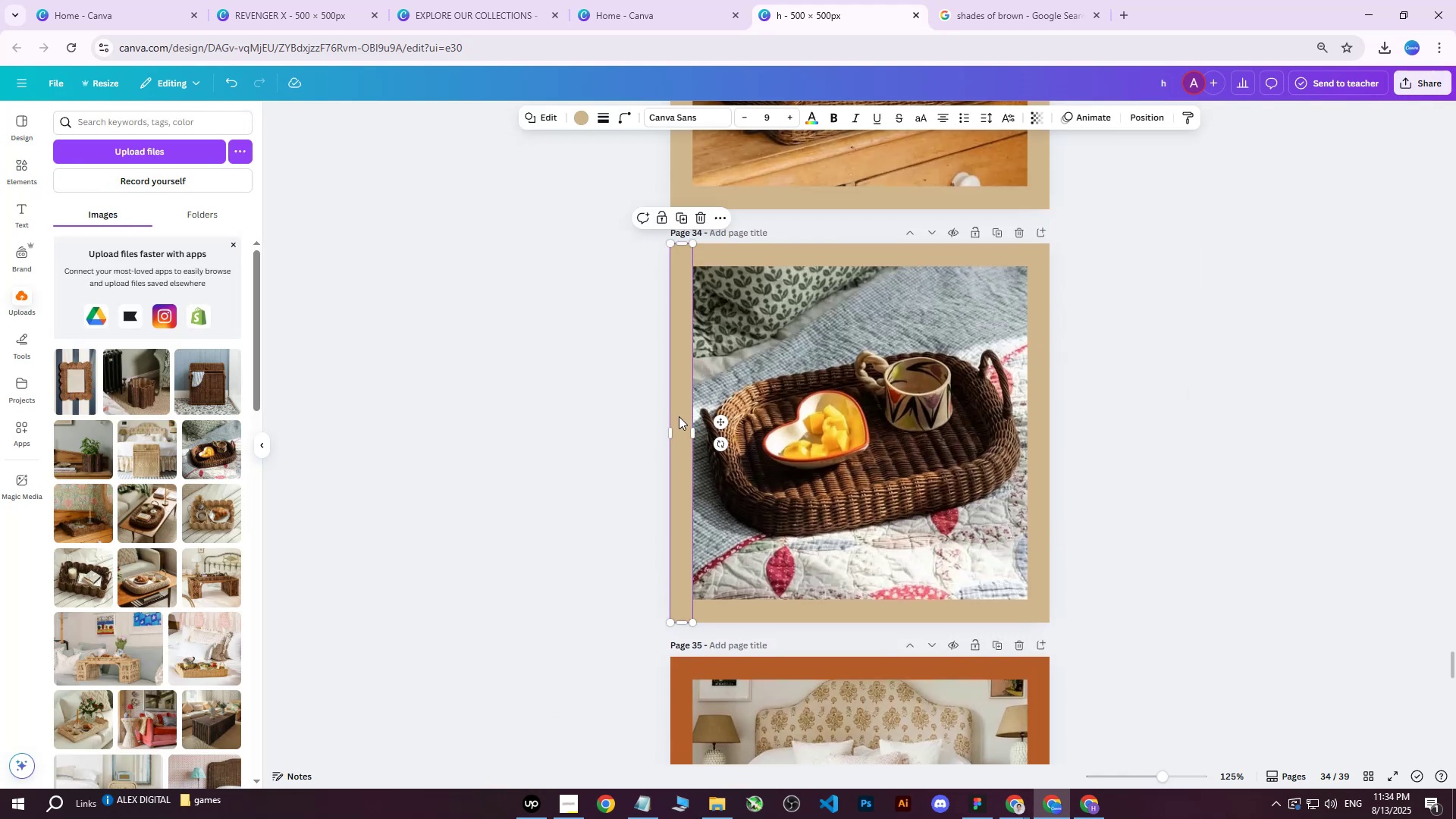 
scroll: coordinate [680, 444], scroll_direction: down, amount: 29.0
 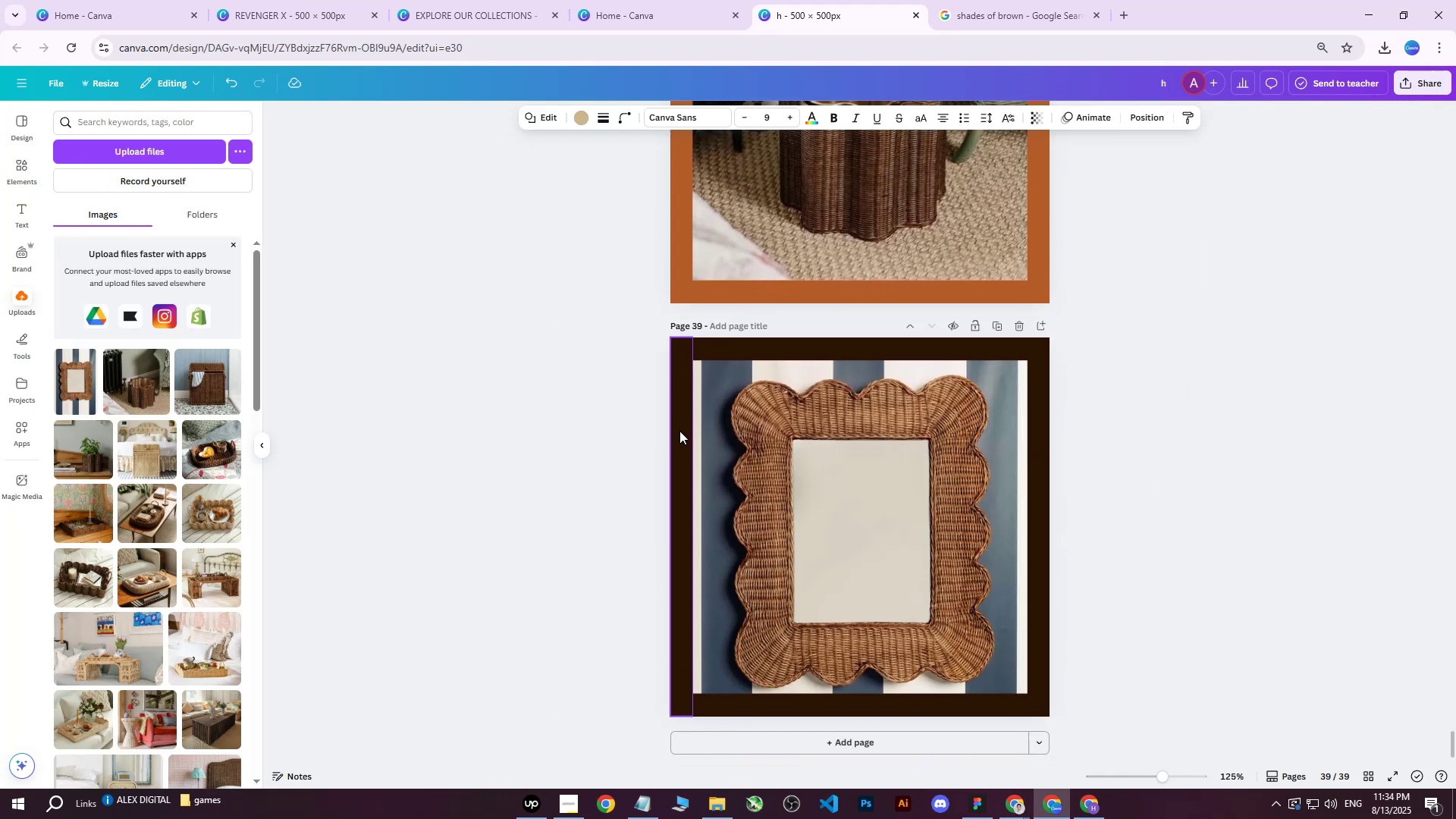 
left_click([679, 431])
 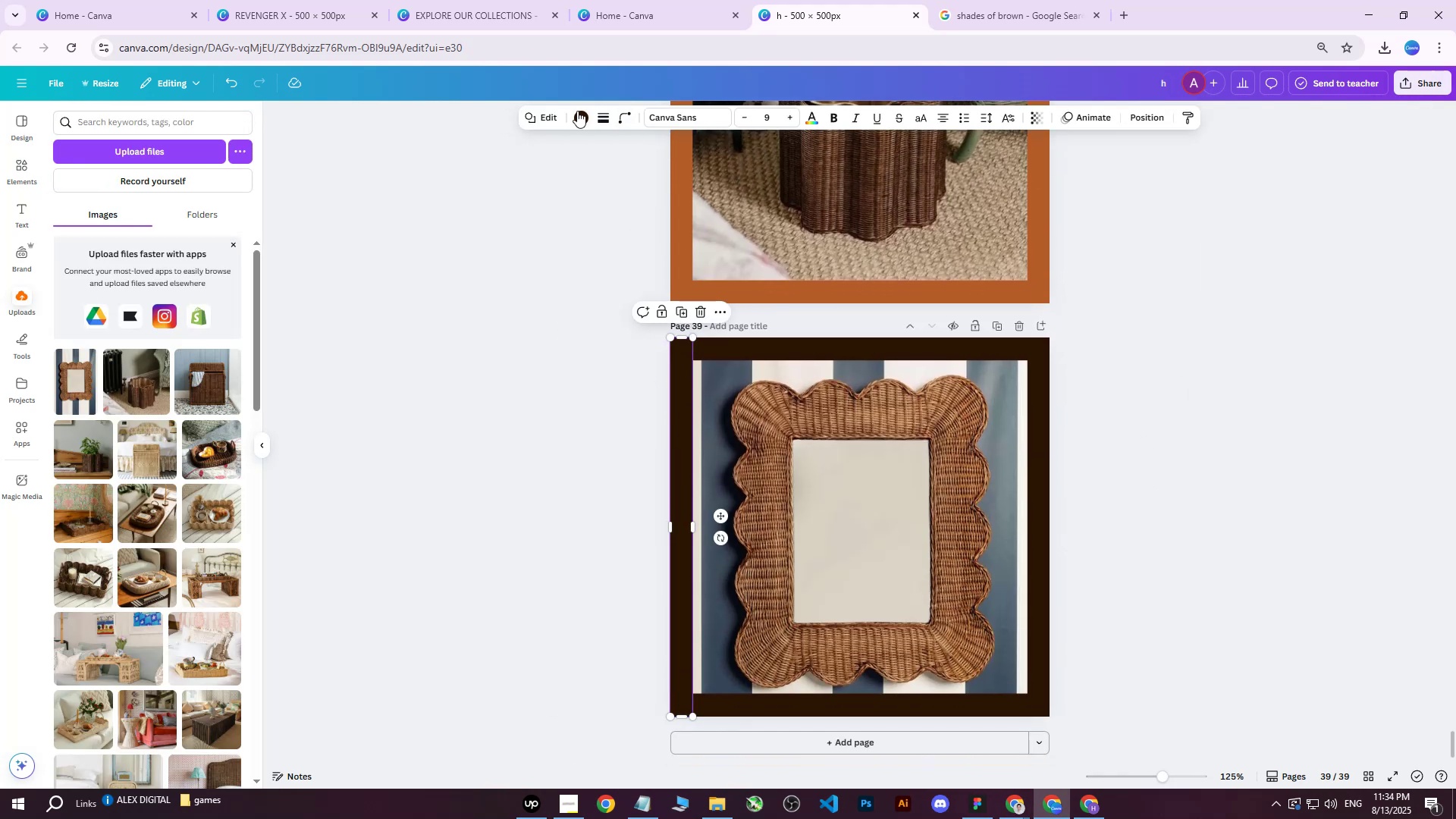 
left_click([576, 111])
 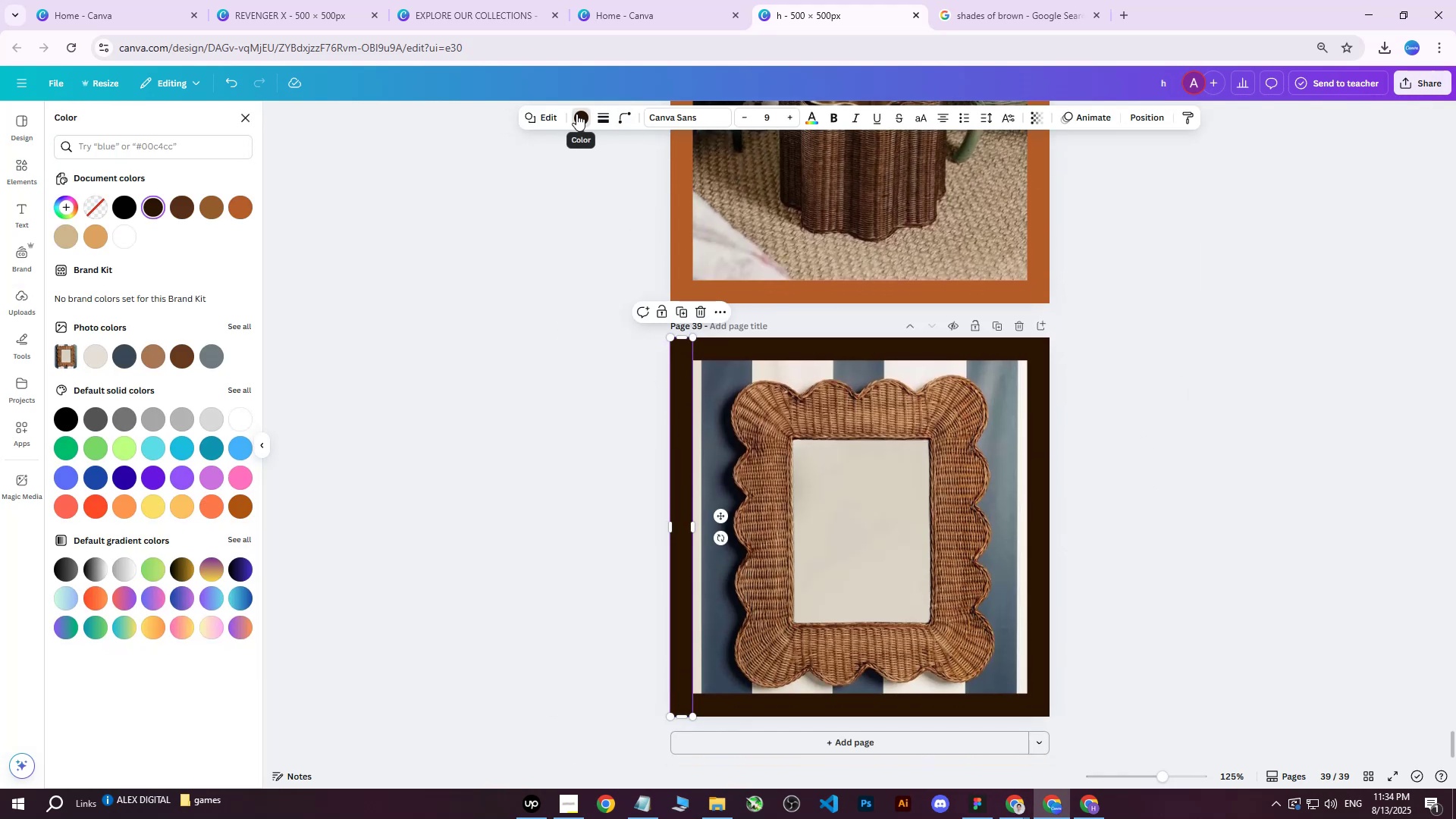 
left_click([576, 114])
 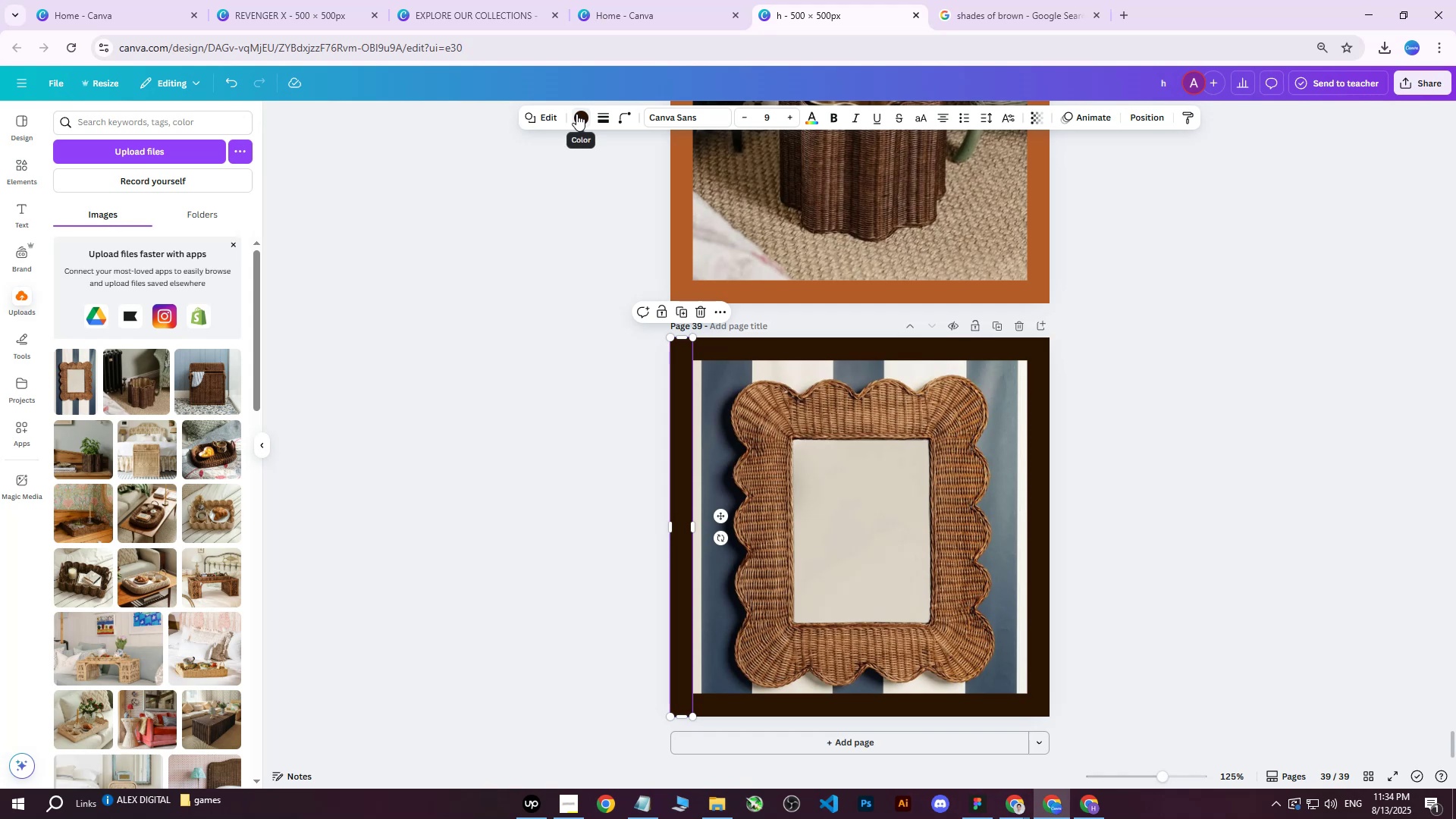 
left_click([576, 114])
 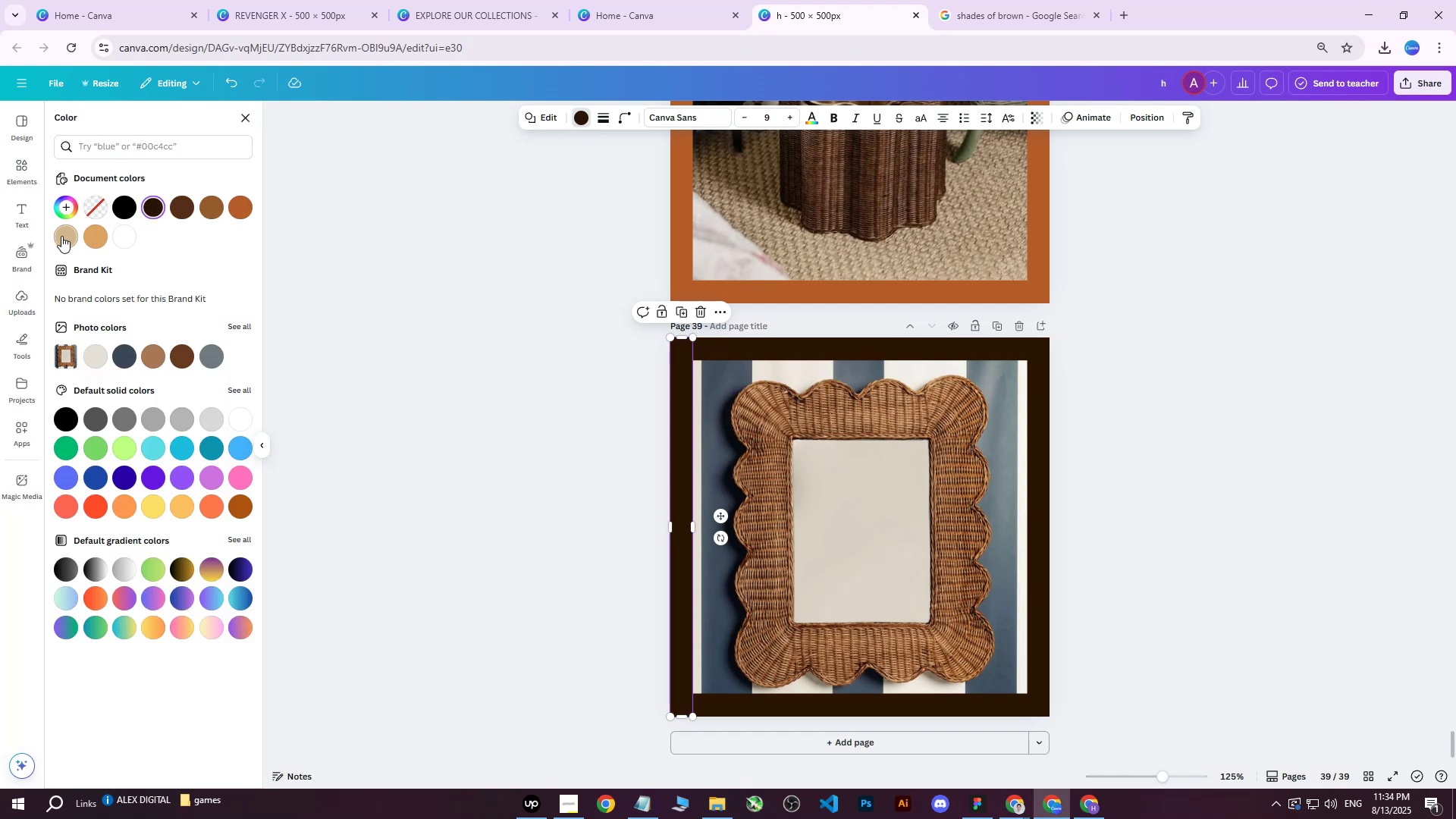 
double_click([61, 236])
 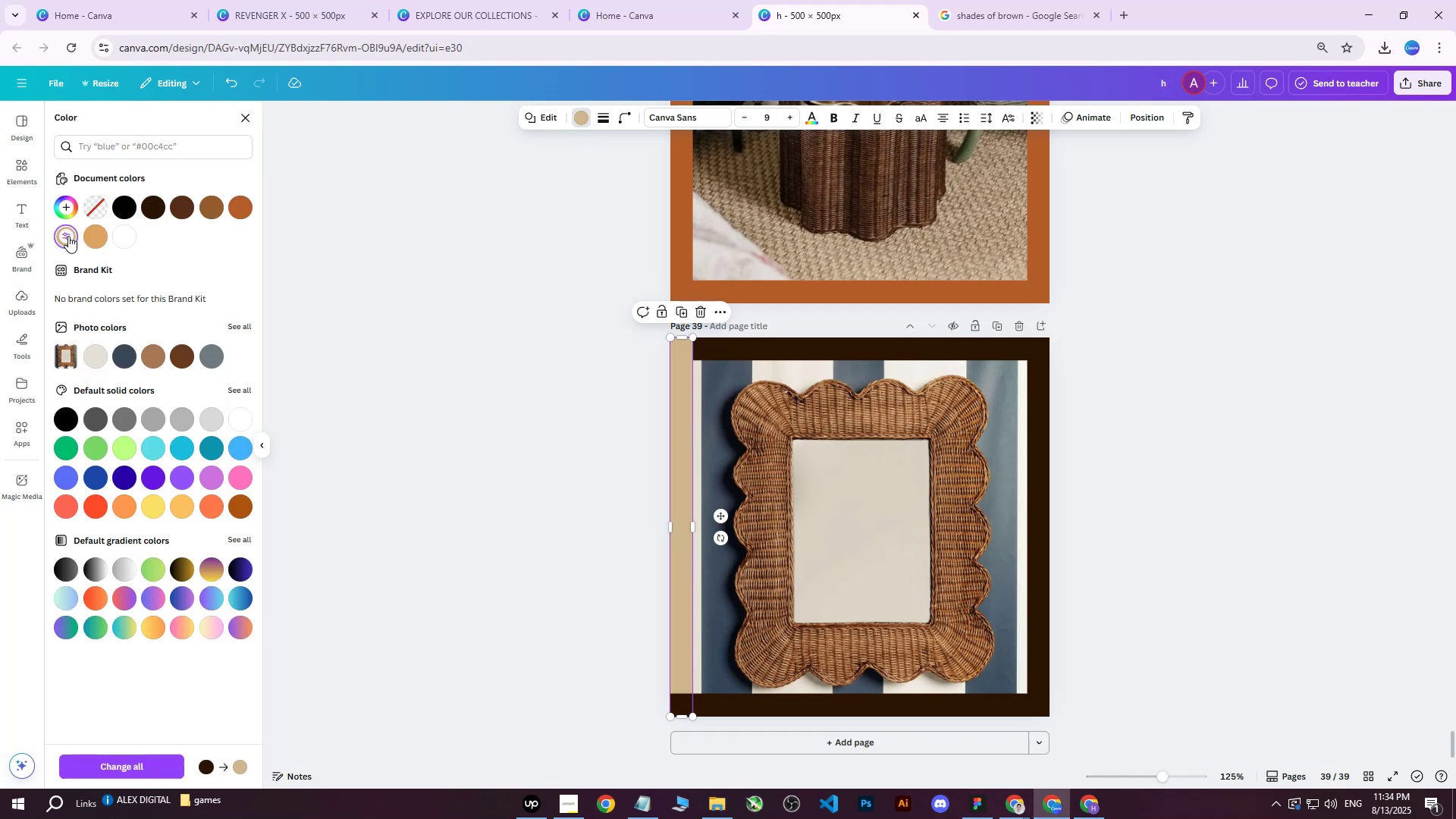 
left_click([68, 236])
 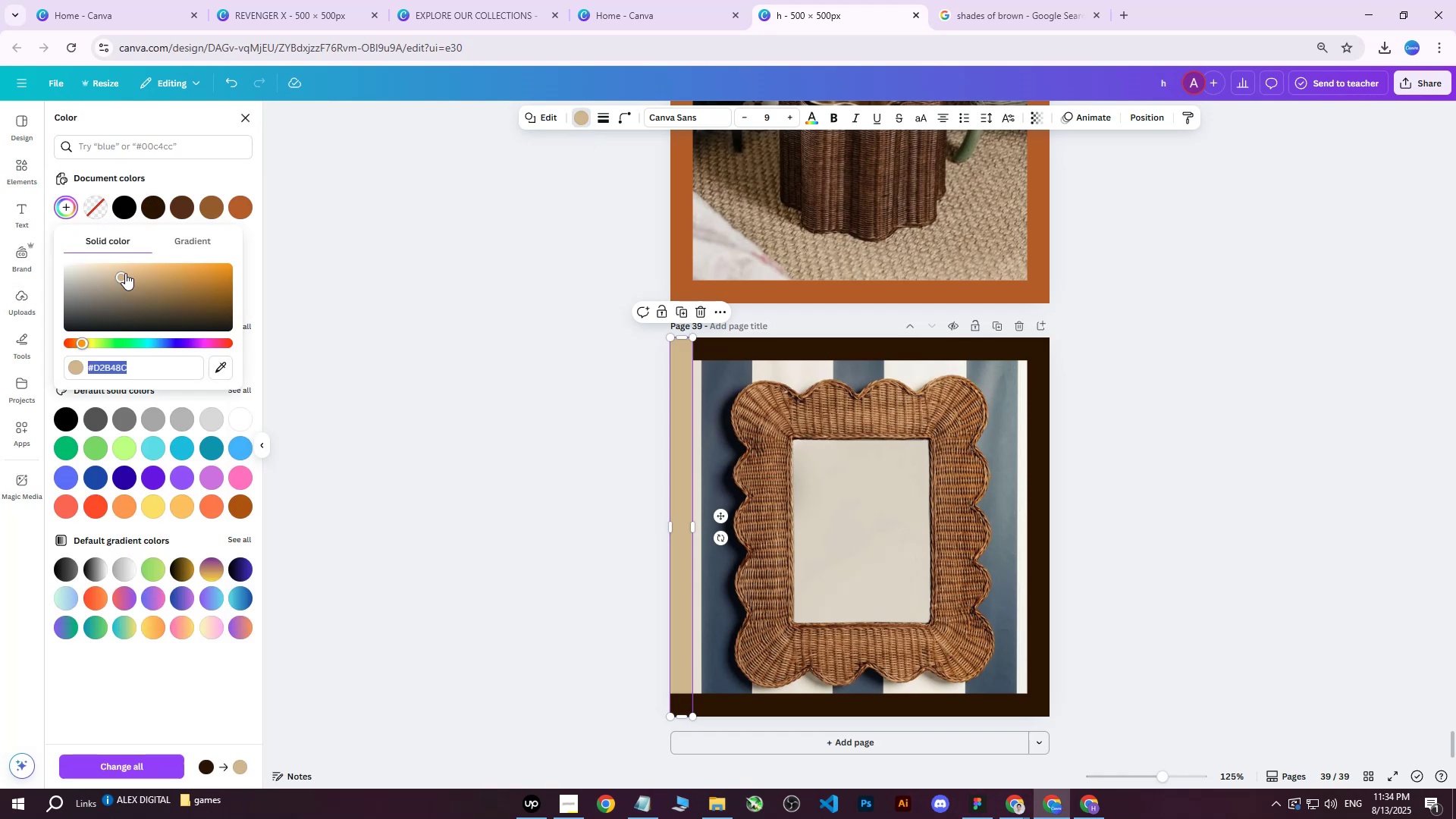 
left_click_drag(start_coordinate=[121, 279], to_coordinate=[121, 275])
 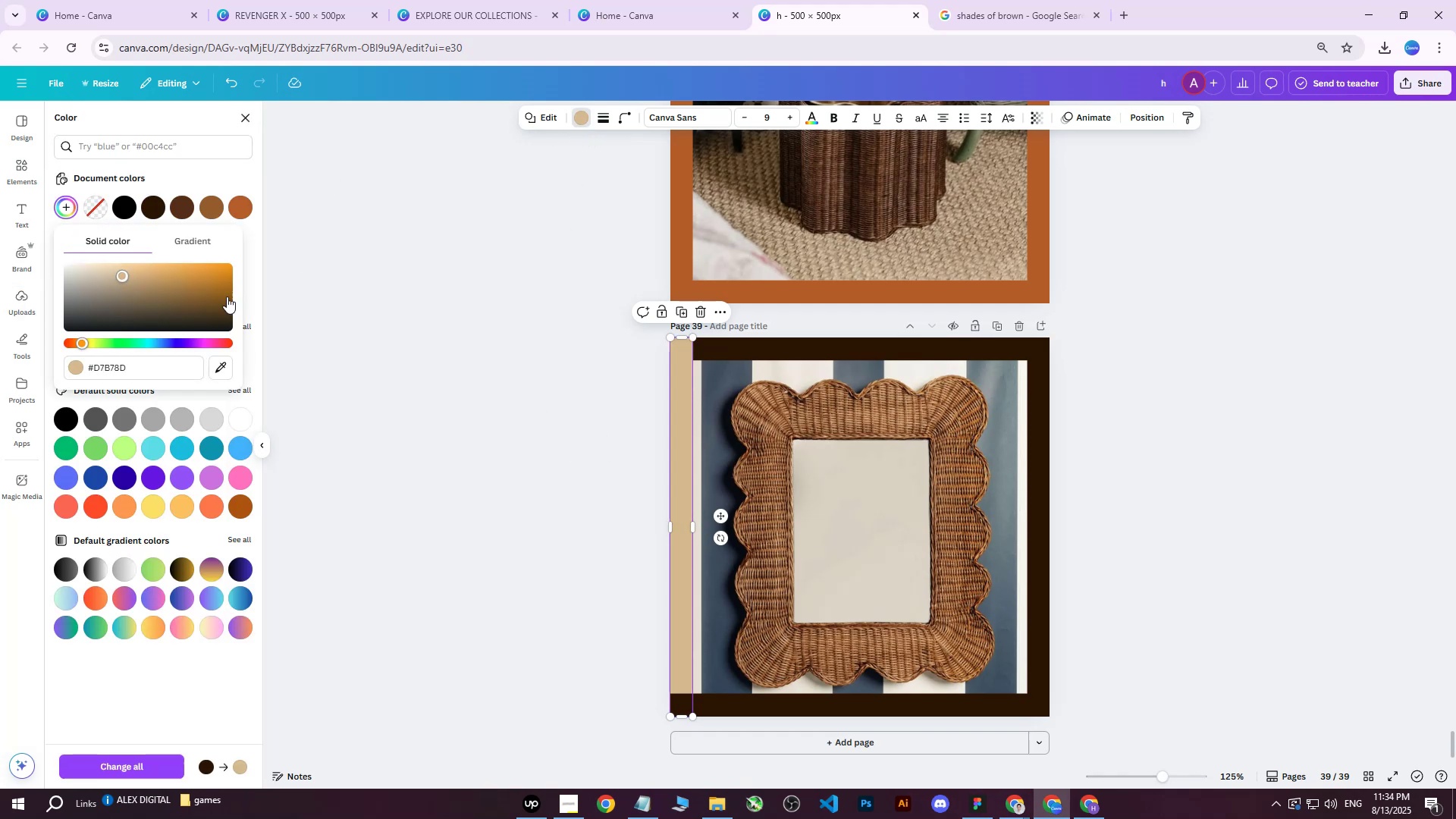 
left_click_drag(start_coordinate=[147, 368], to_coordinate=[61, 372])
 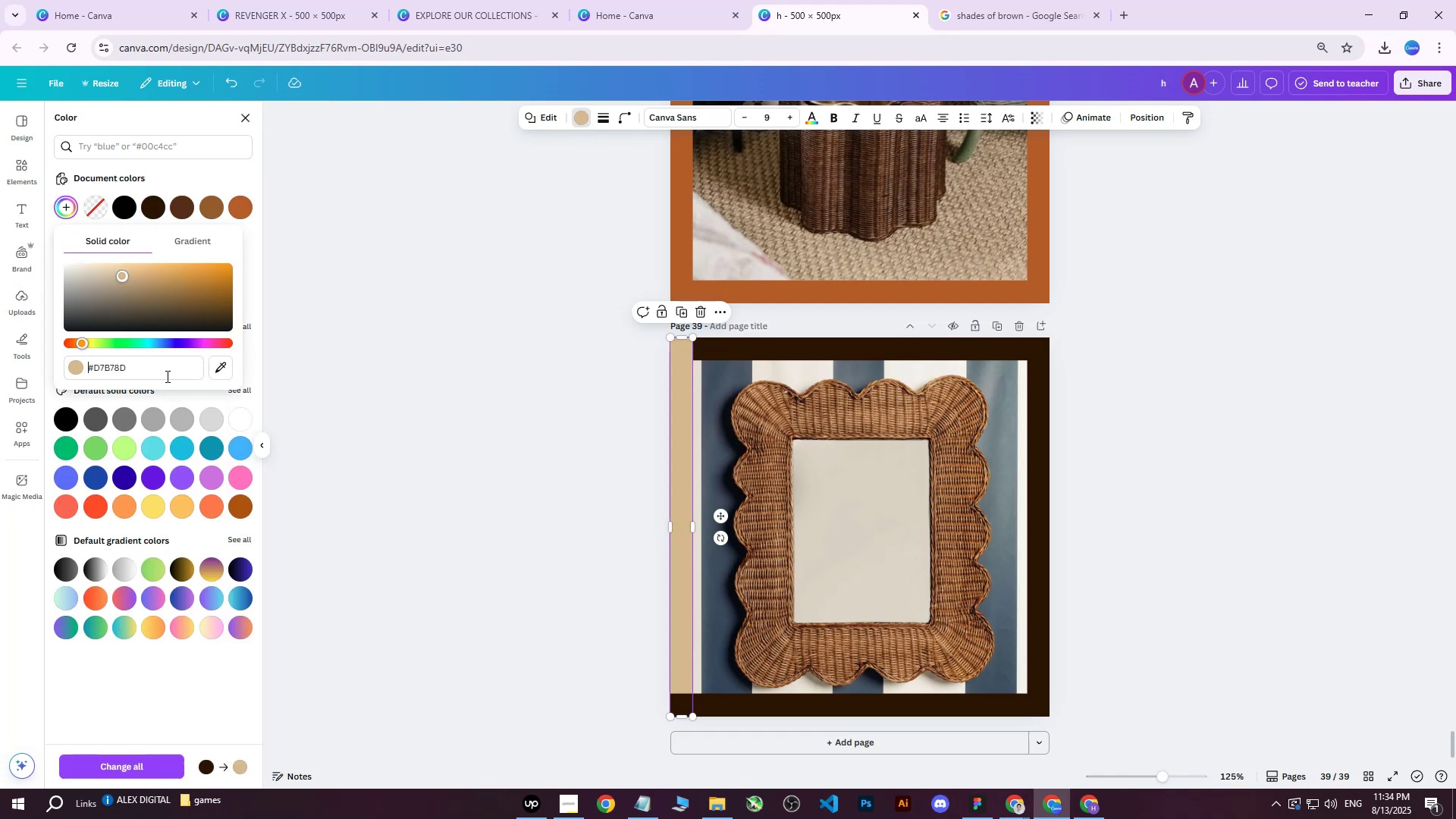 
left_click_drag(start_coordinate=[155, 371], to_coordinate=[80, 369])
 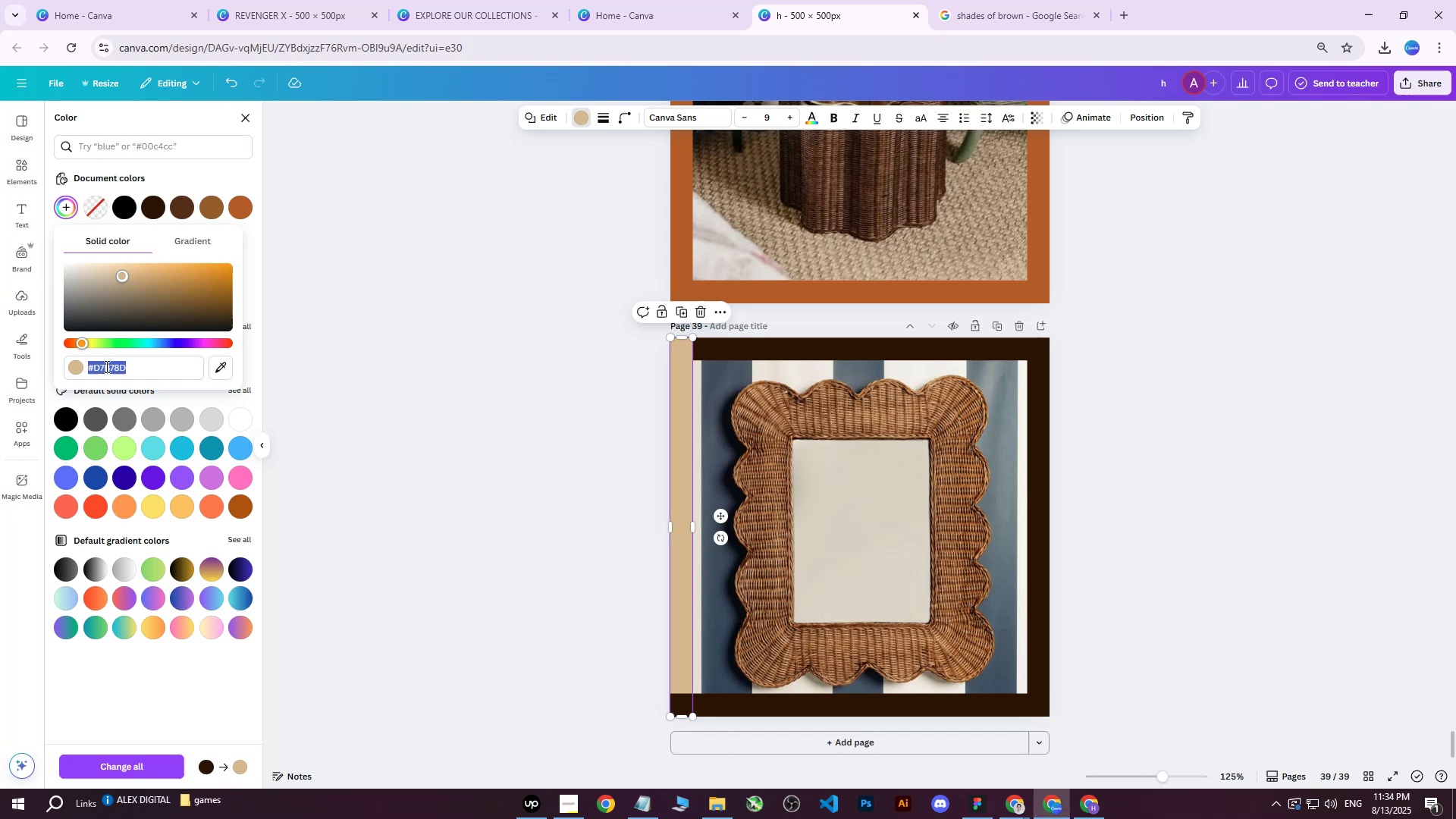 
key(Control+ControlLeft)
 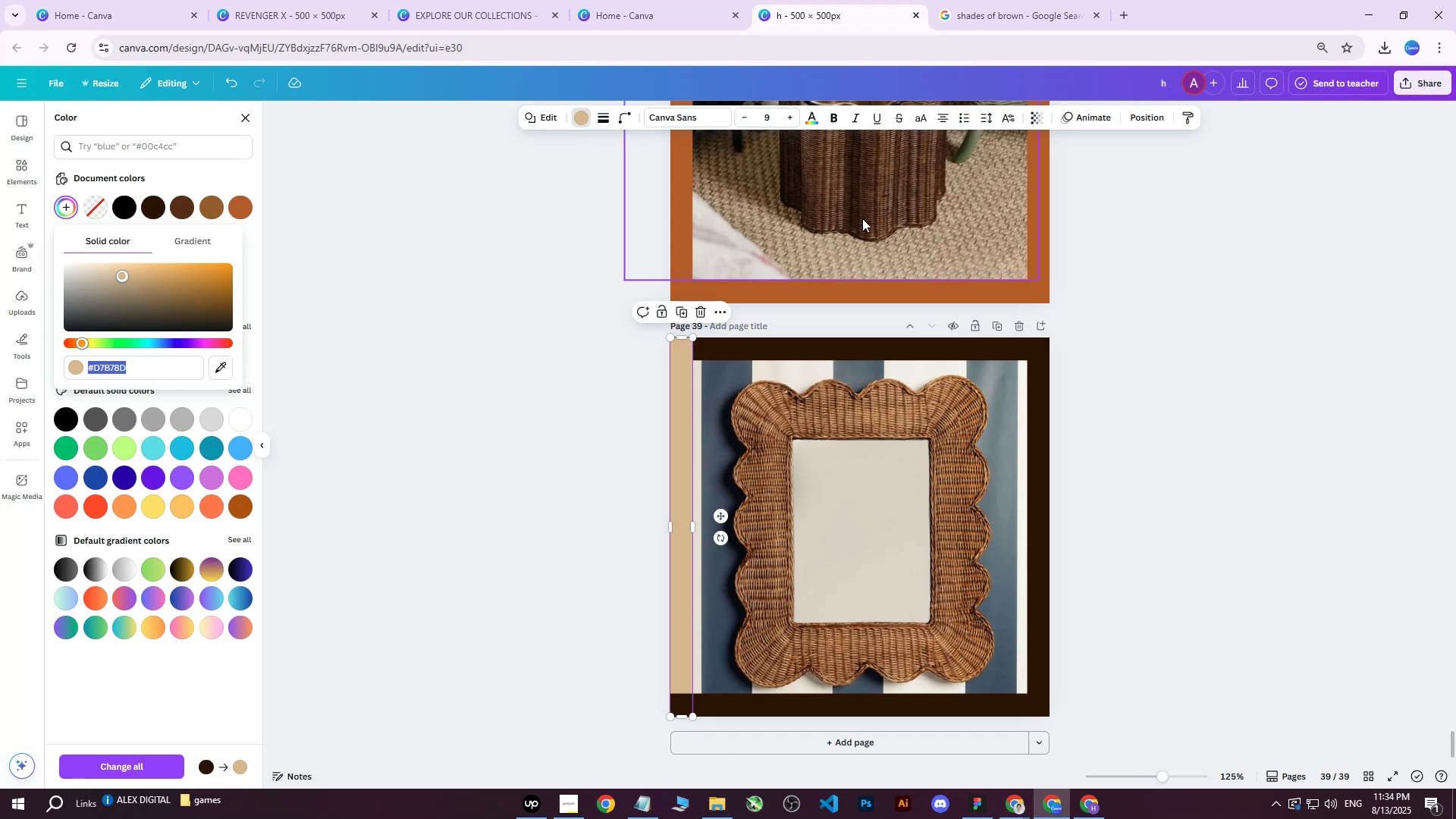 
key(Control+C)
 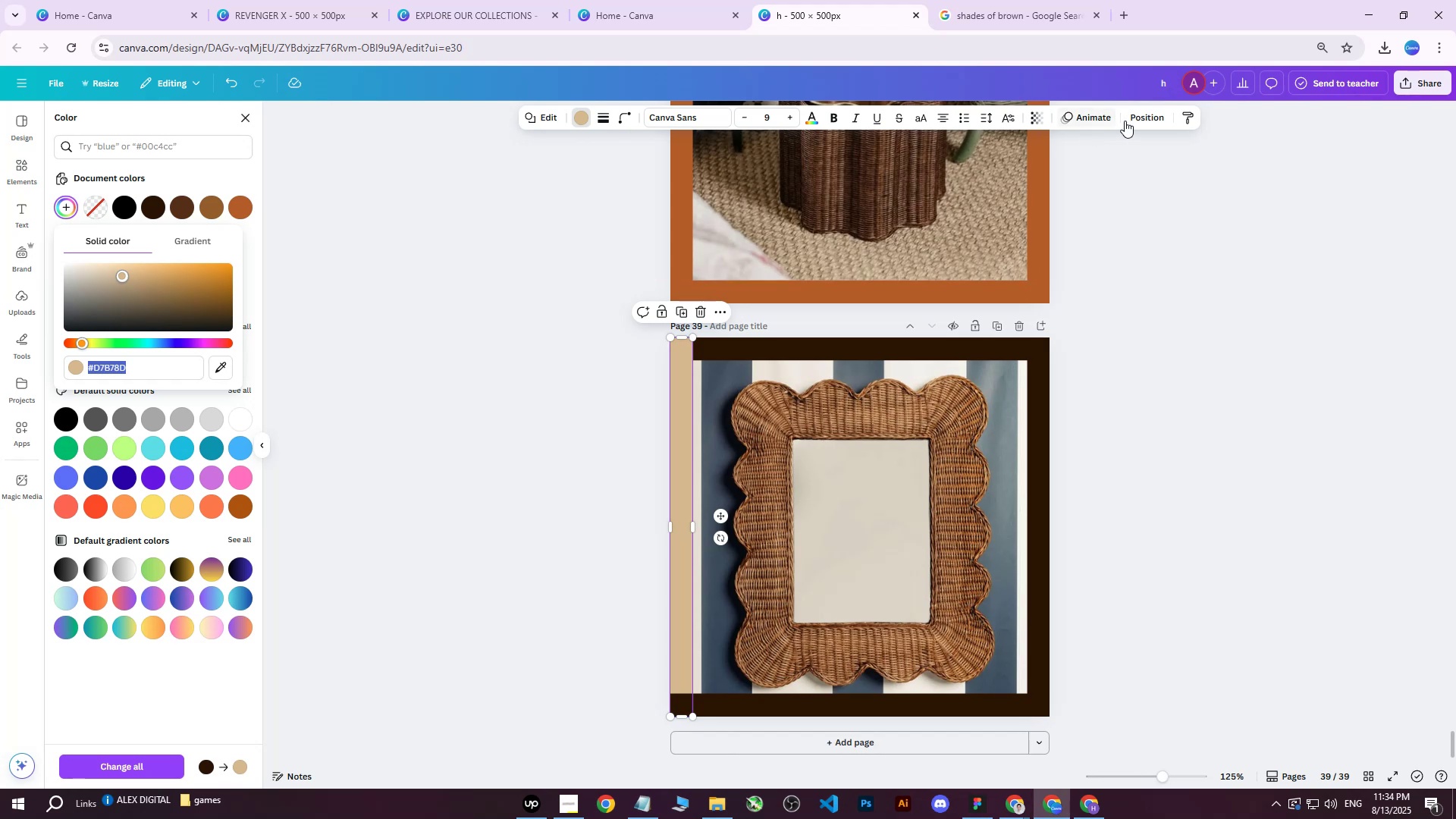 
left_click([1129, 120])
 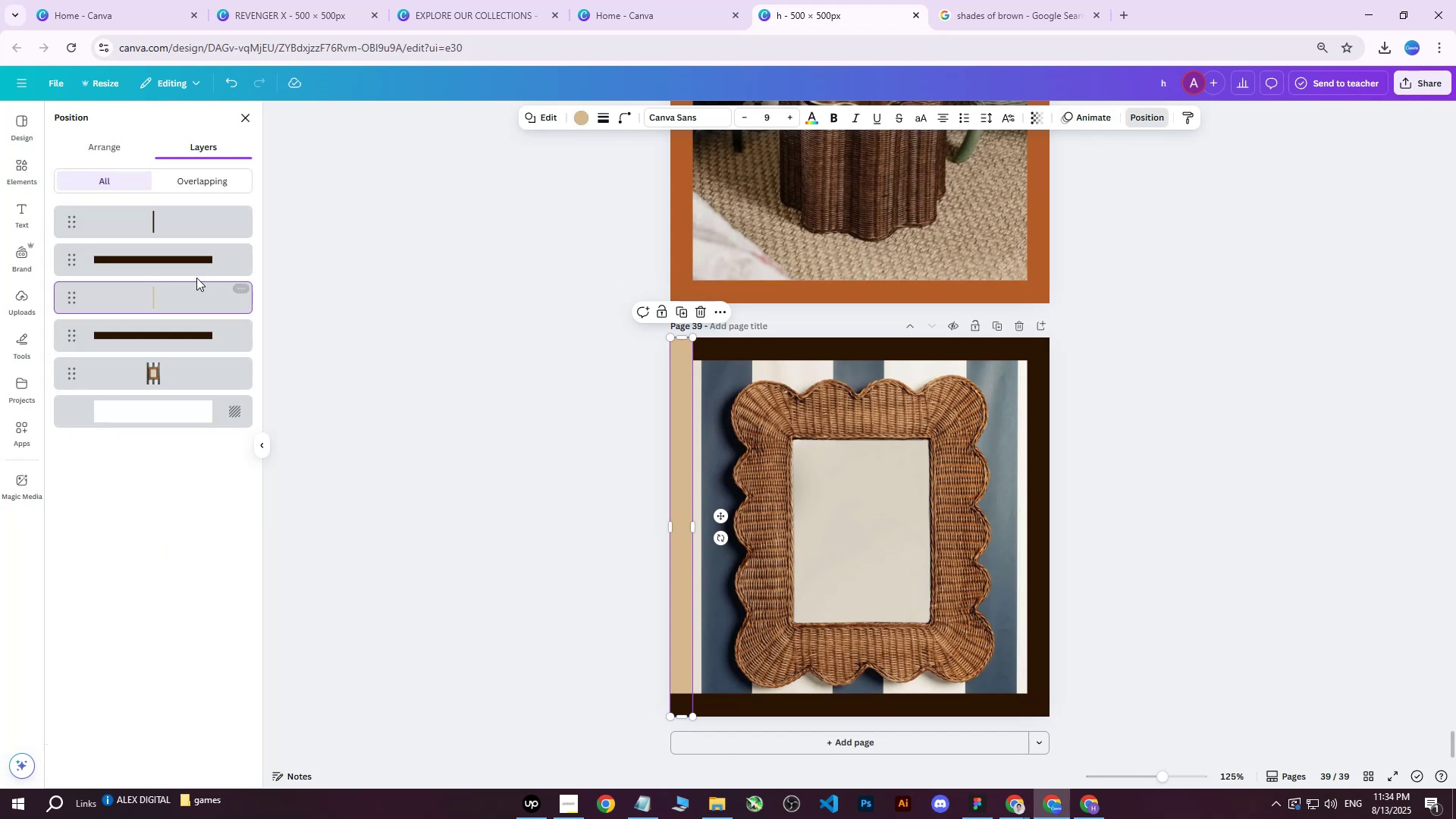 
left_click([181, 266])
 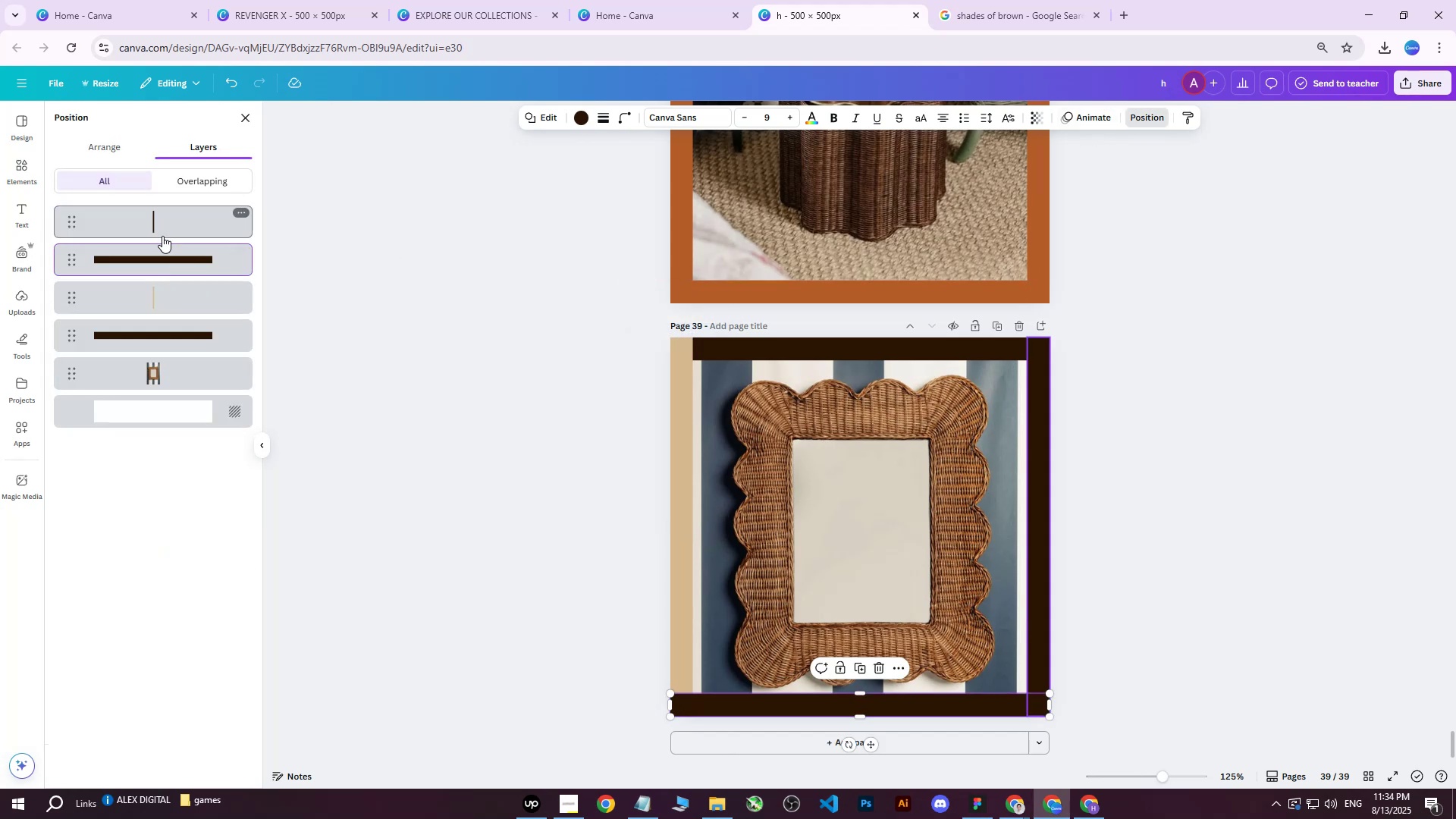 
hold_key(key=ShiftLeft, duration=0.68)
 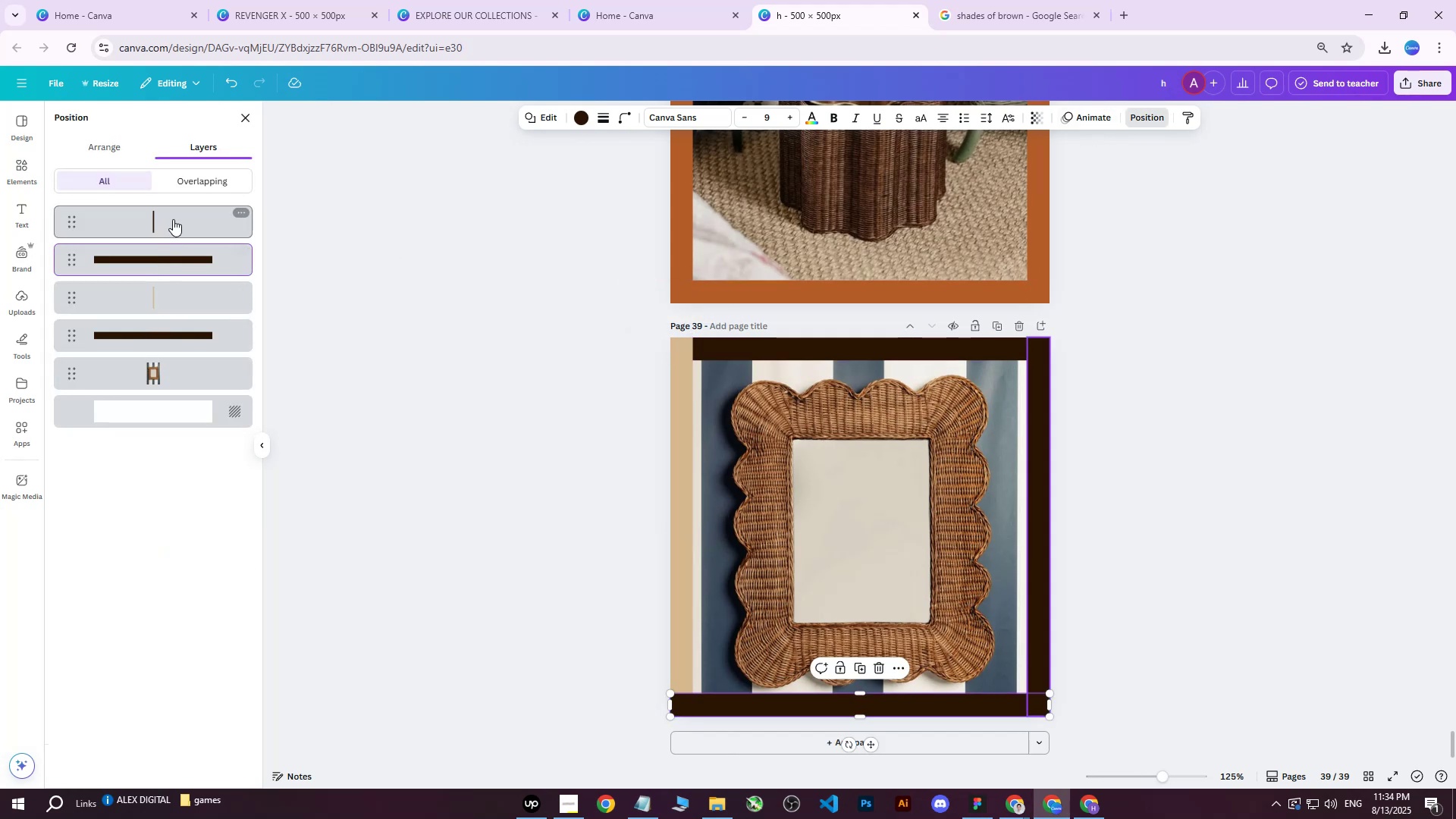 
left_click([173, 219])
 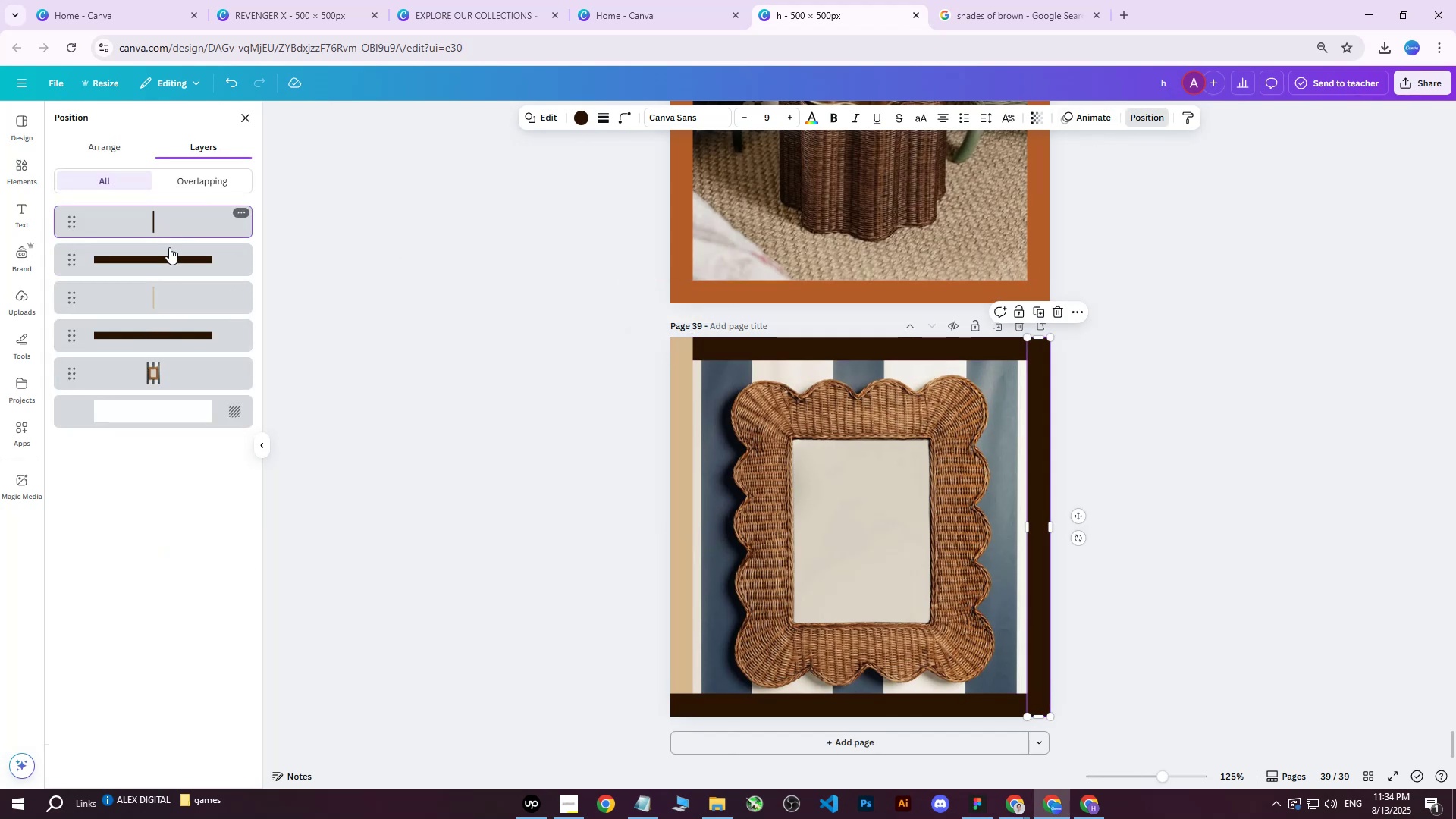 
hold_key(key=ShiftLeft, duration=0.59)
left_click([152, 336])
 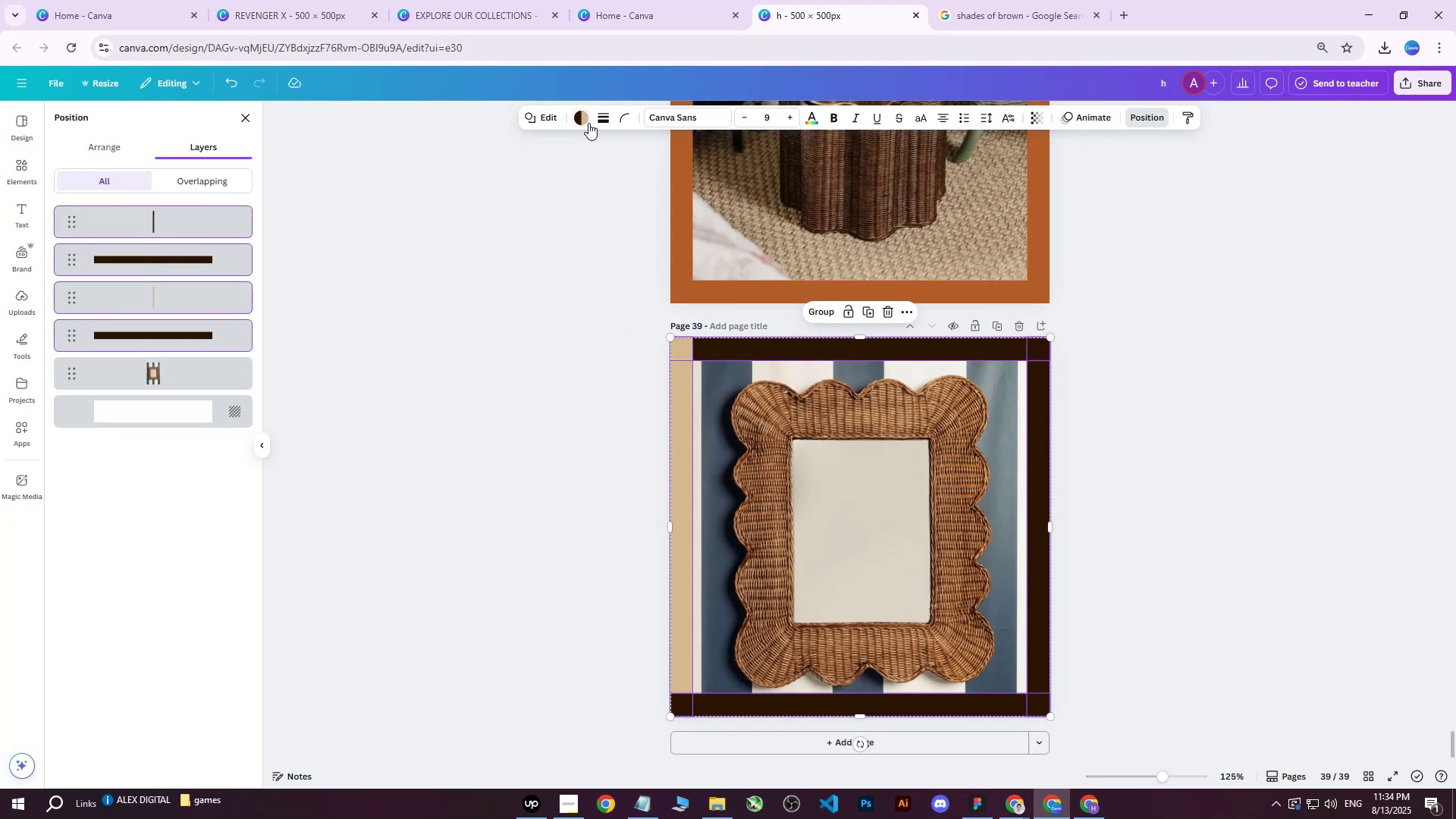 
left_click([585, 121])
 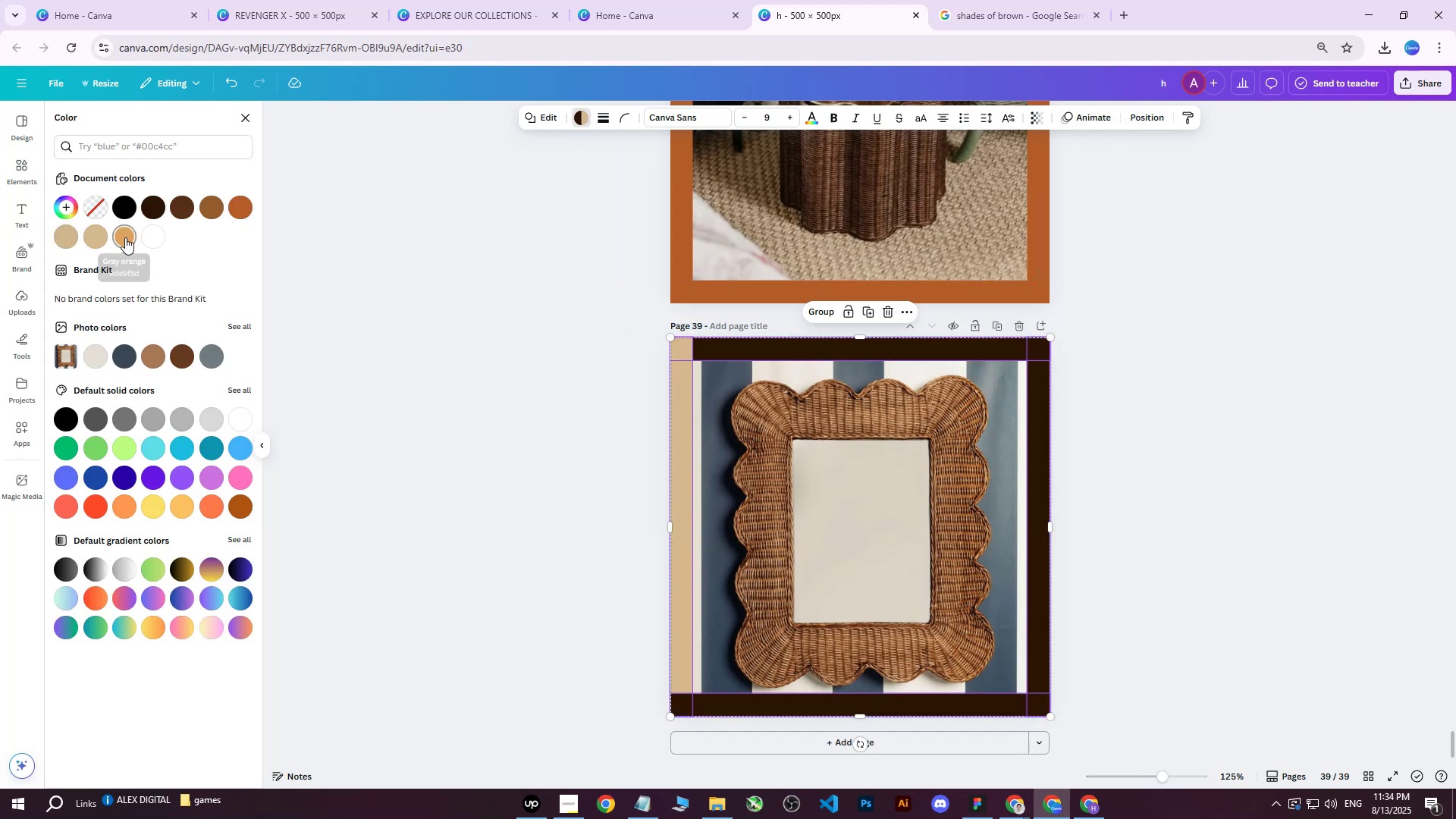 
double_click([125, 237])
 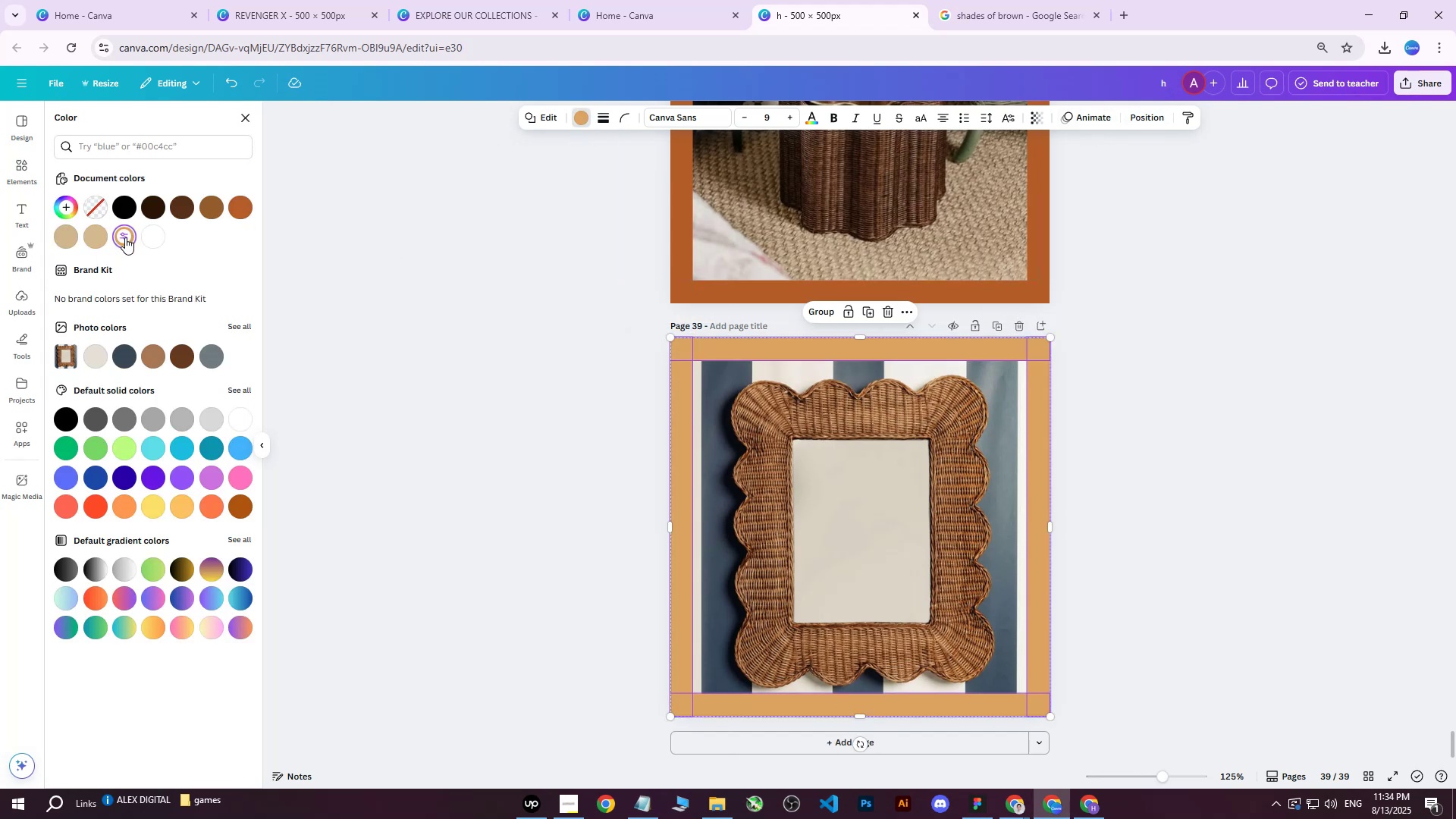 
triple_click([125, 237])
 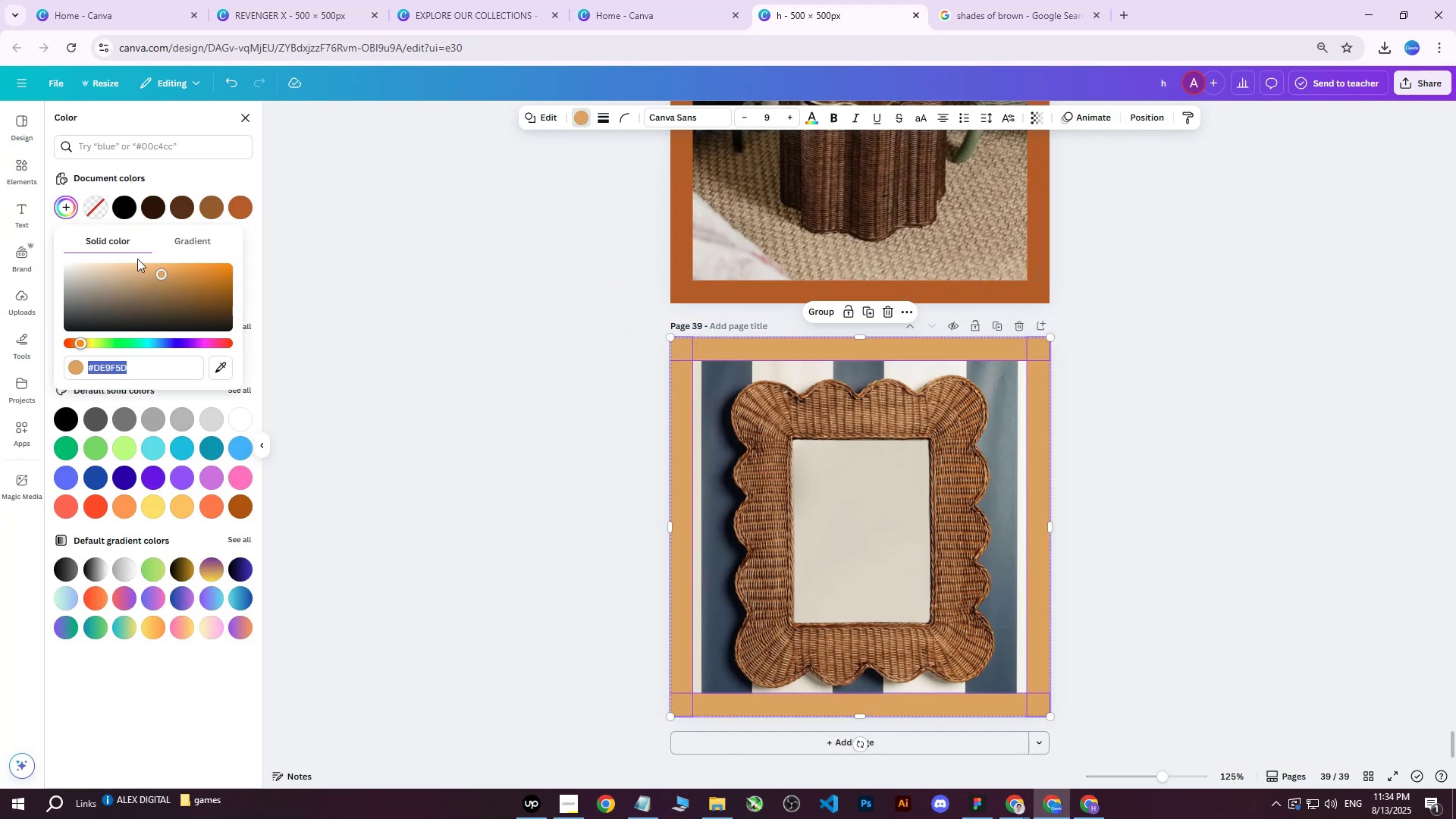 
key(Control+ControlLeft)
 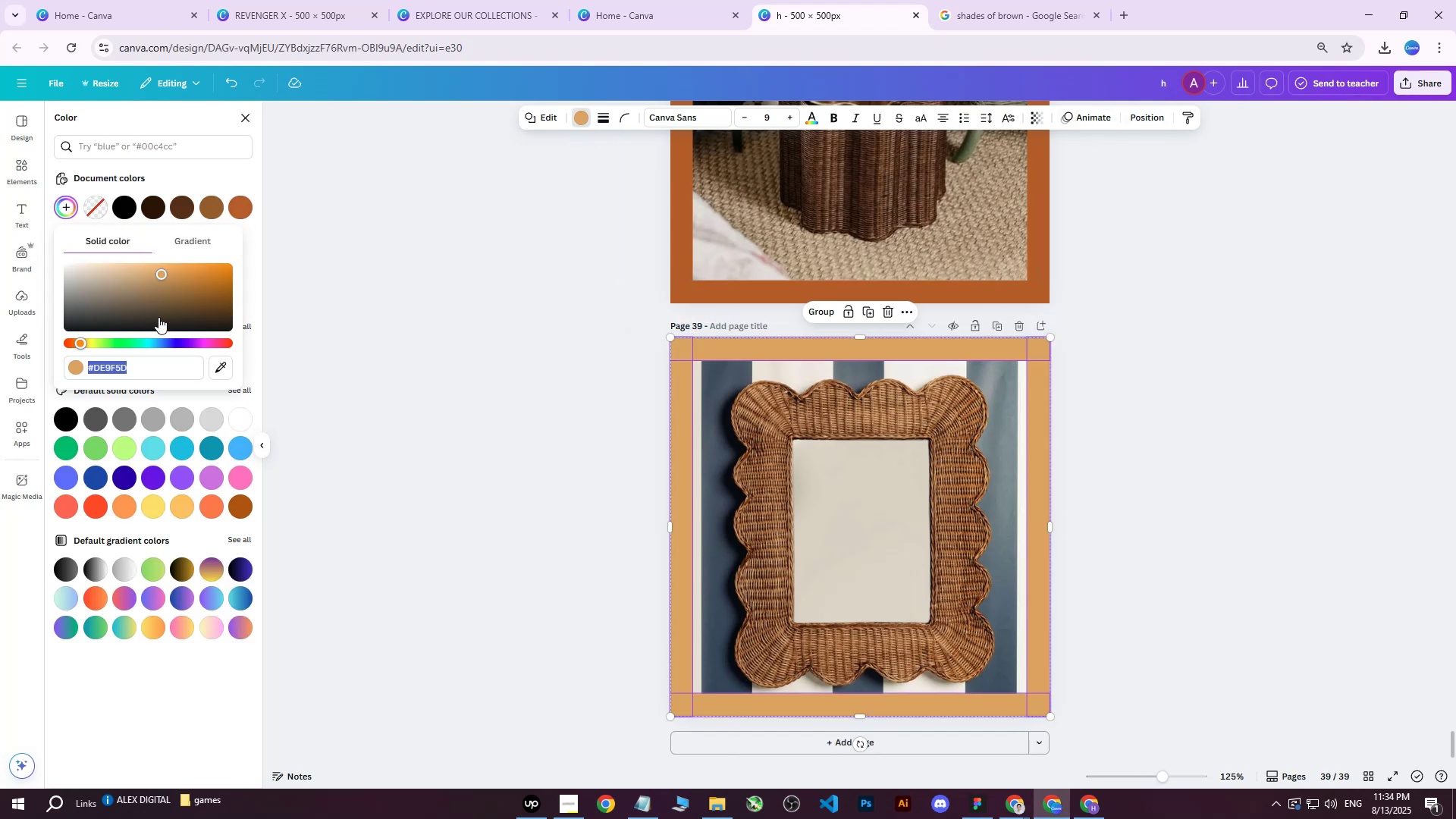 
key(Control+V)
 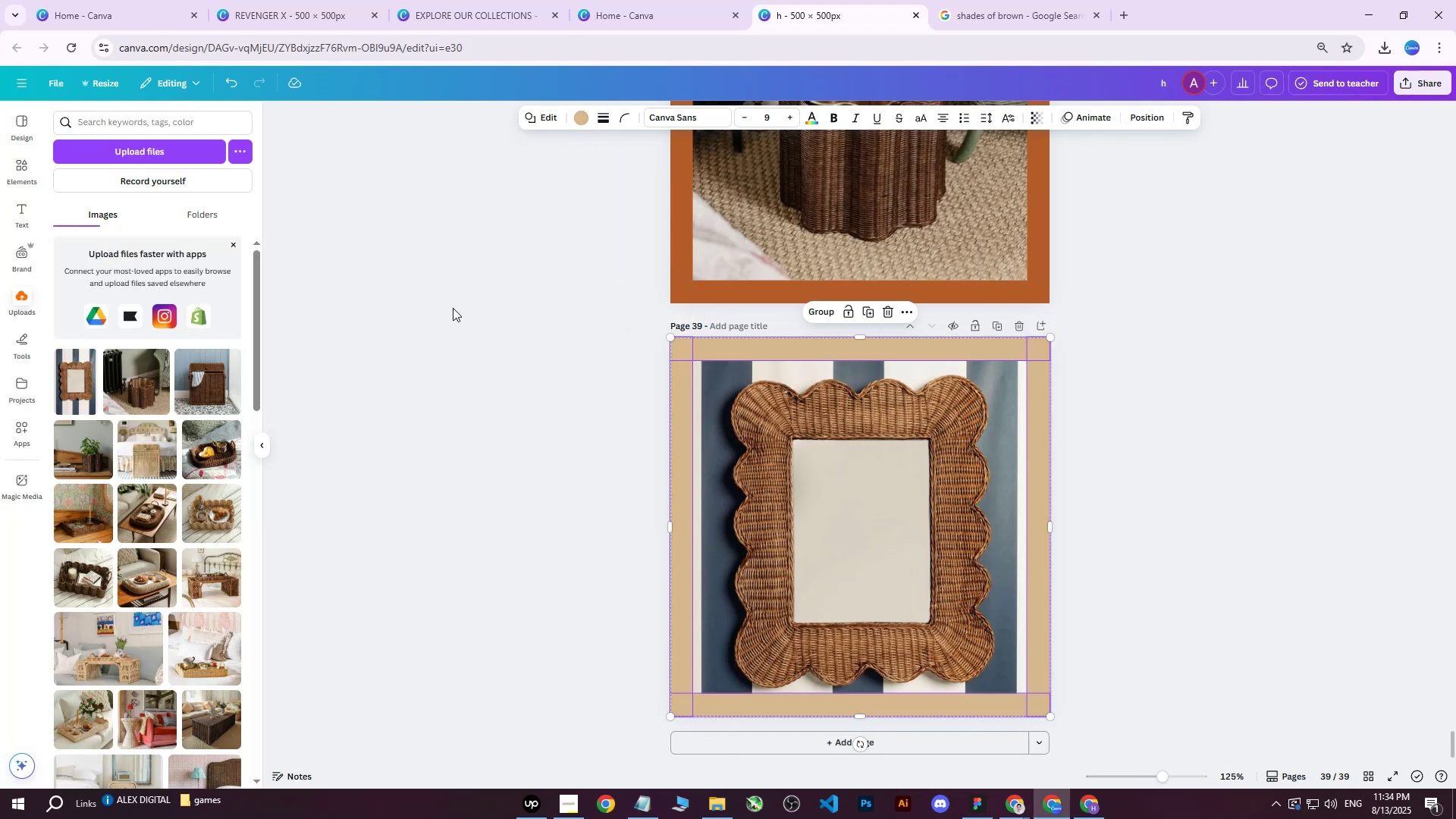 
double_click([457, 307])
 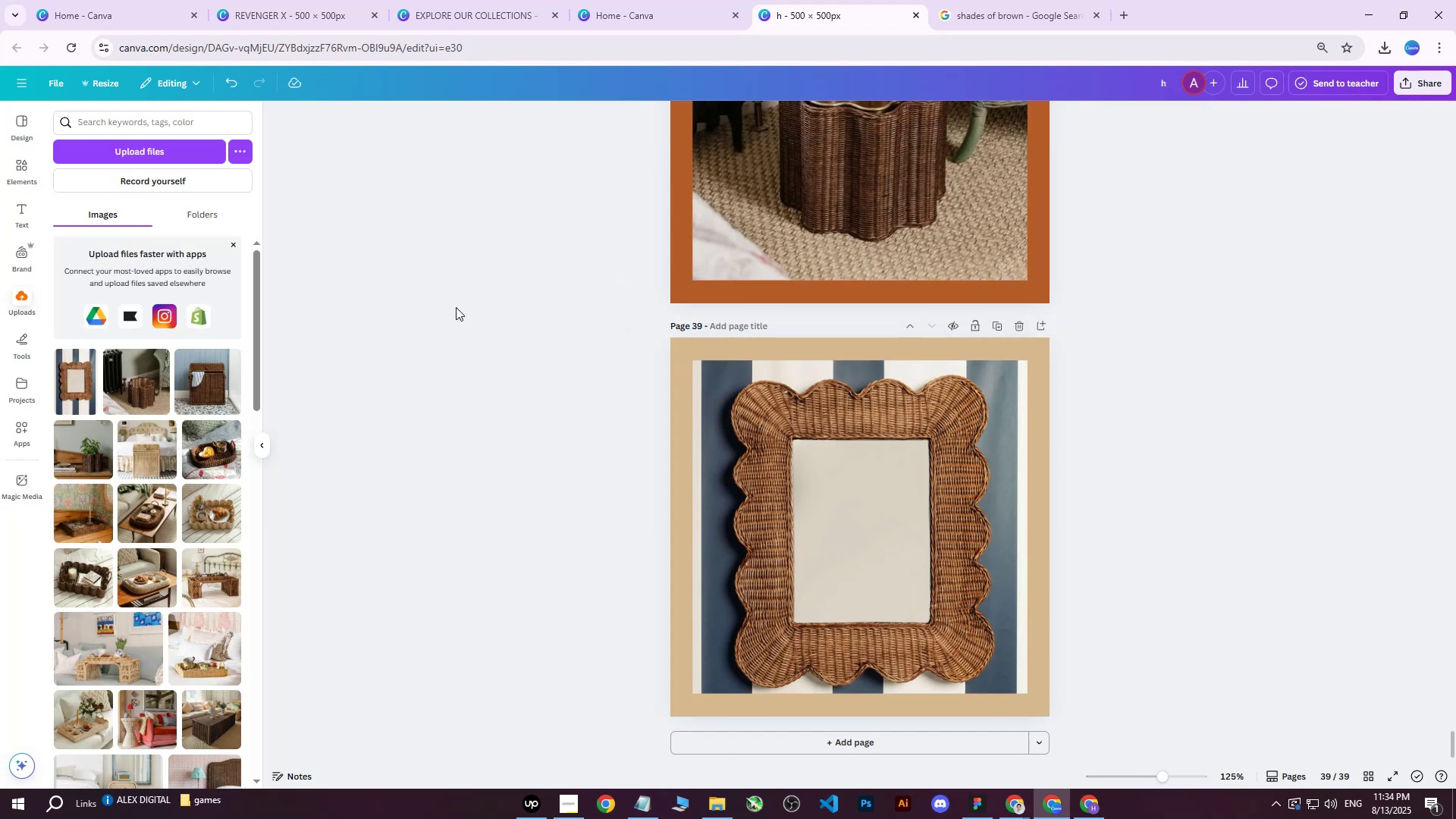 
scroll: coordinate [1176, 482], scroll_direction: down, amount: 4.0
 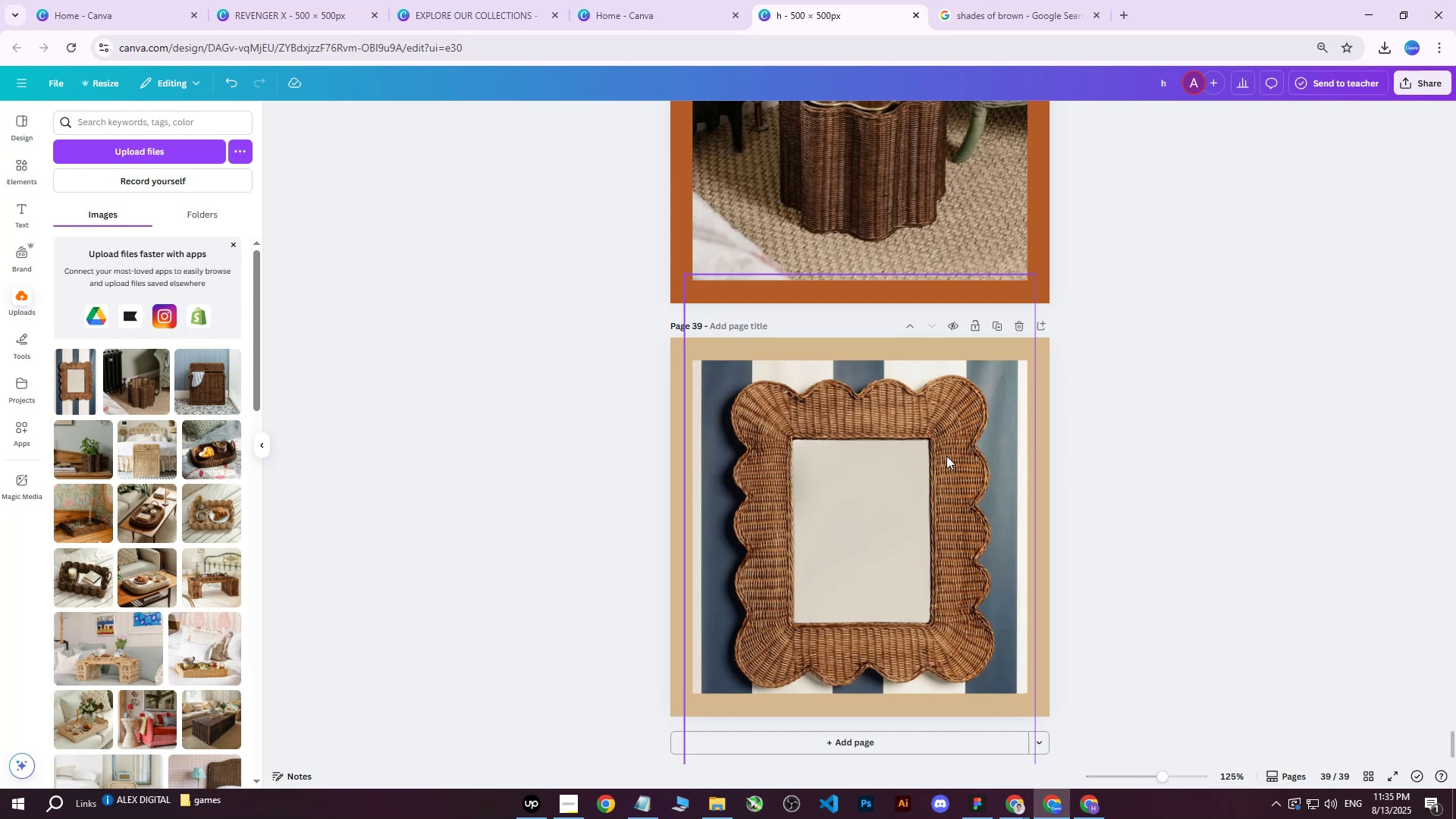 
left_click([921, 487])
 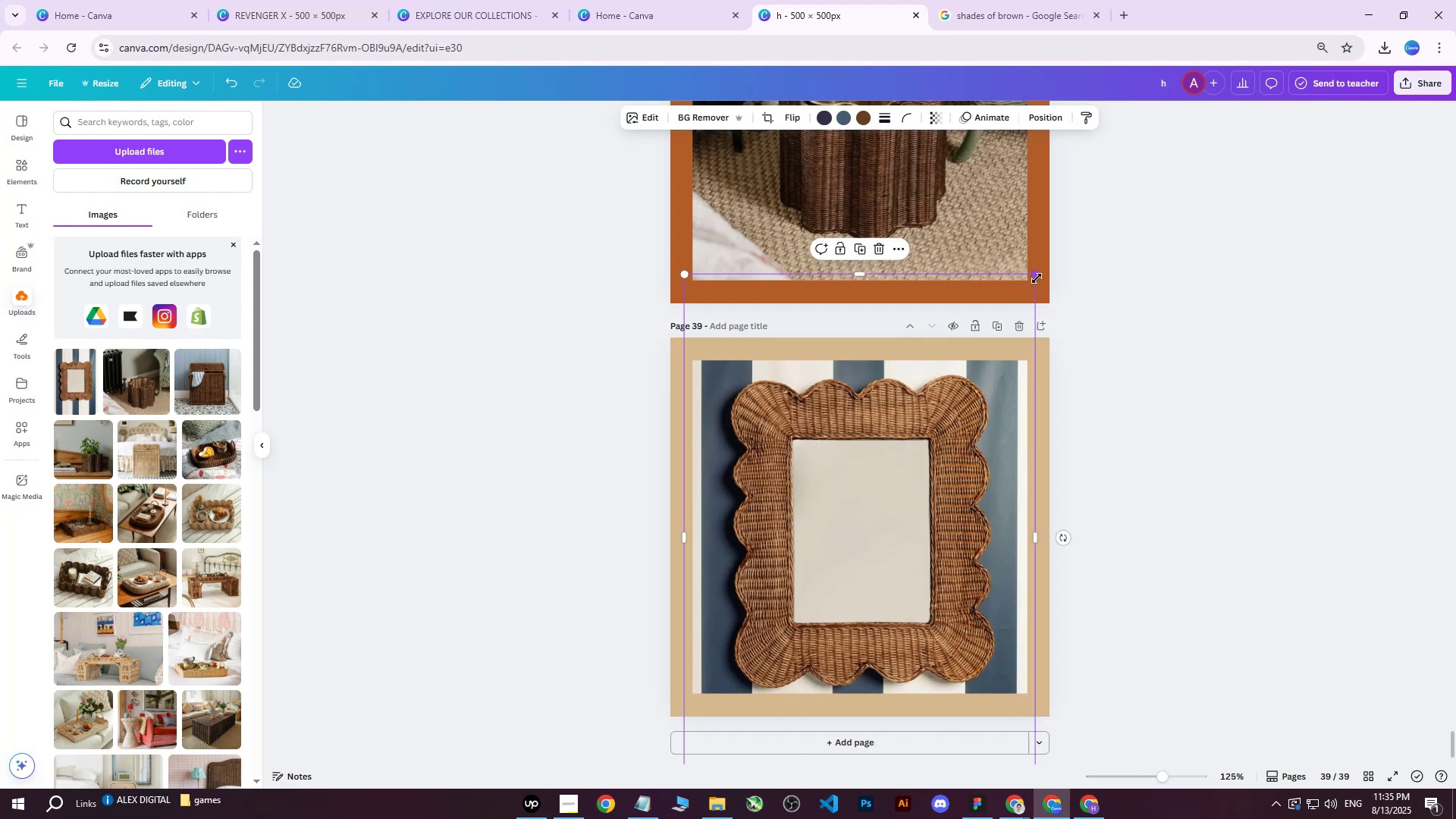 
left_click_drag(start_coordinate=[1037, 278], to_coordinate=[1027, 285])
 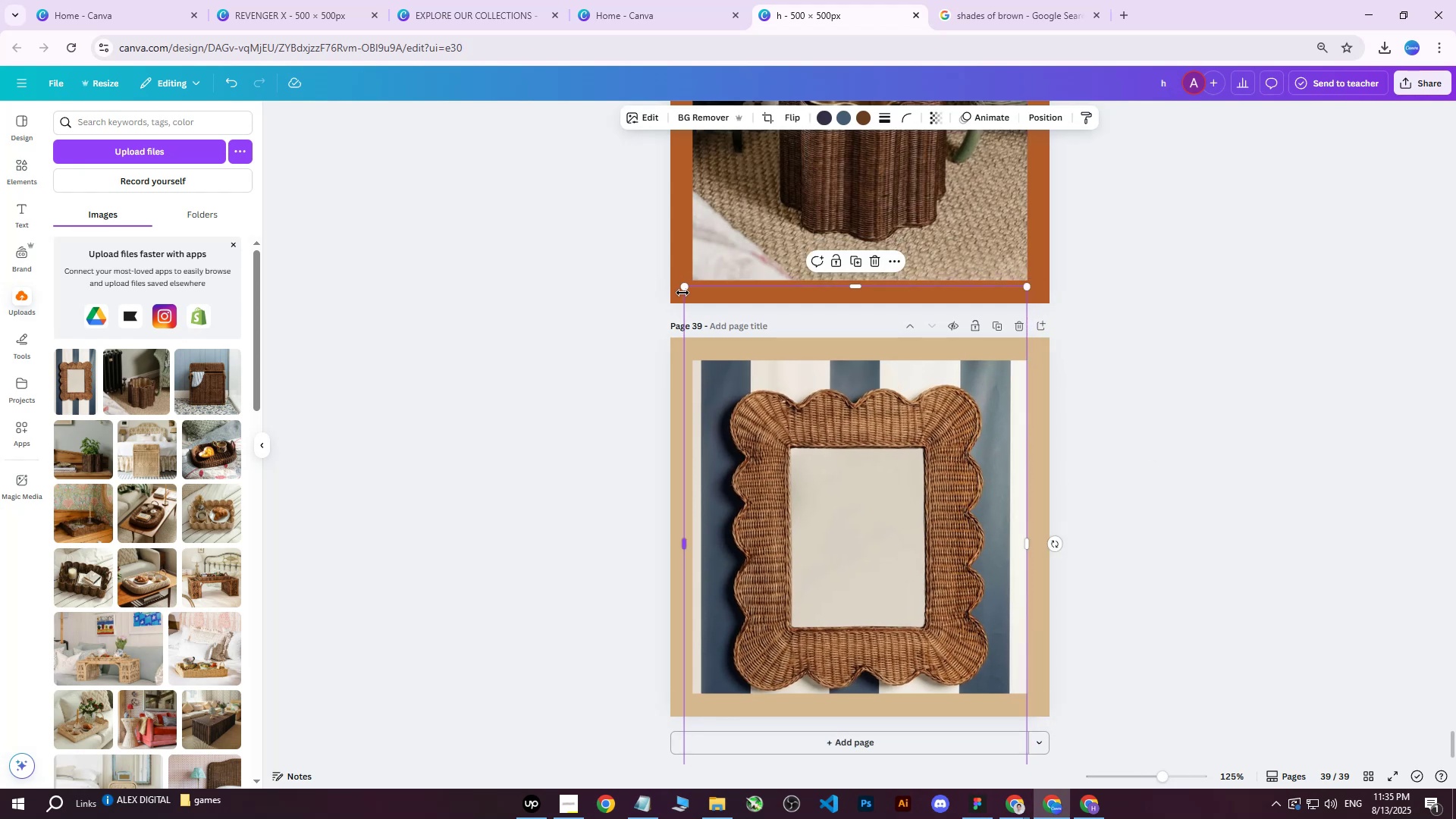 
left_click_drag(start_coordinate=[685, 290], to_coordinate=[698, 302])
 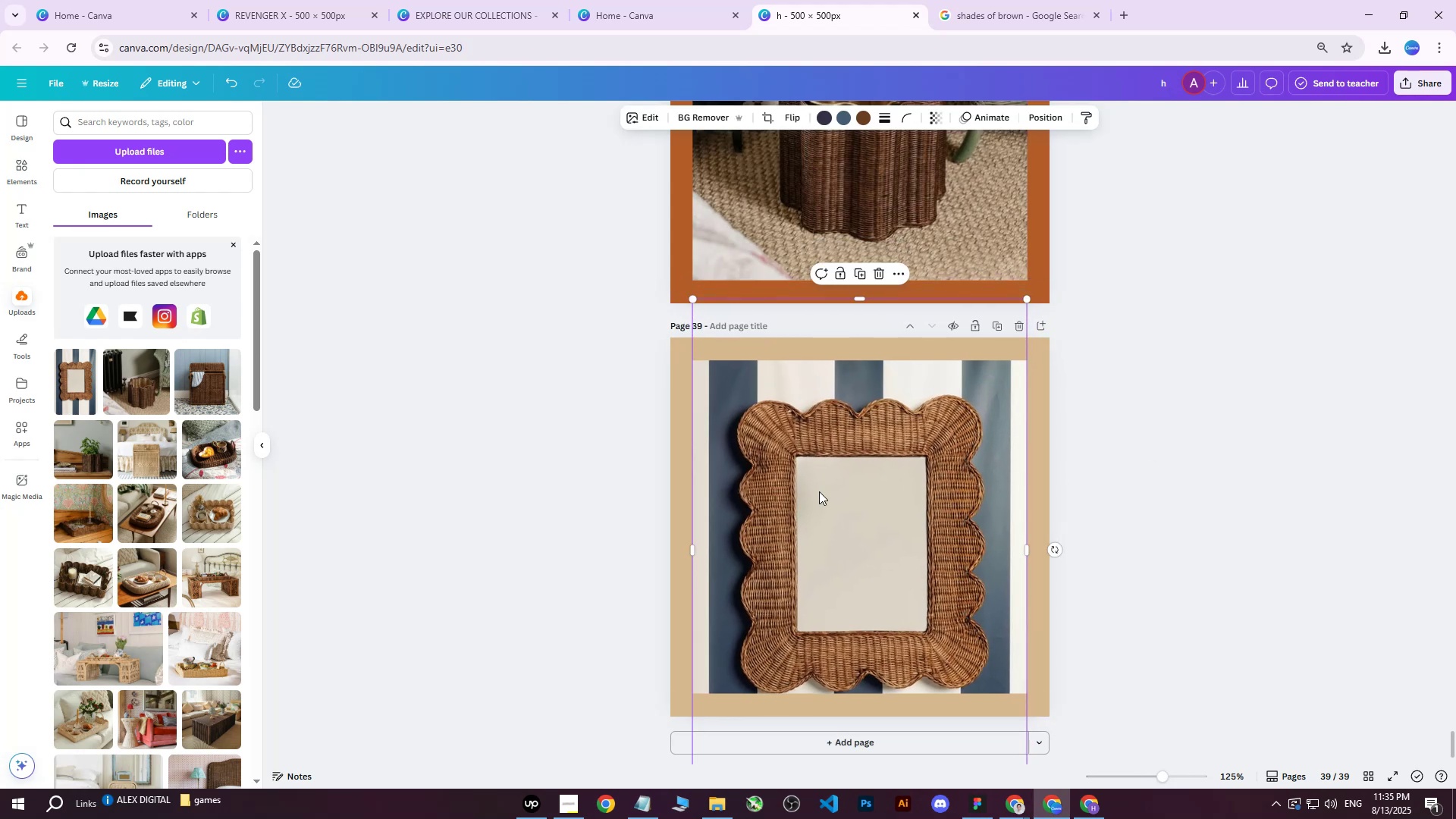 
left_click_drag(start_coordinate=[819, 491], to_coordinate=[821, 479])
 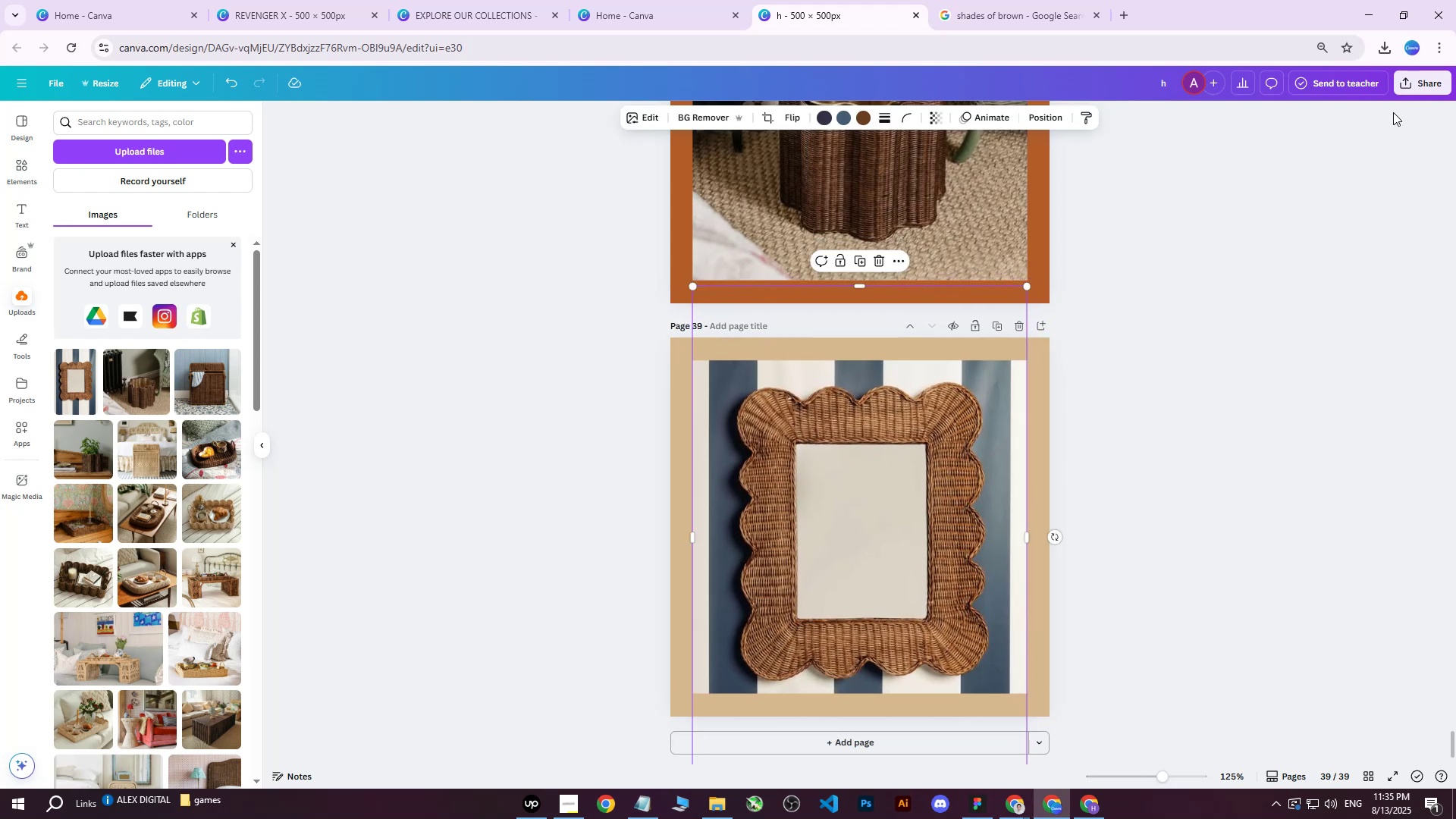 
left_click([1427, 82])
 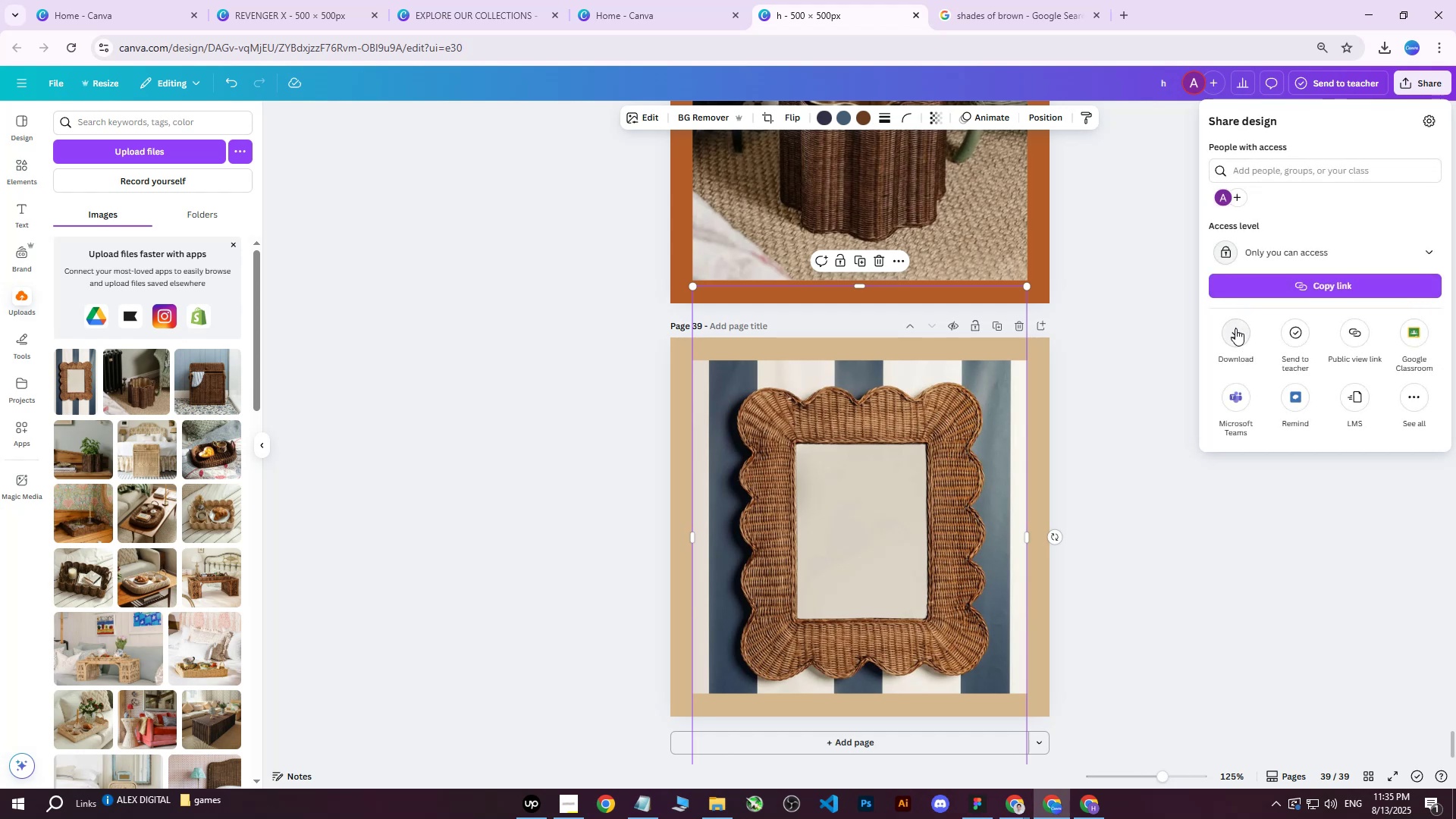 
left_click([1235, 328])
 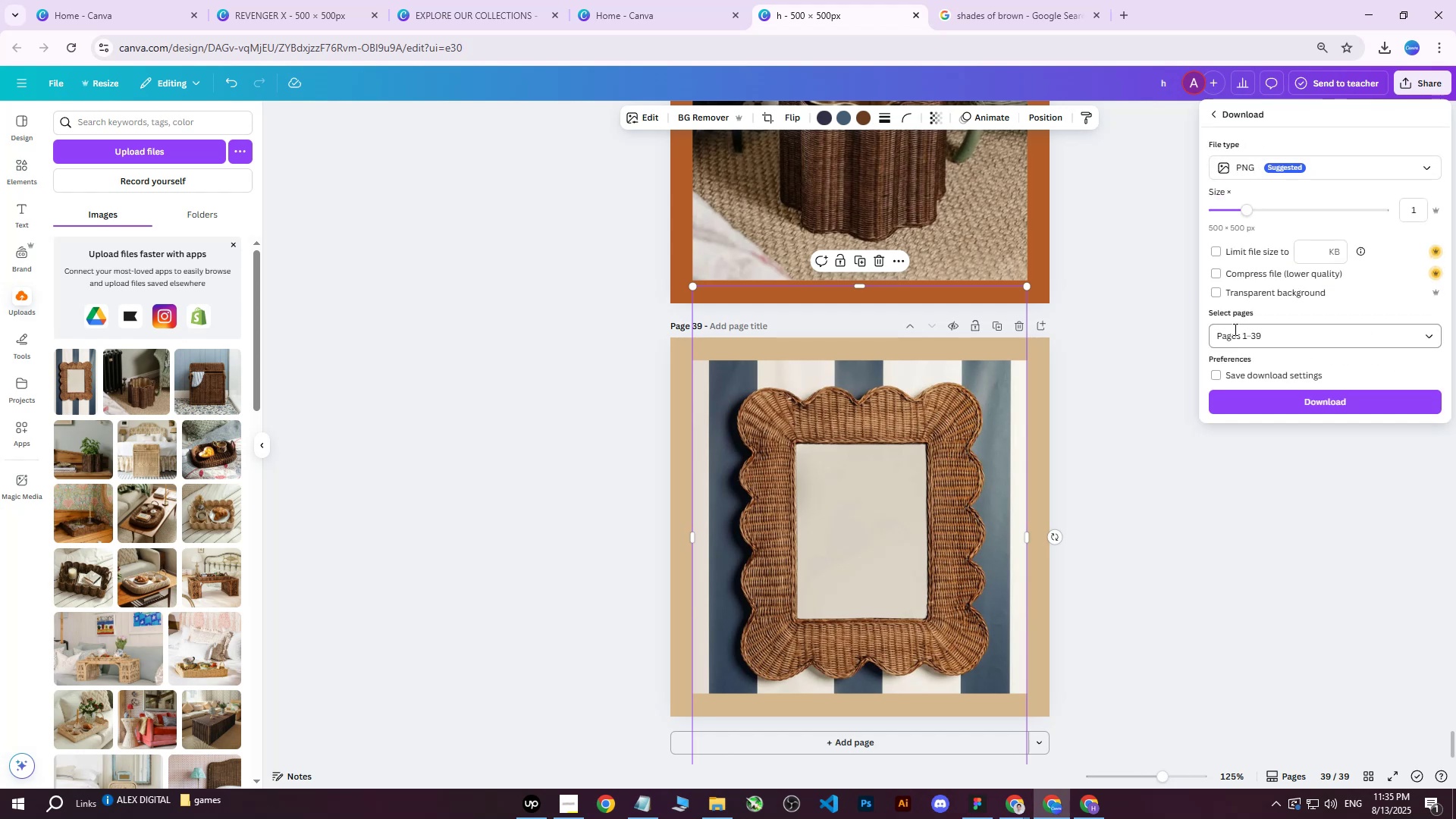 
wait(5.94)
 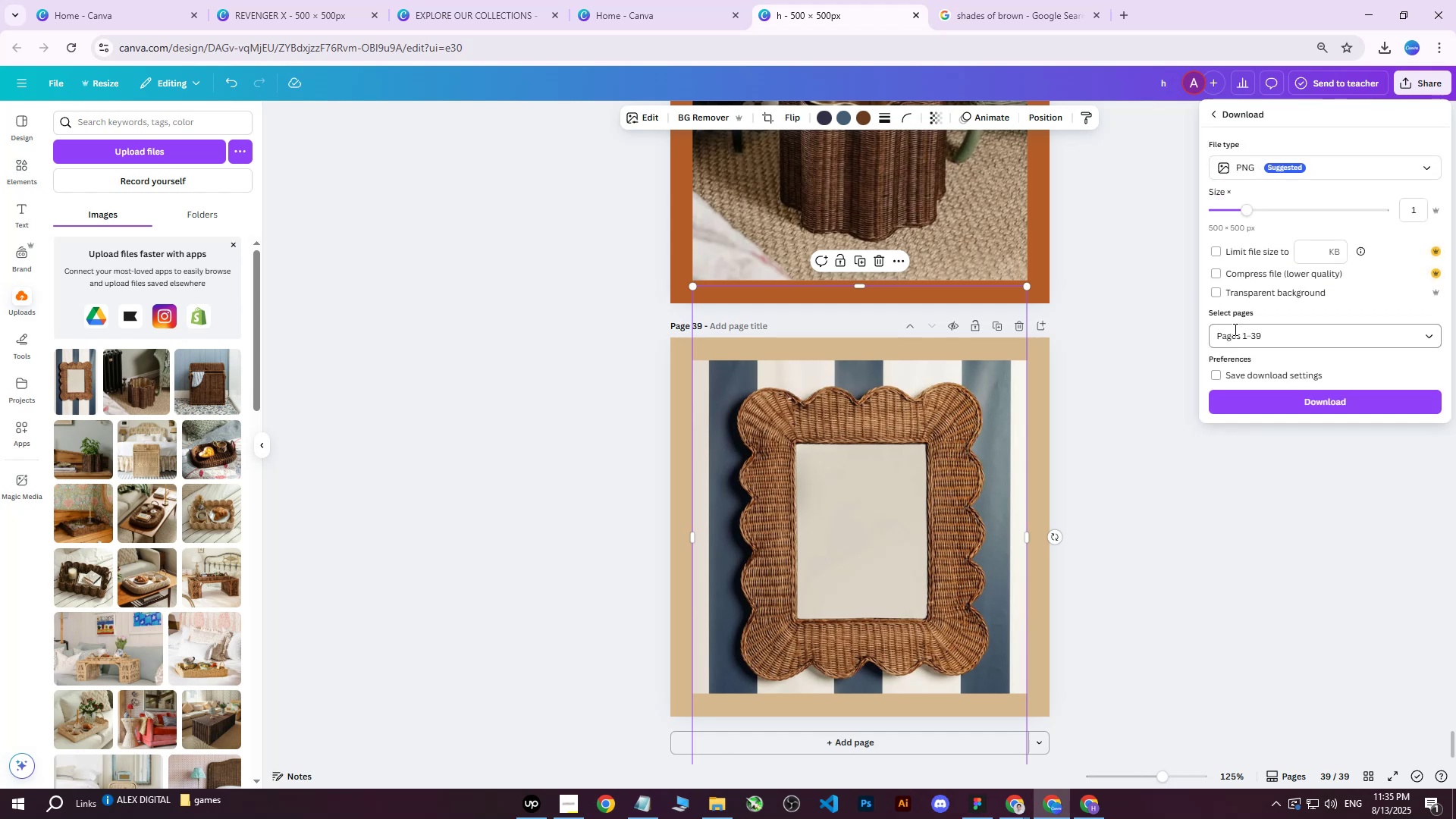 
double_click([1247, 379])
 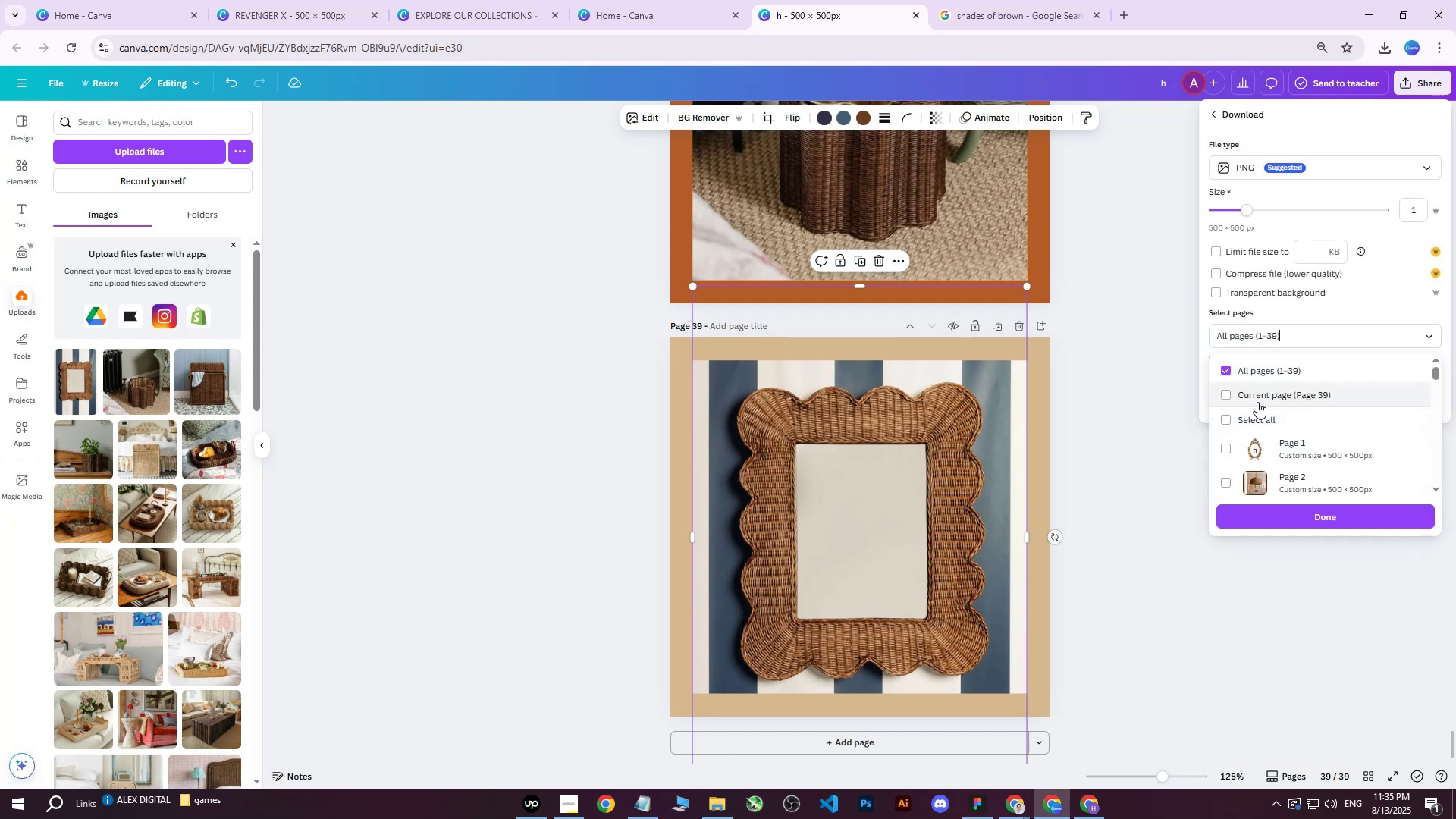 
triple_click([1257, 402])
 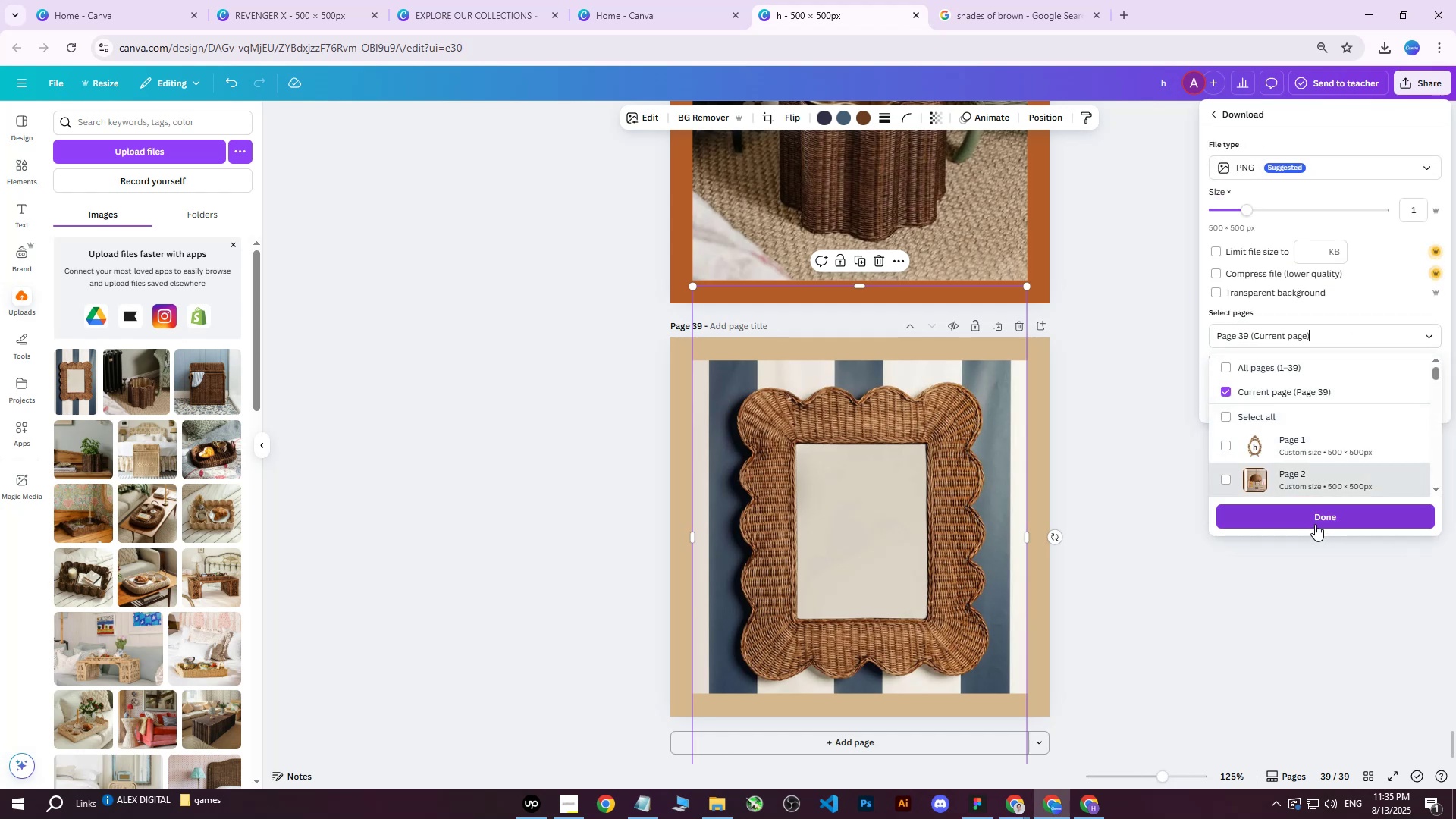 
triple_click([1314, 523])
 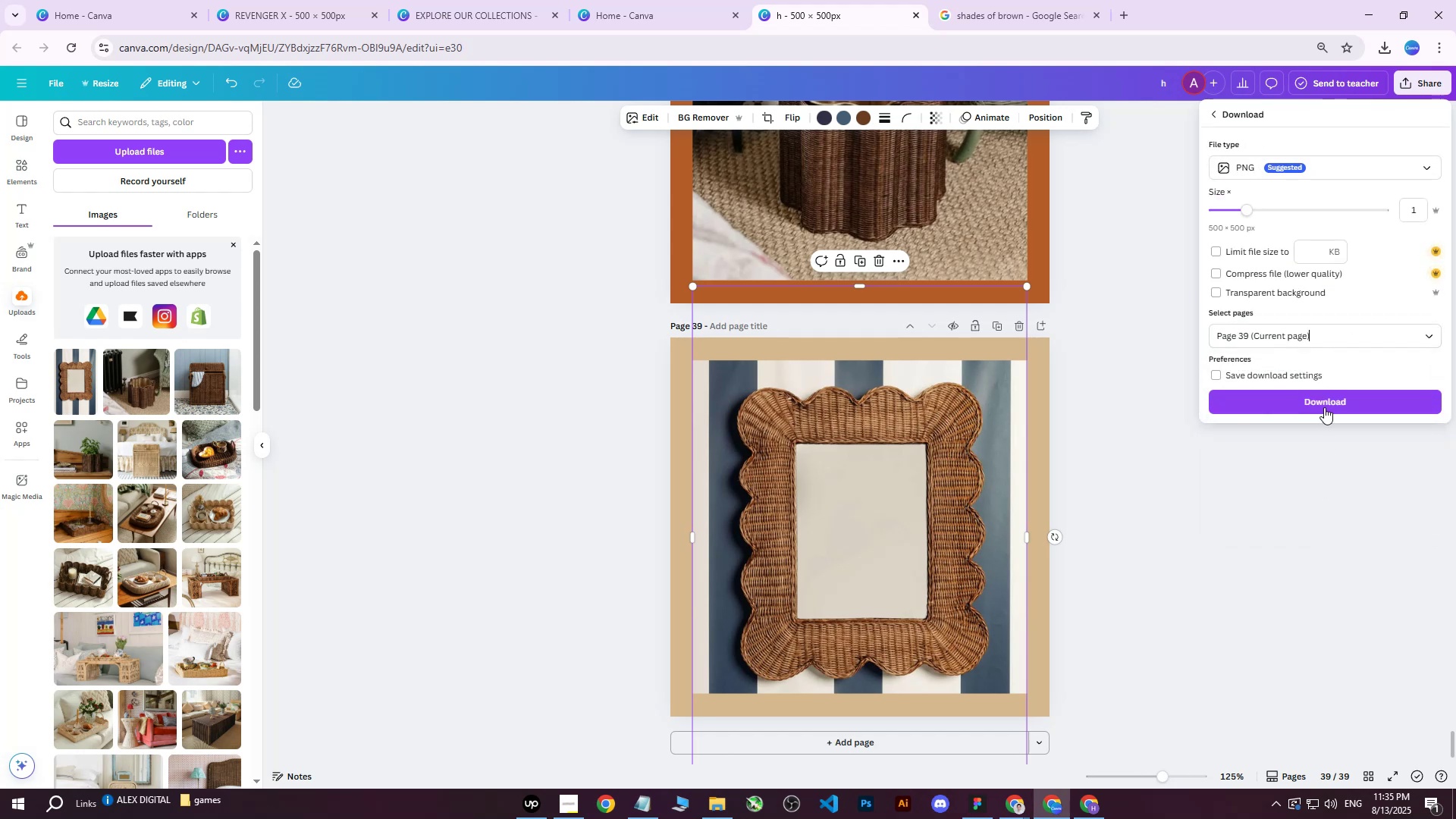 
triple_click([1323, 404])
 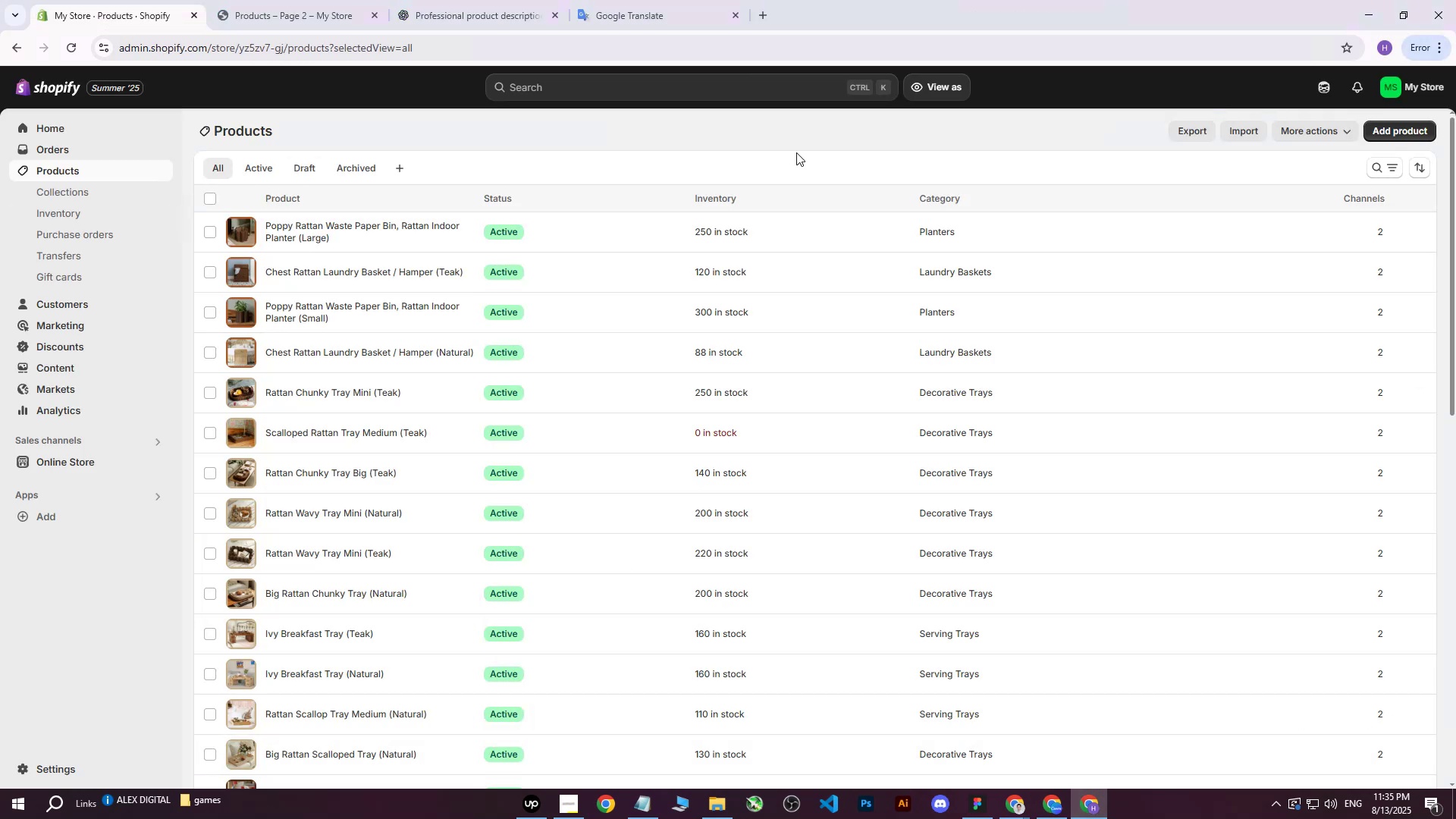 
left_click([1395, 131])
 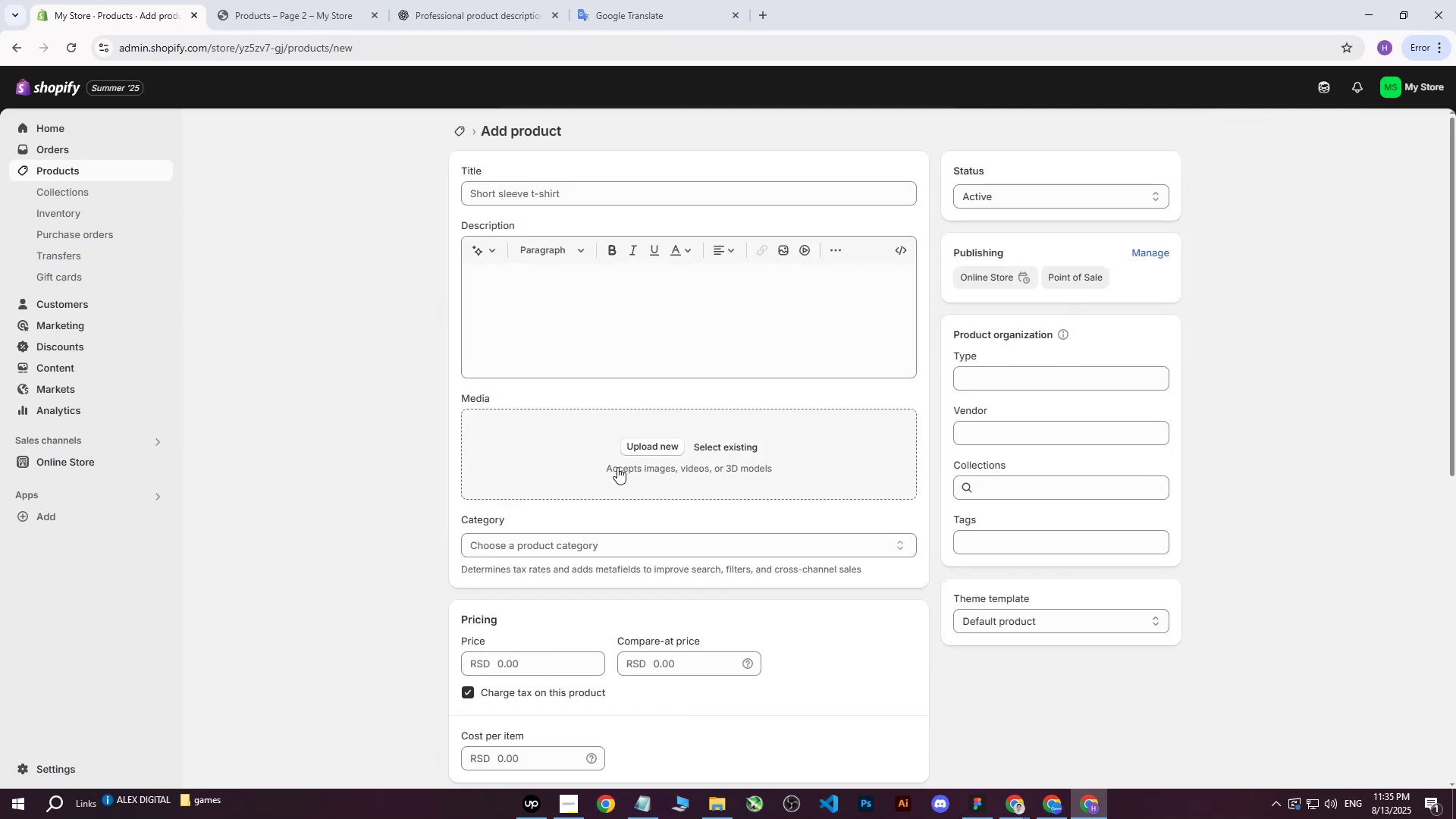 
left_click([639, 454])
 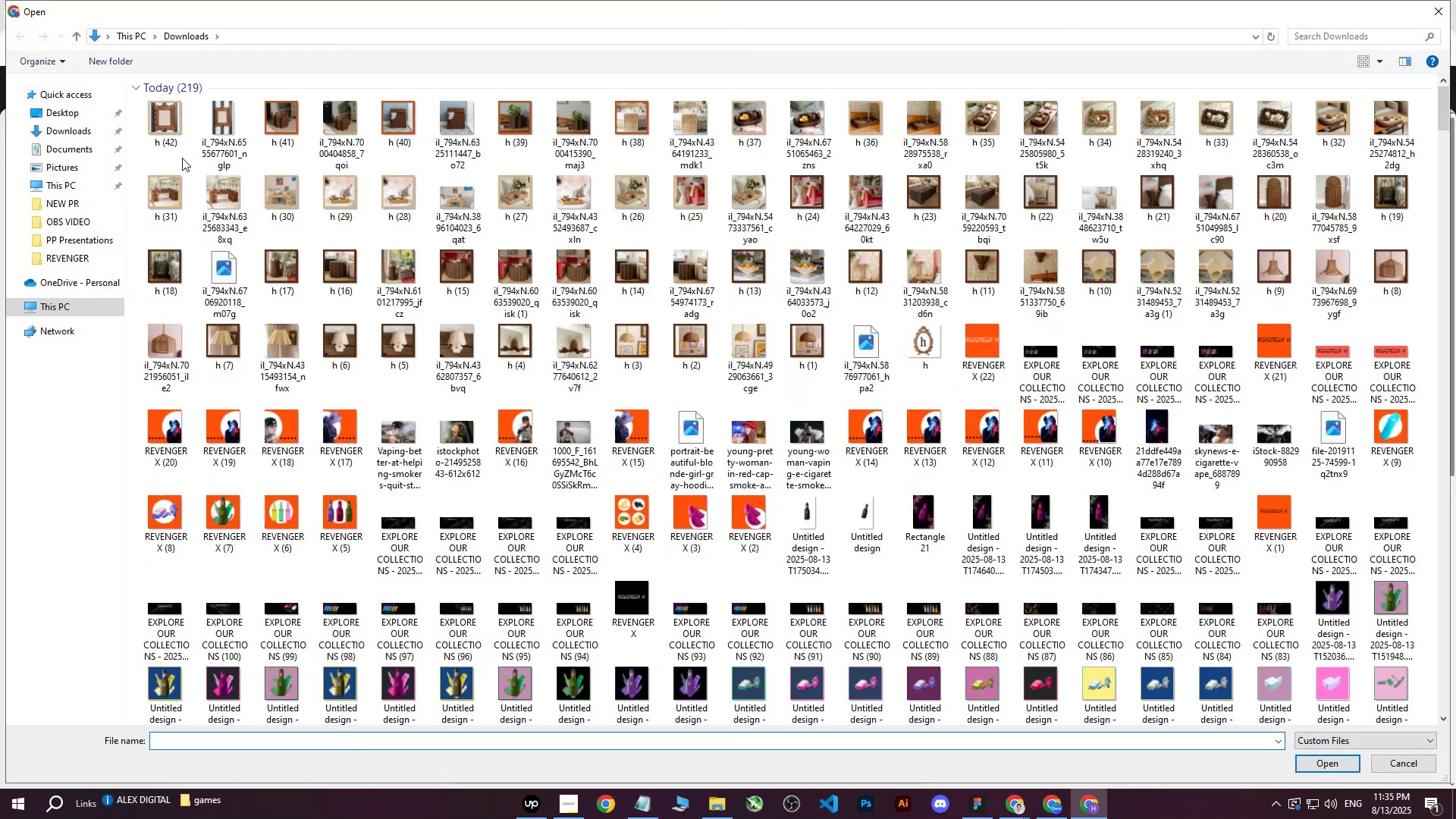 
left_click([154, 116])
 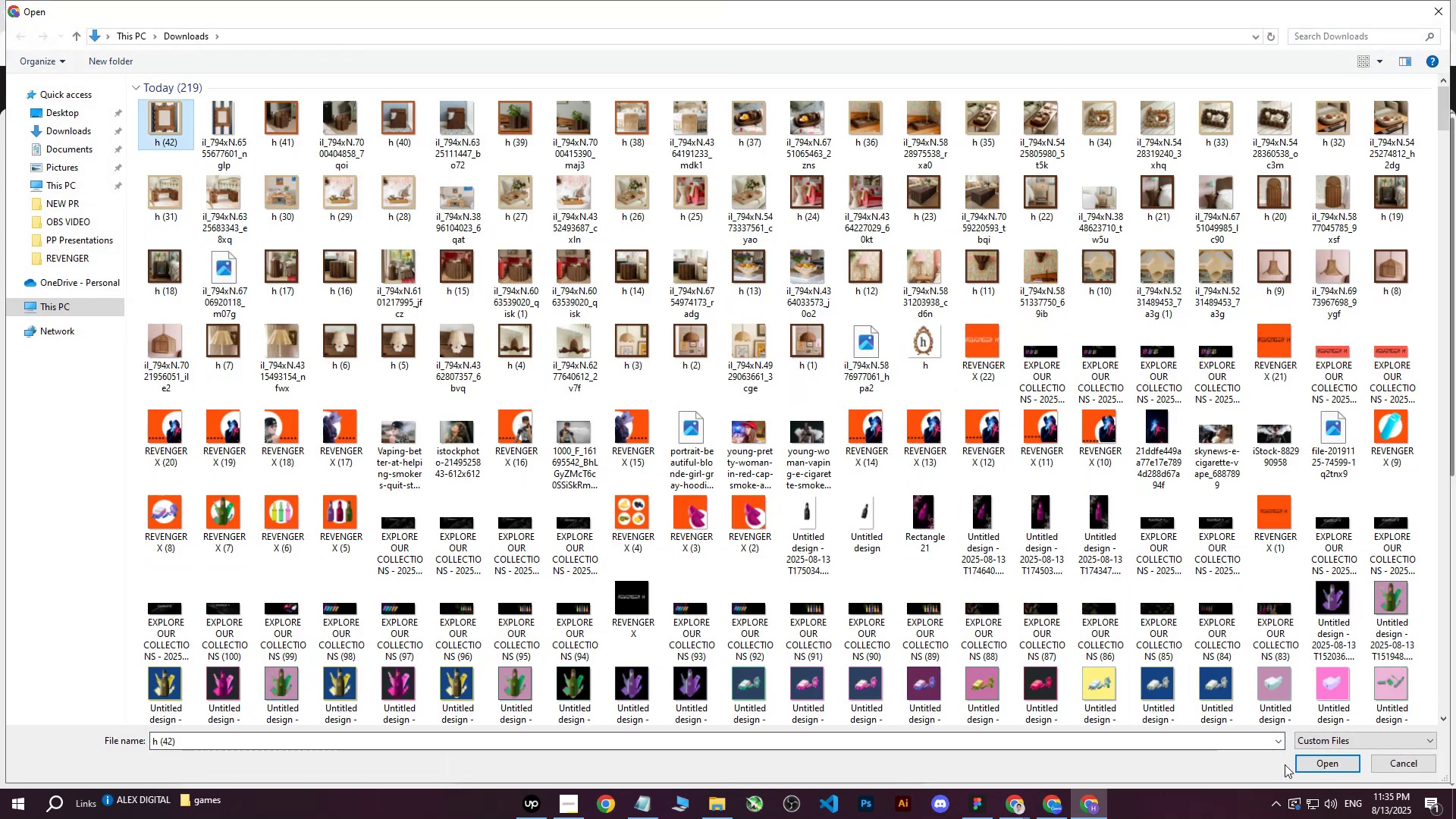 
left_click([1315, 770])
 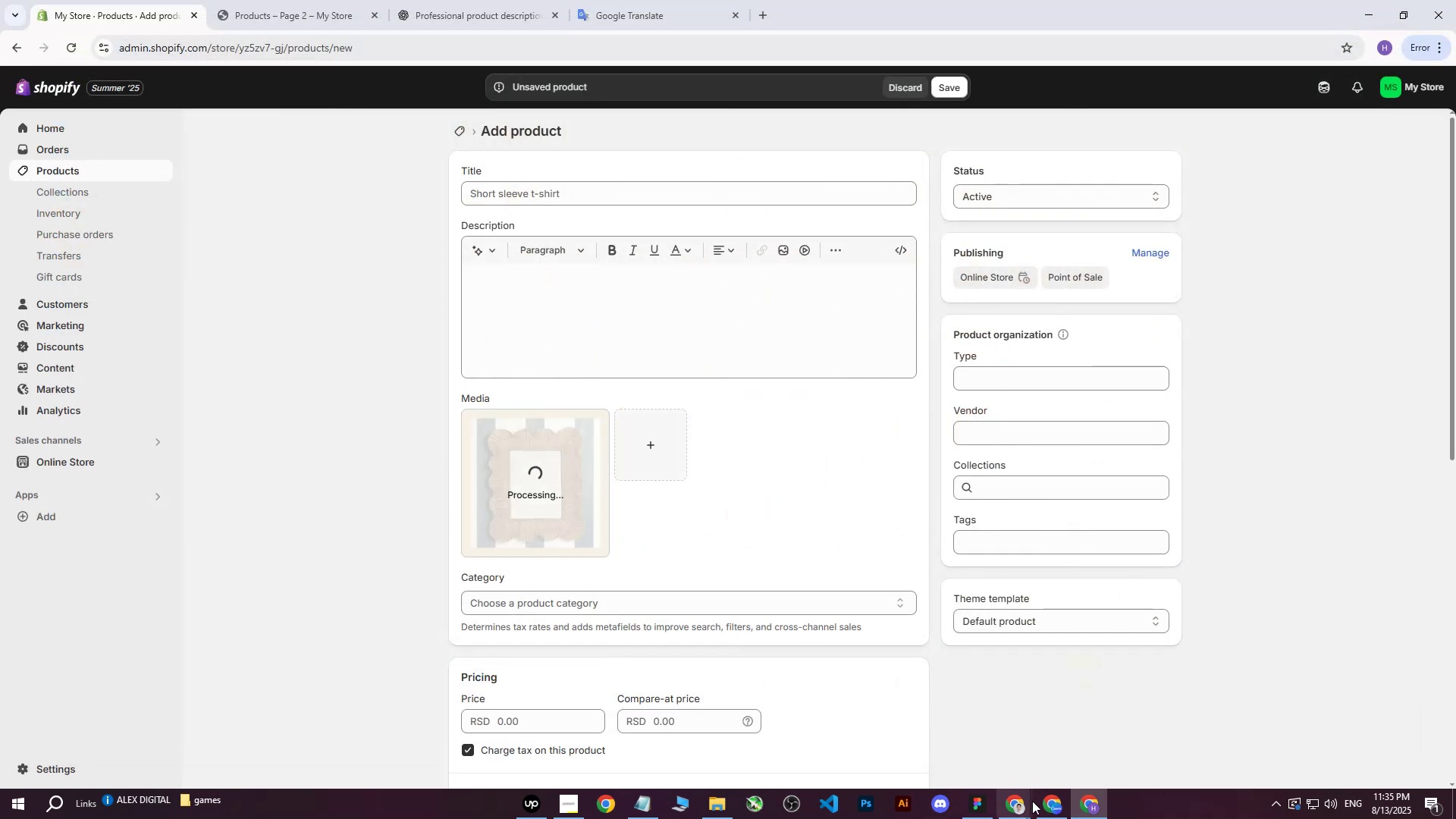 
double_click([953, 728])
 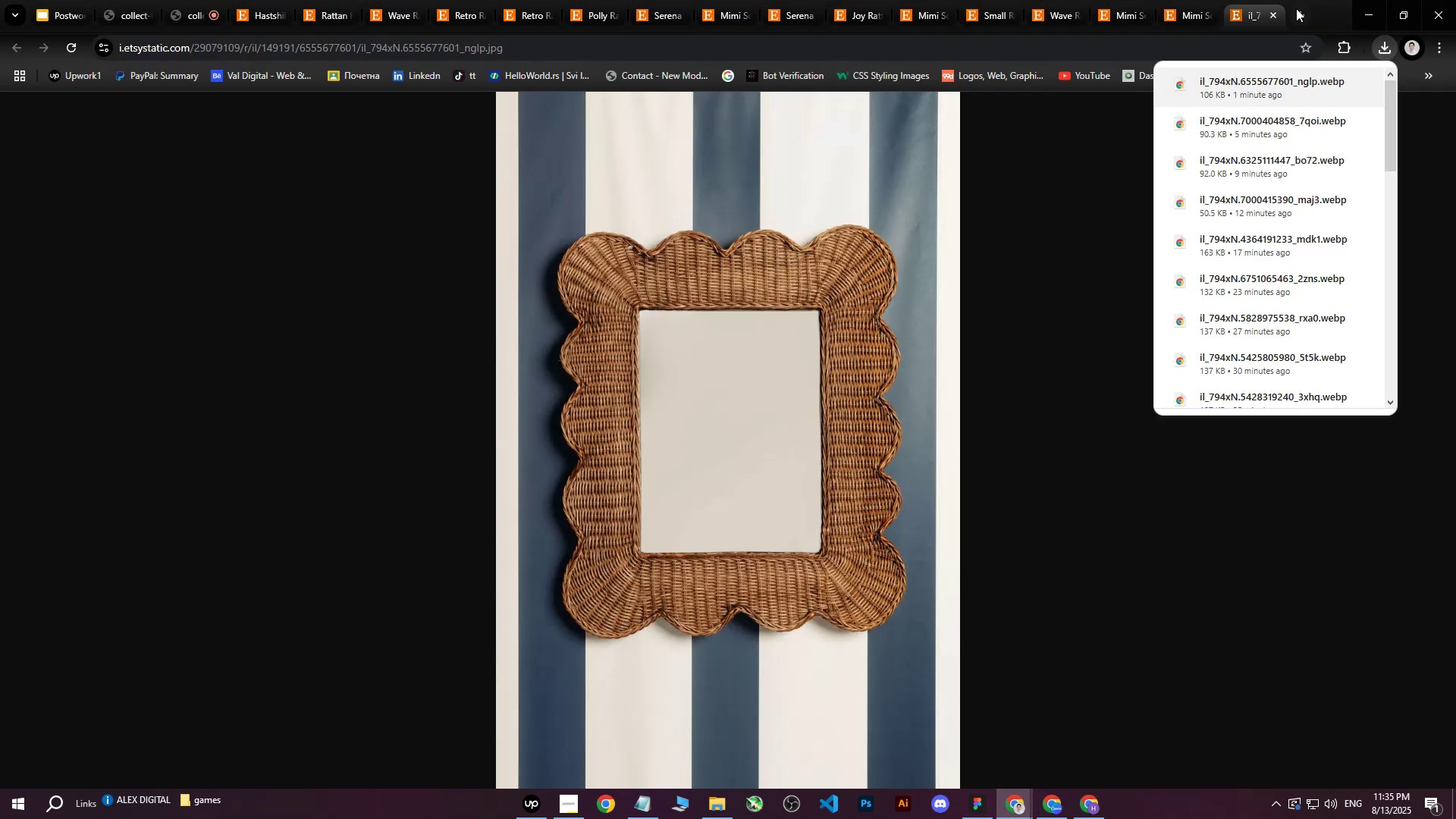 
left_click([1257, 1])
 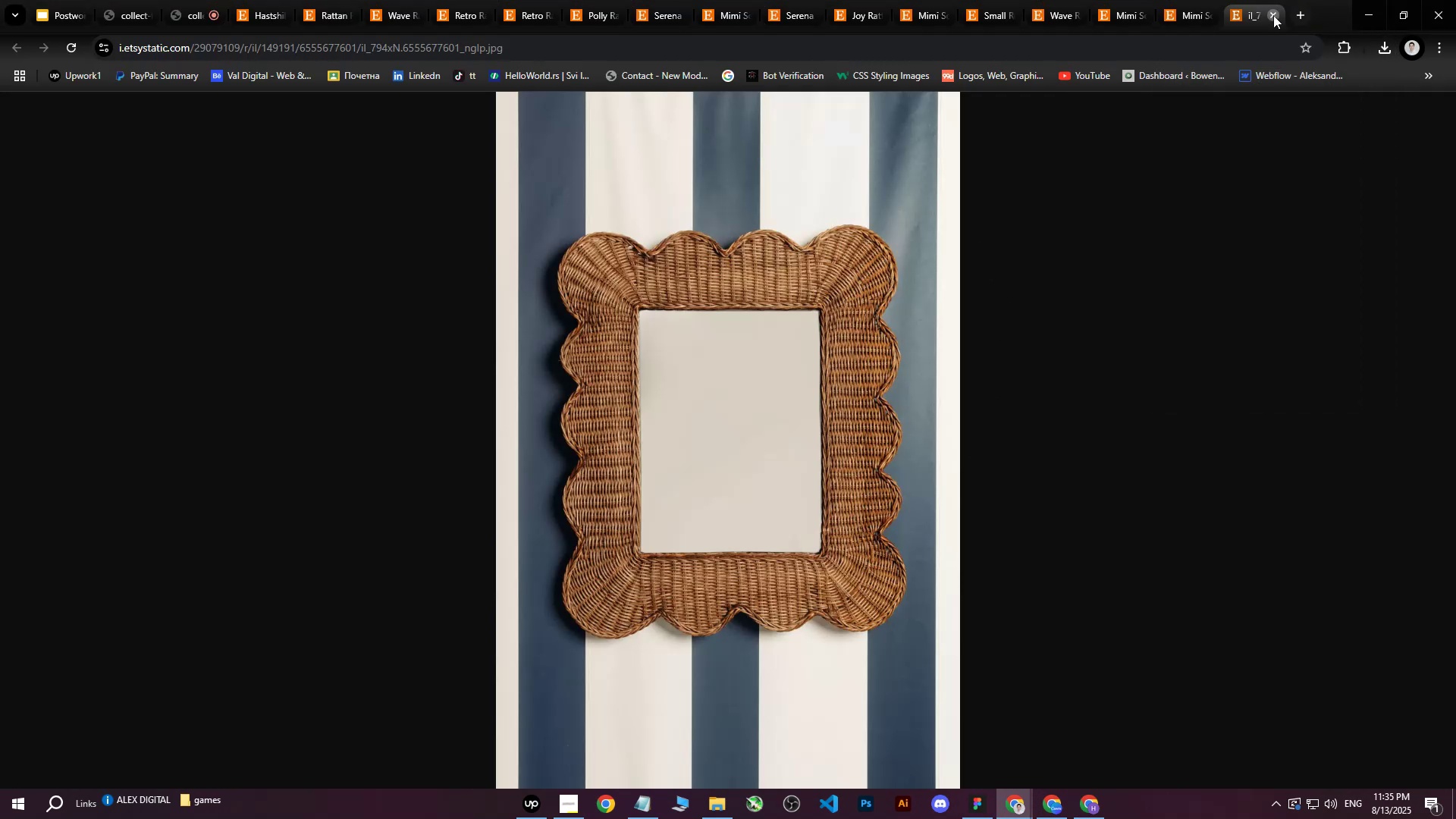 
left_click([1273, 15])
 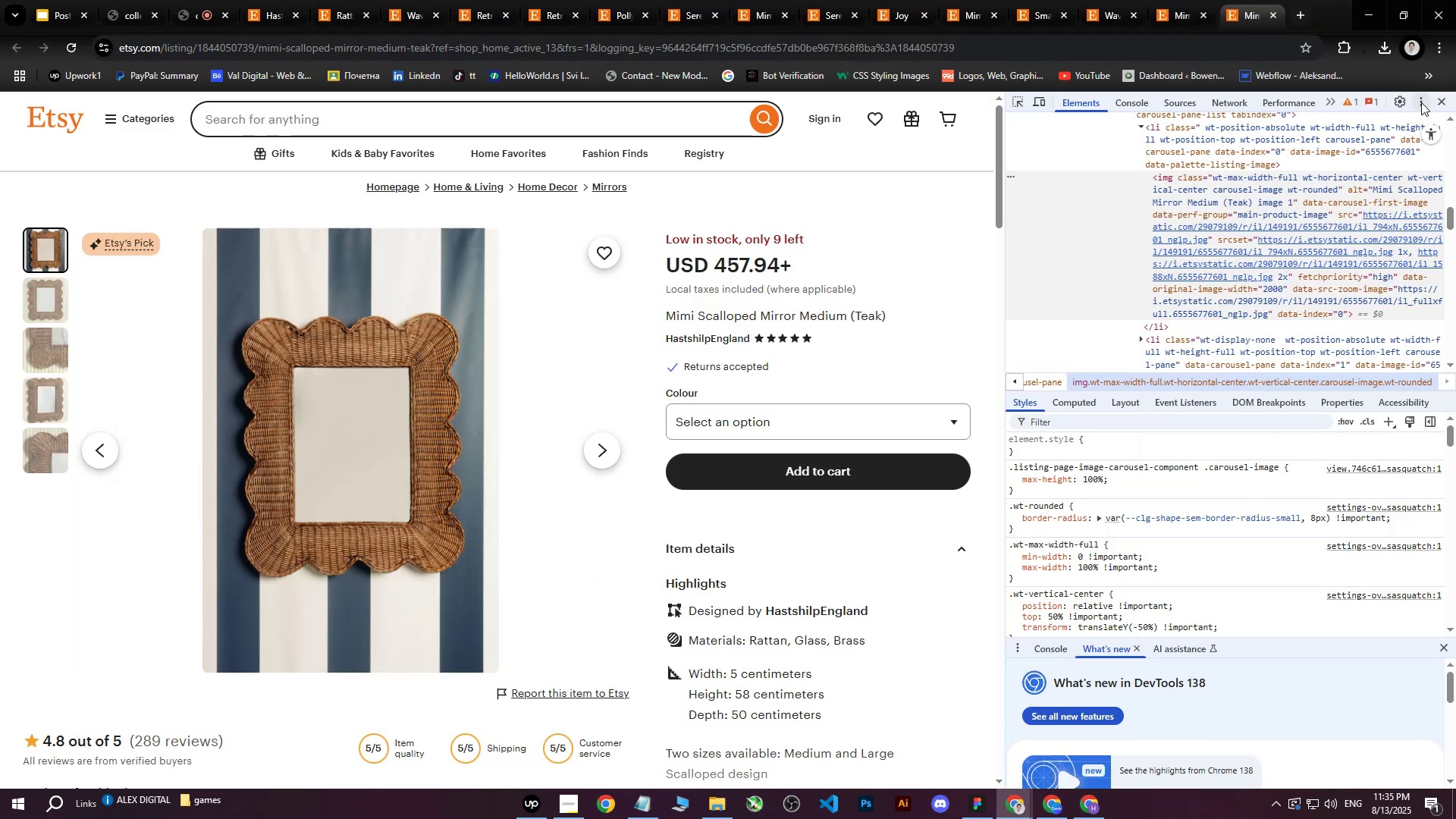 
left_click([1444, 101])
 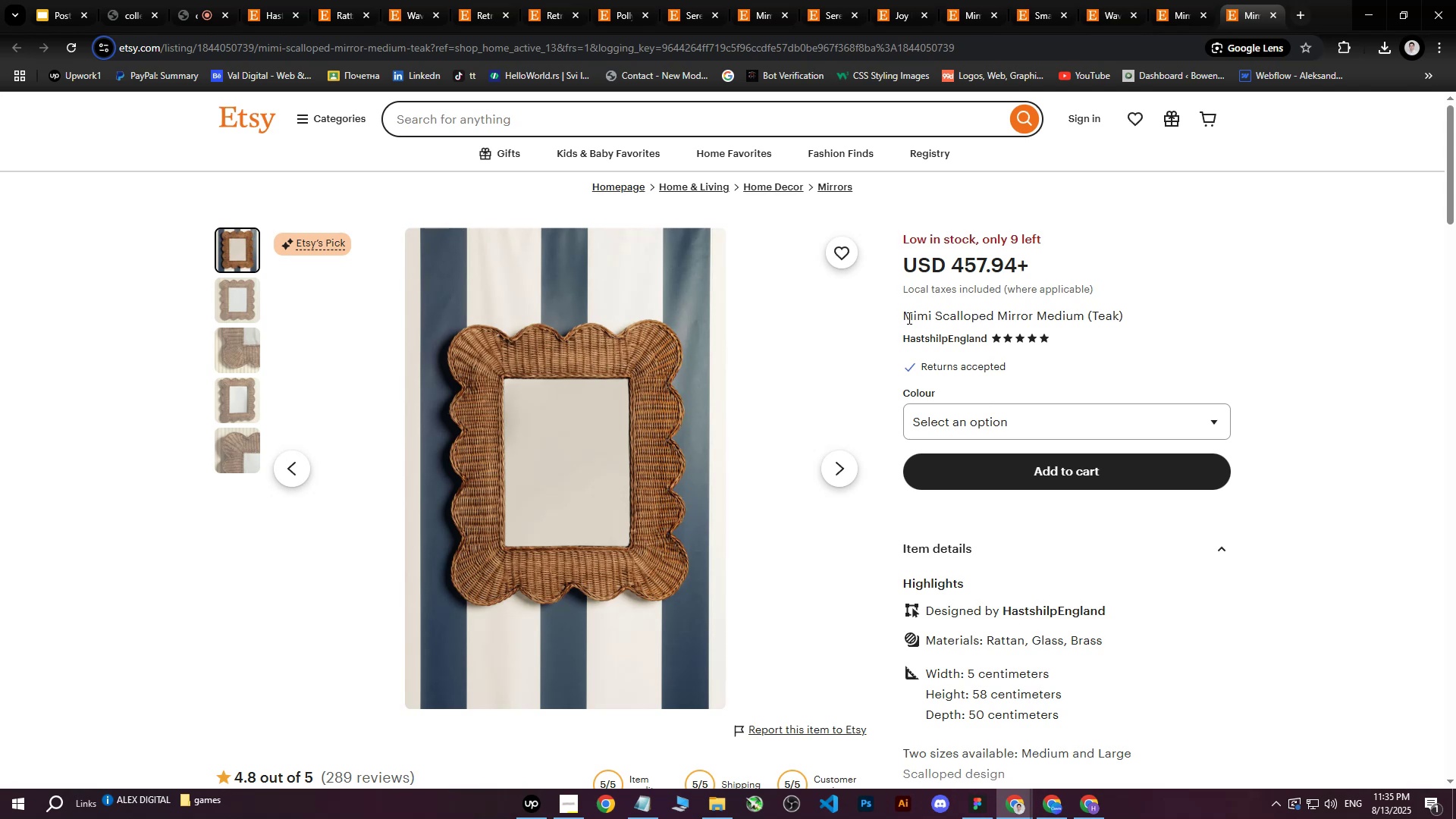 
left_click_drag(start_coordinate=[905, 316], to_coordinate=[1132, 312])
 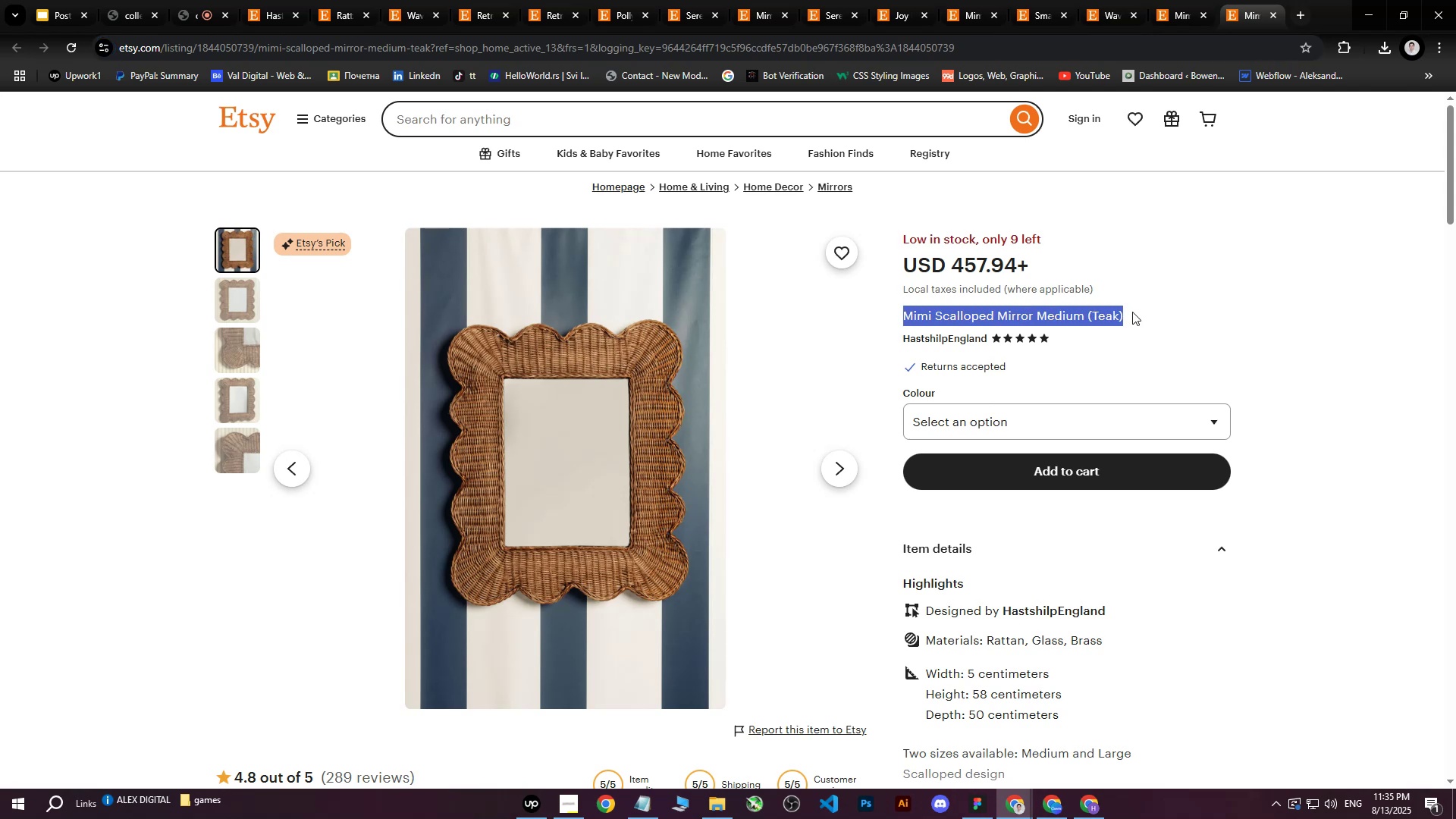 
key(Control+ControlLeft)
 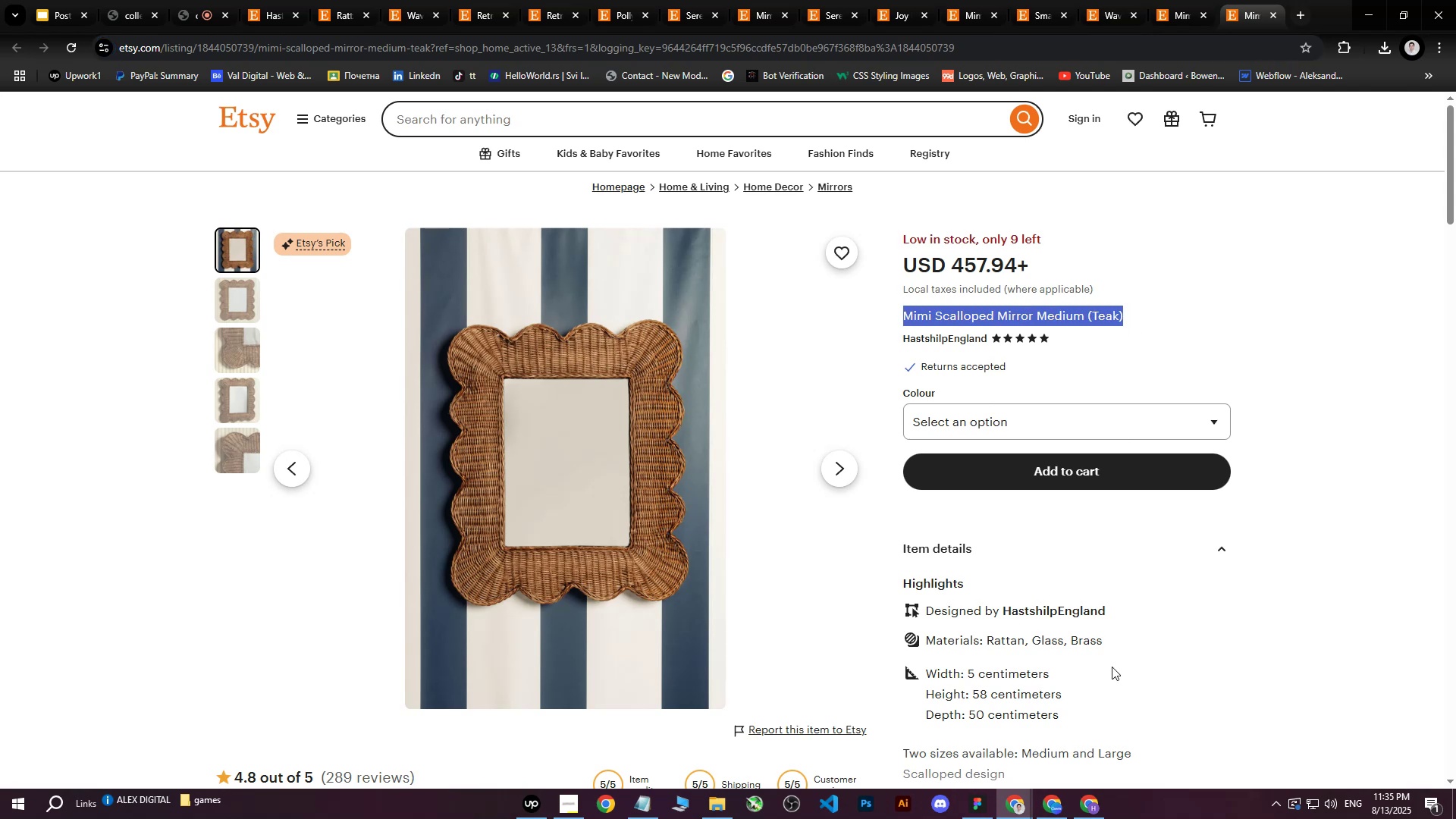 
key(Control+C)
 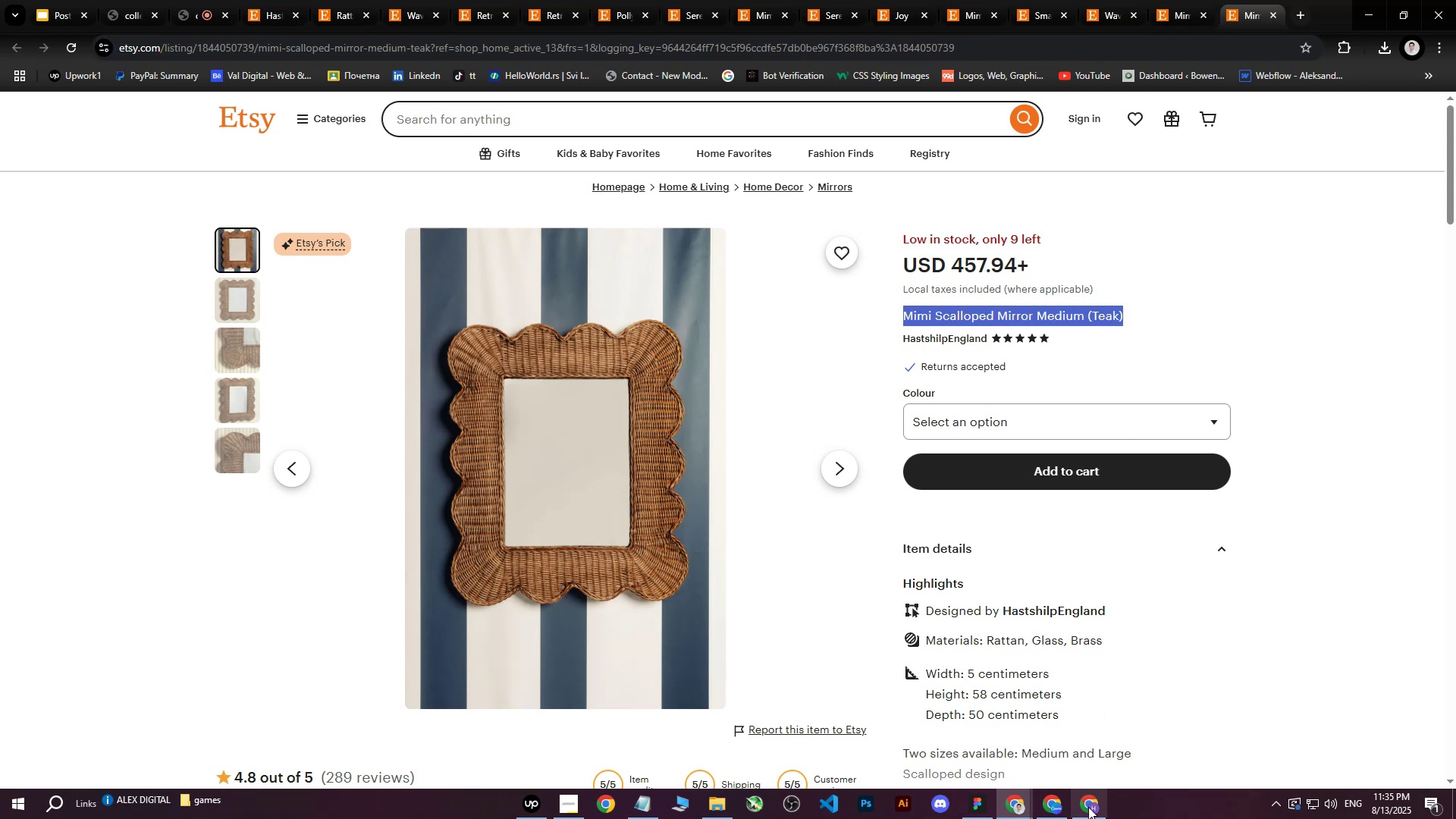 
left_click([1087, 813])
 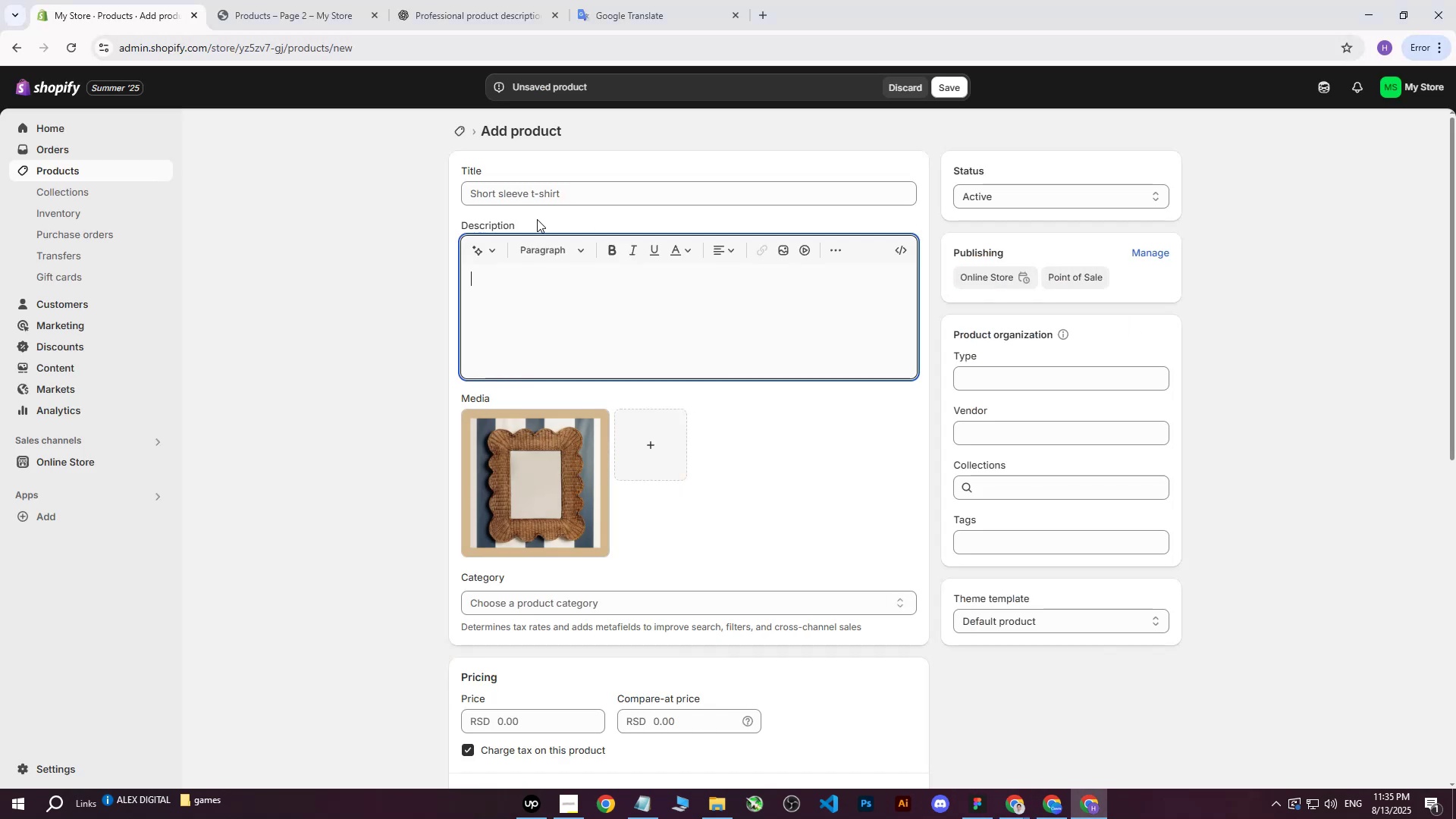 
double_click([546, 201])
 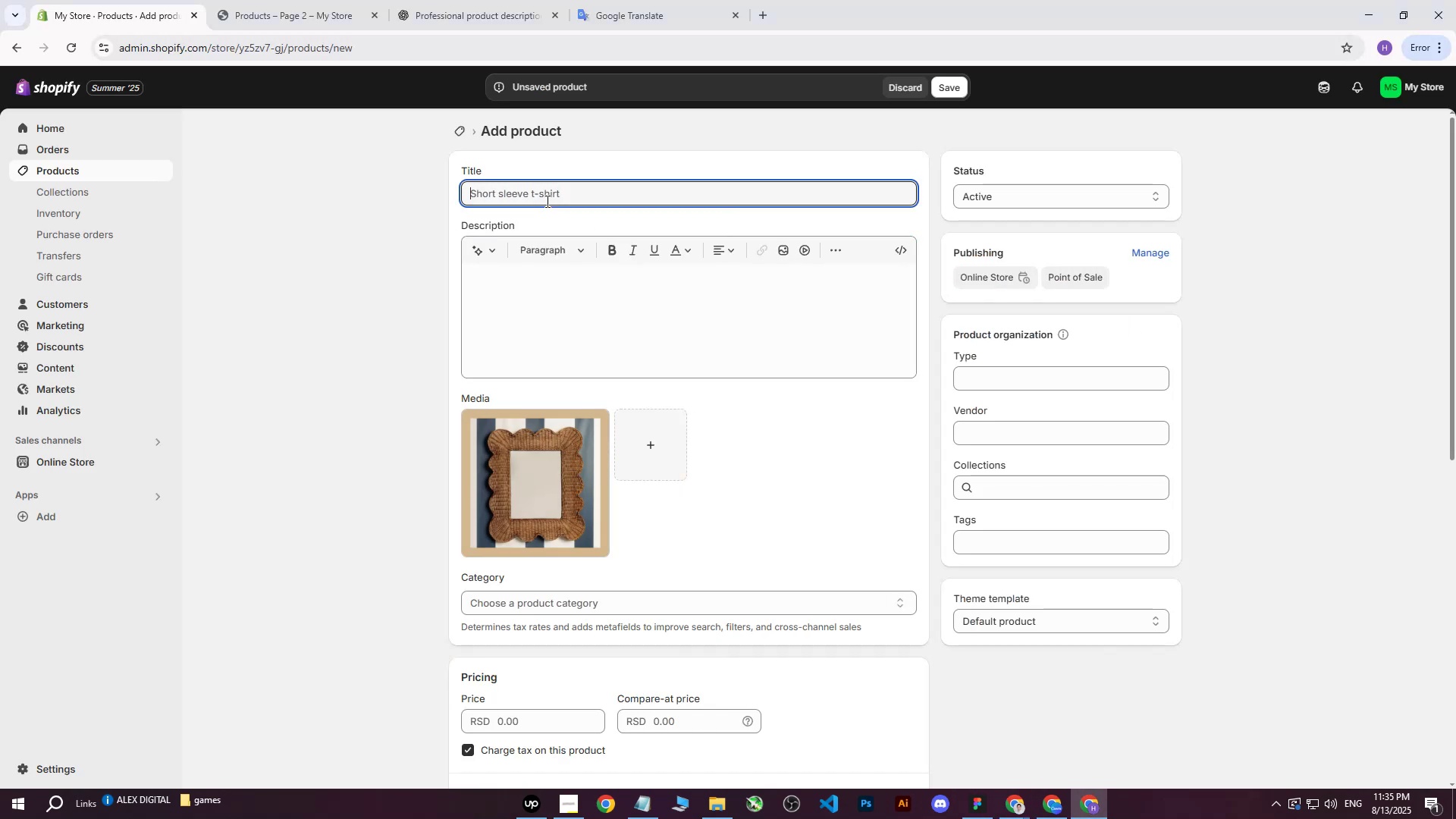 
key(Control+ControlLeft)
 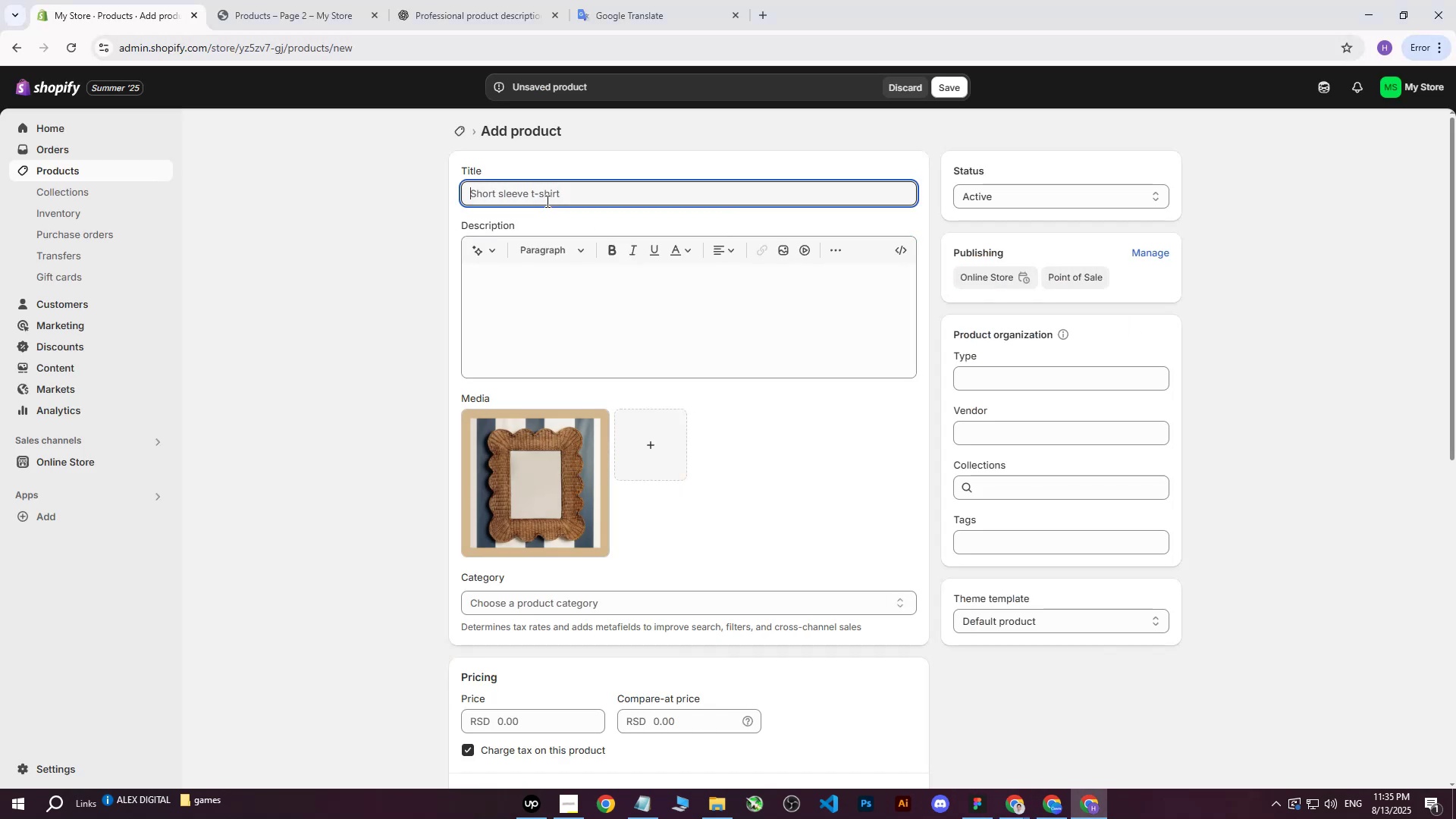 
key(Control+V)
 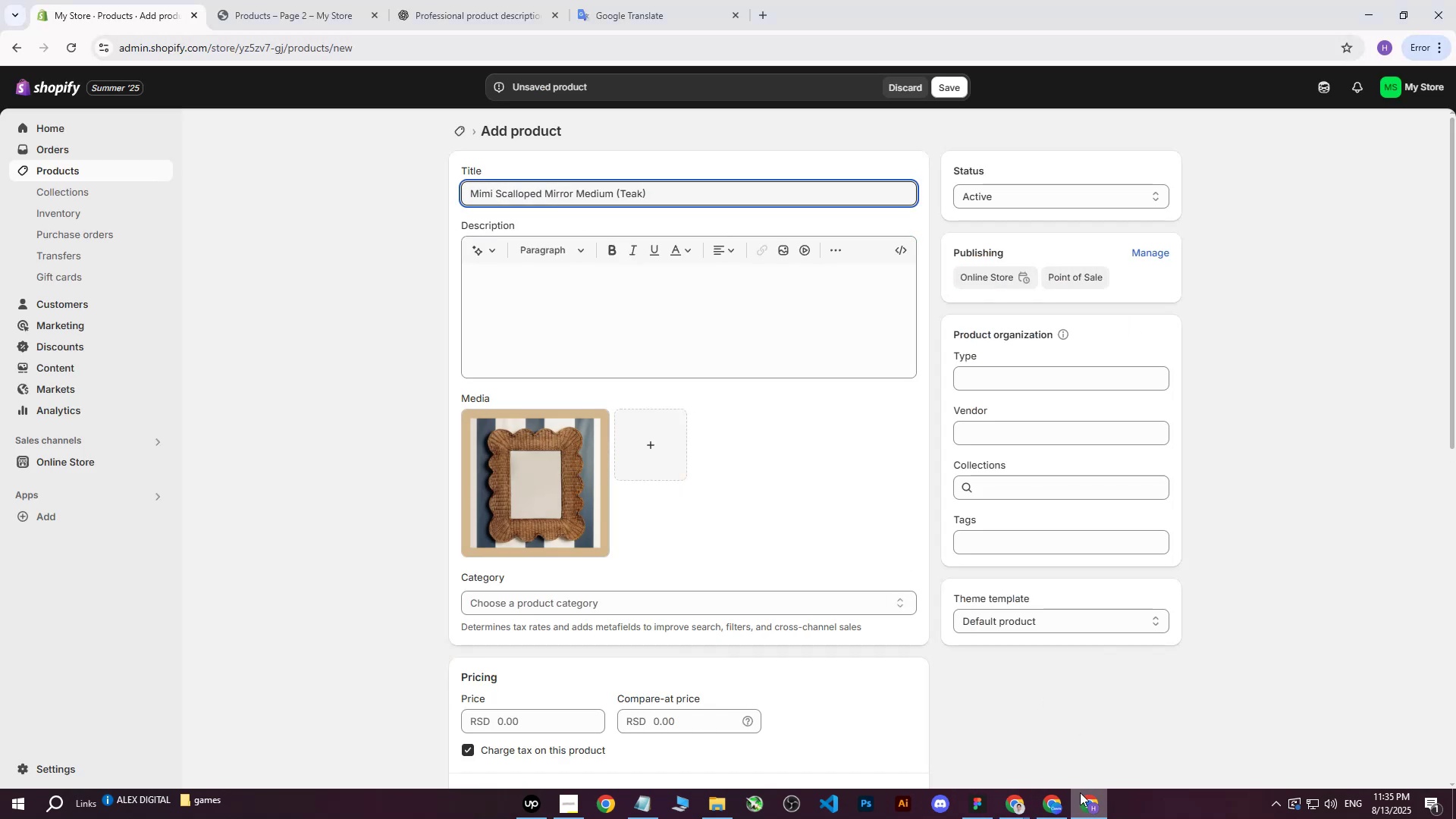 
left_click([1016, 807])
 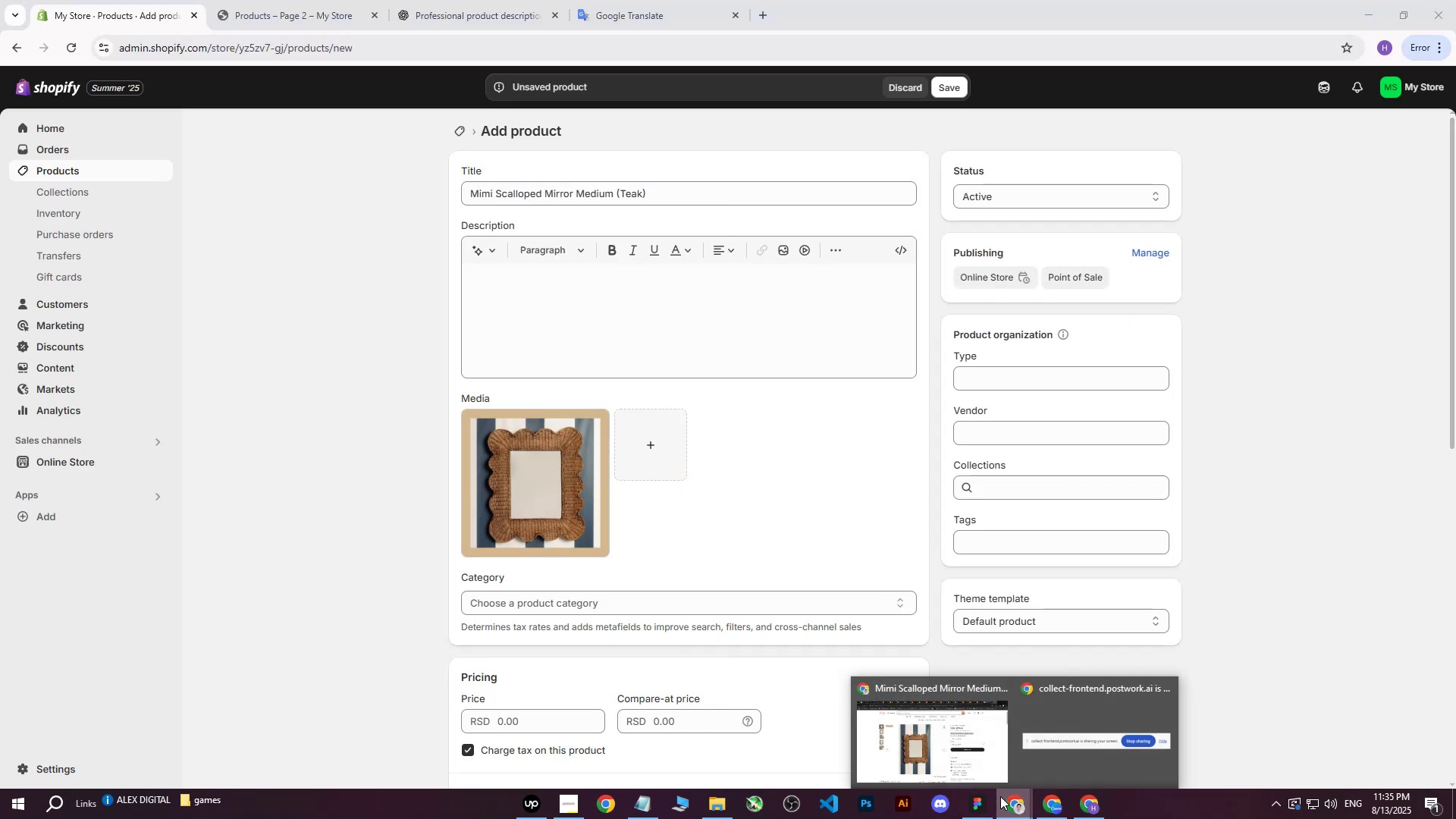 
left_click_drag(start_coordinate=[950, 755], to_coordinate=[946, 754])
 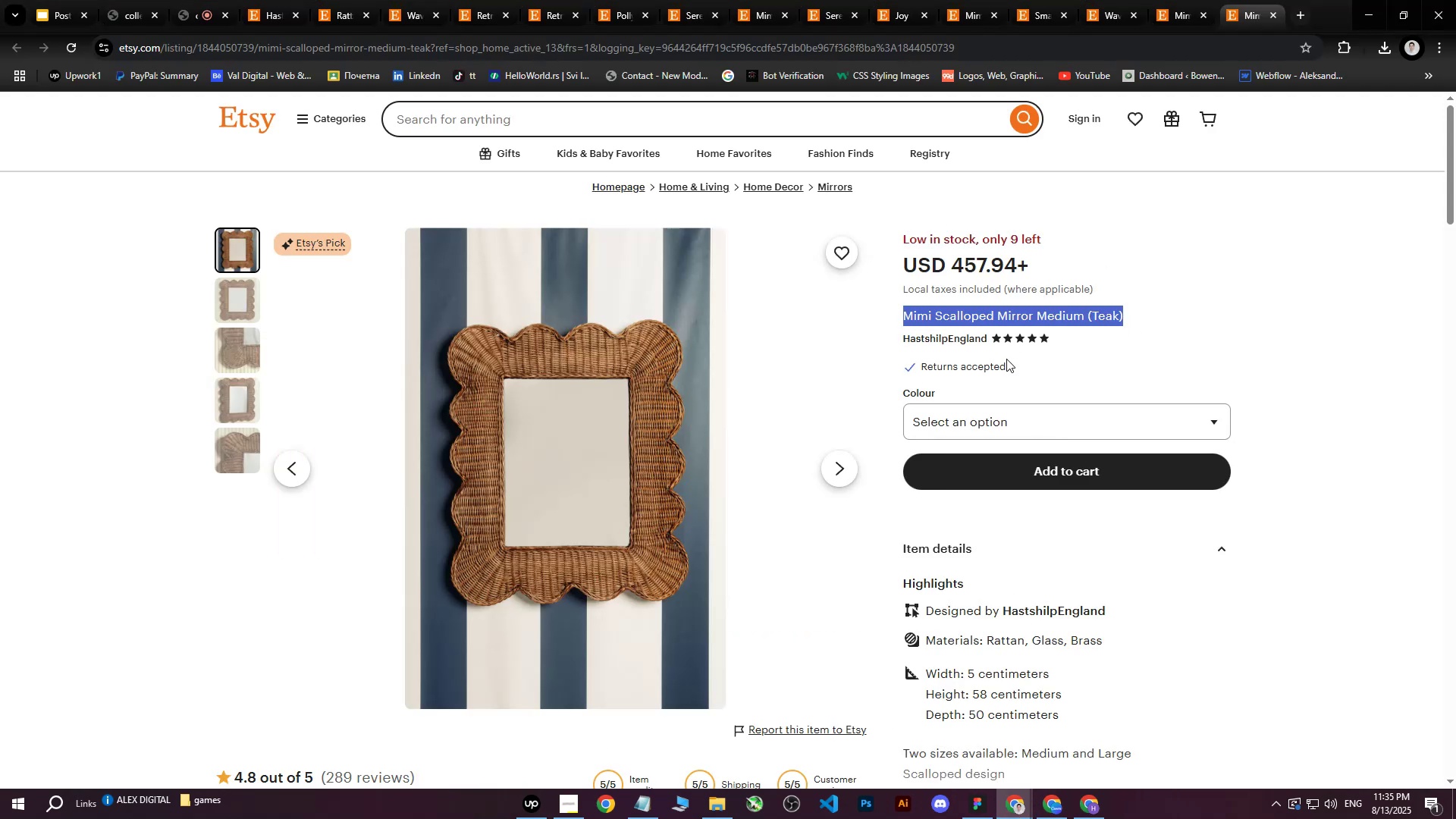 
scroll: coordinate [1031, 481], scroll_direction: down, amount: 3.0
 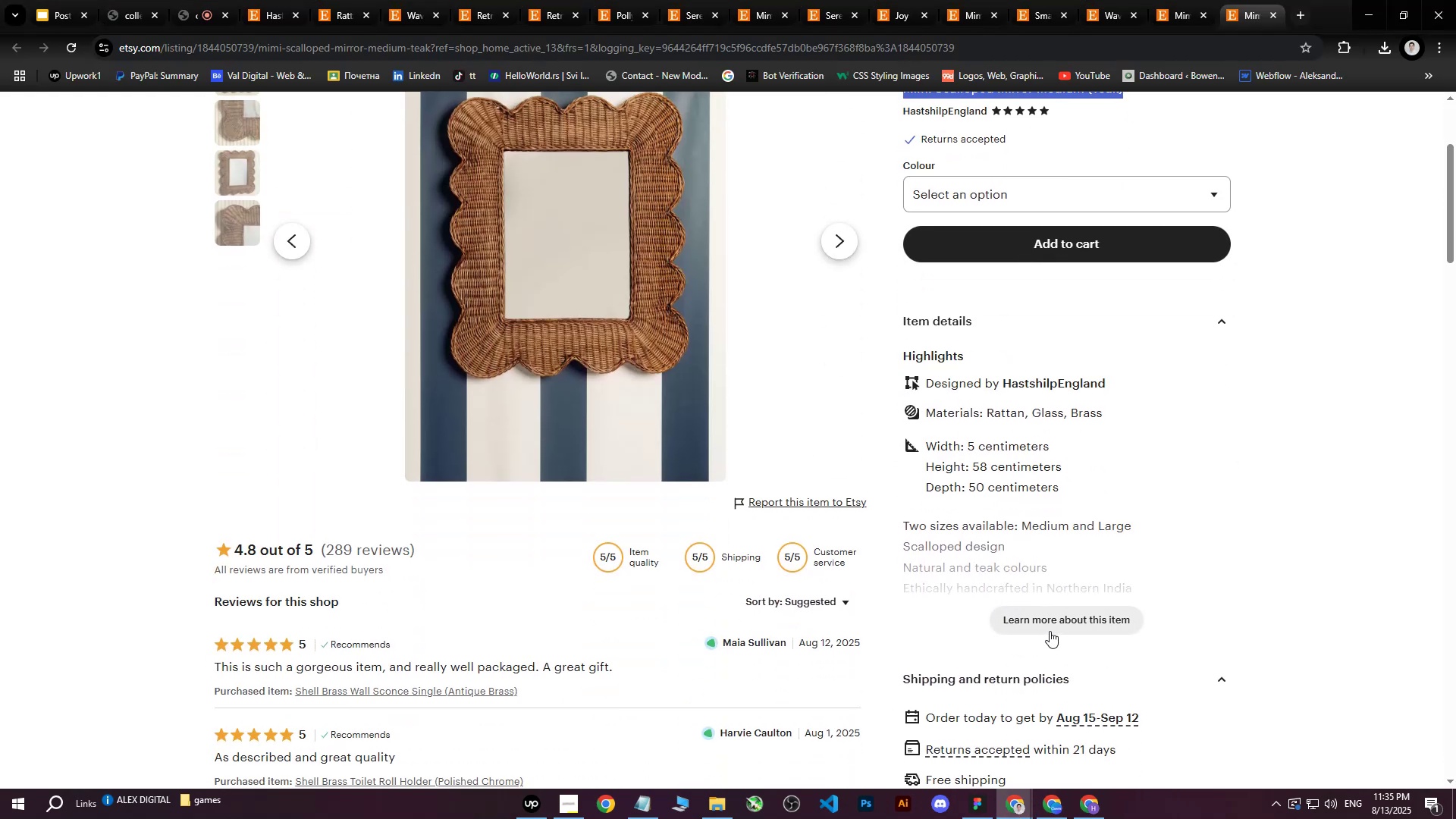 
left_click([1050, 620])
 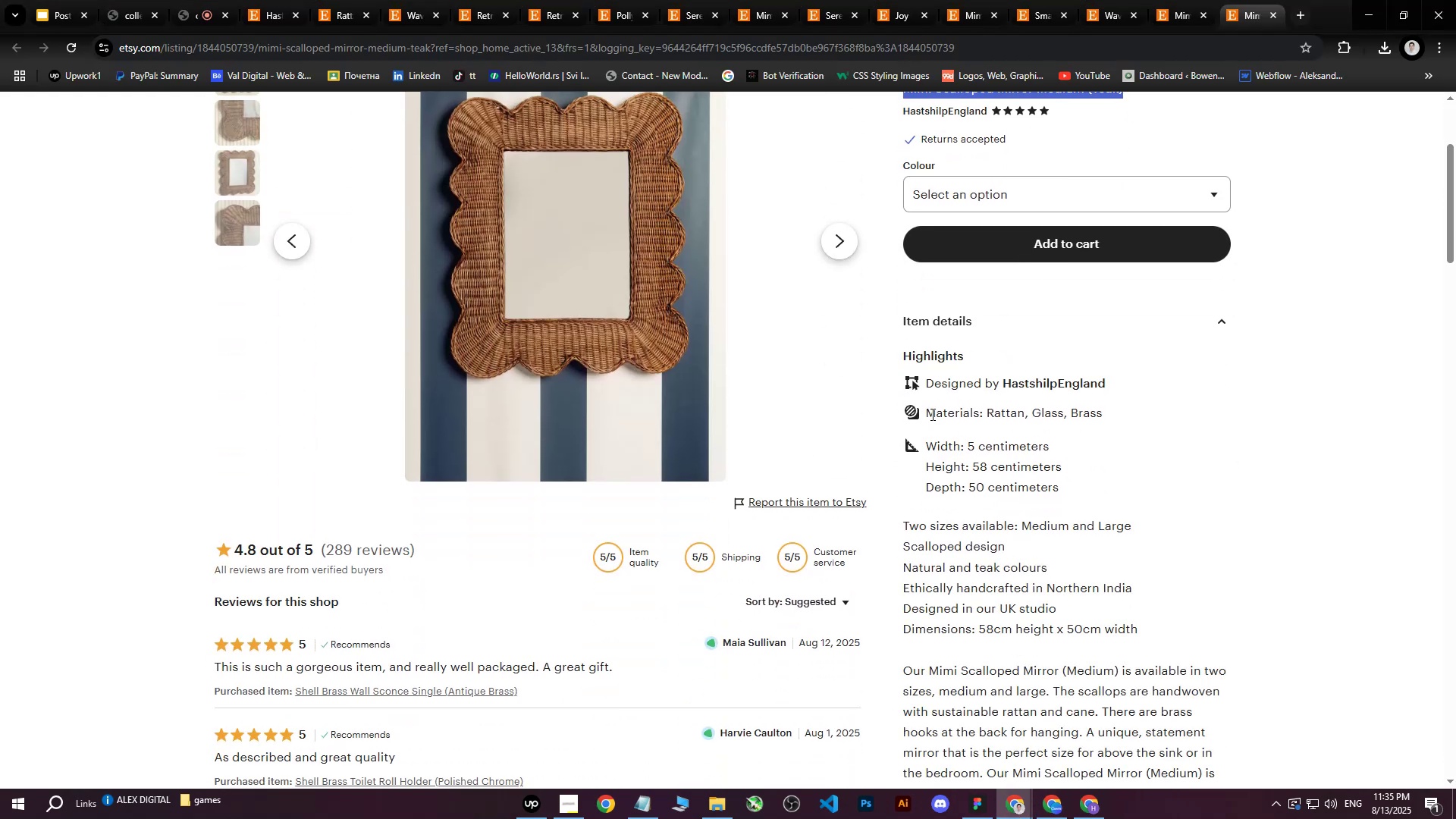 
left_click_drag(start_coordinate=[928, 412], to_coordinate=[1092, 632])
 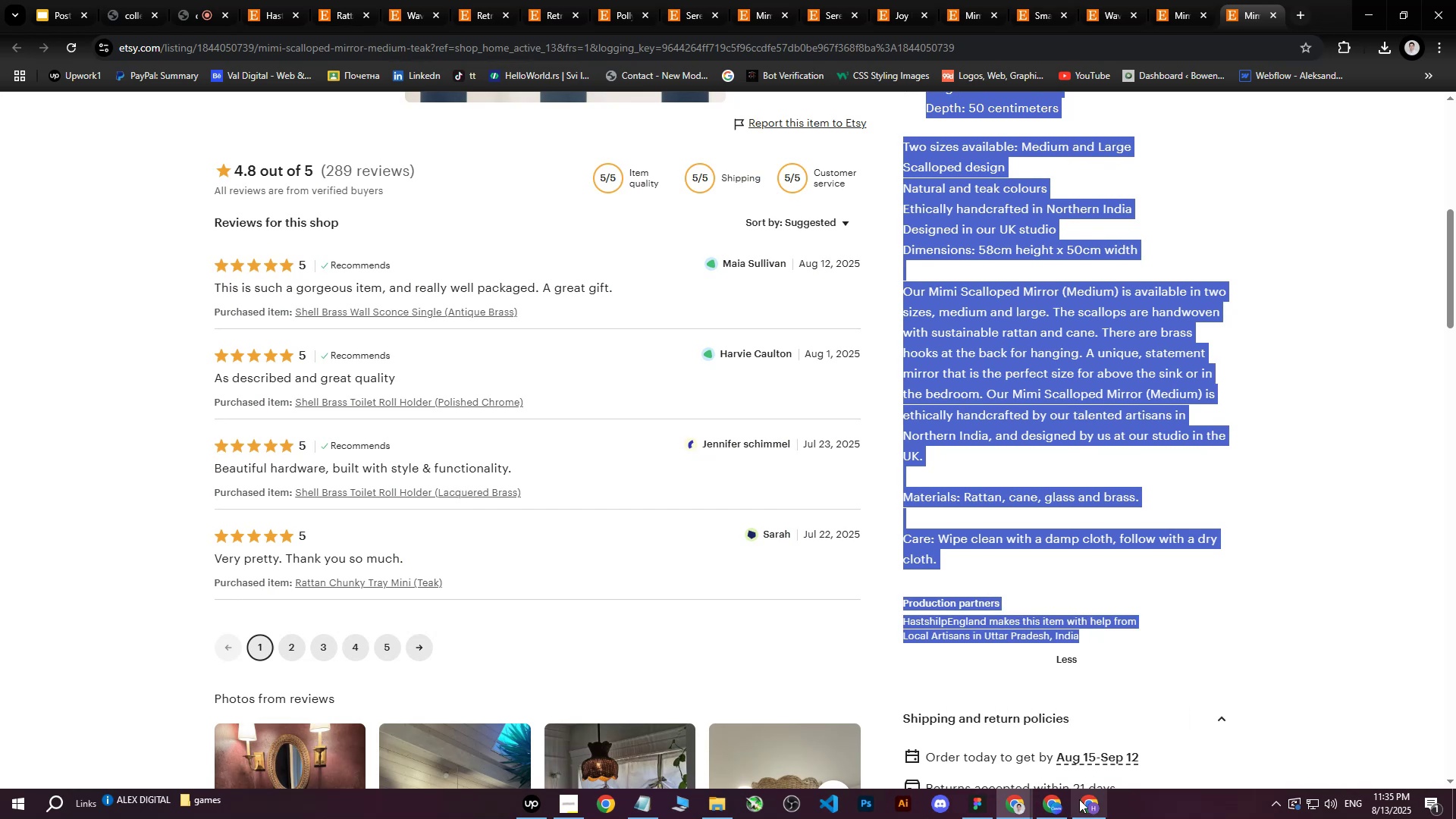 
scroll: coordinate [1068, 492], scroll_direction: down, amount: 5.0
 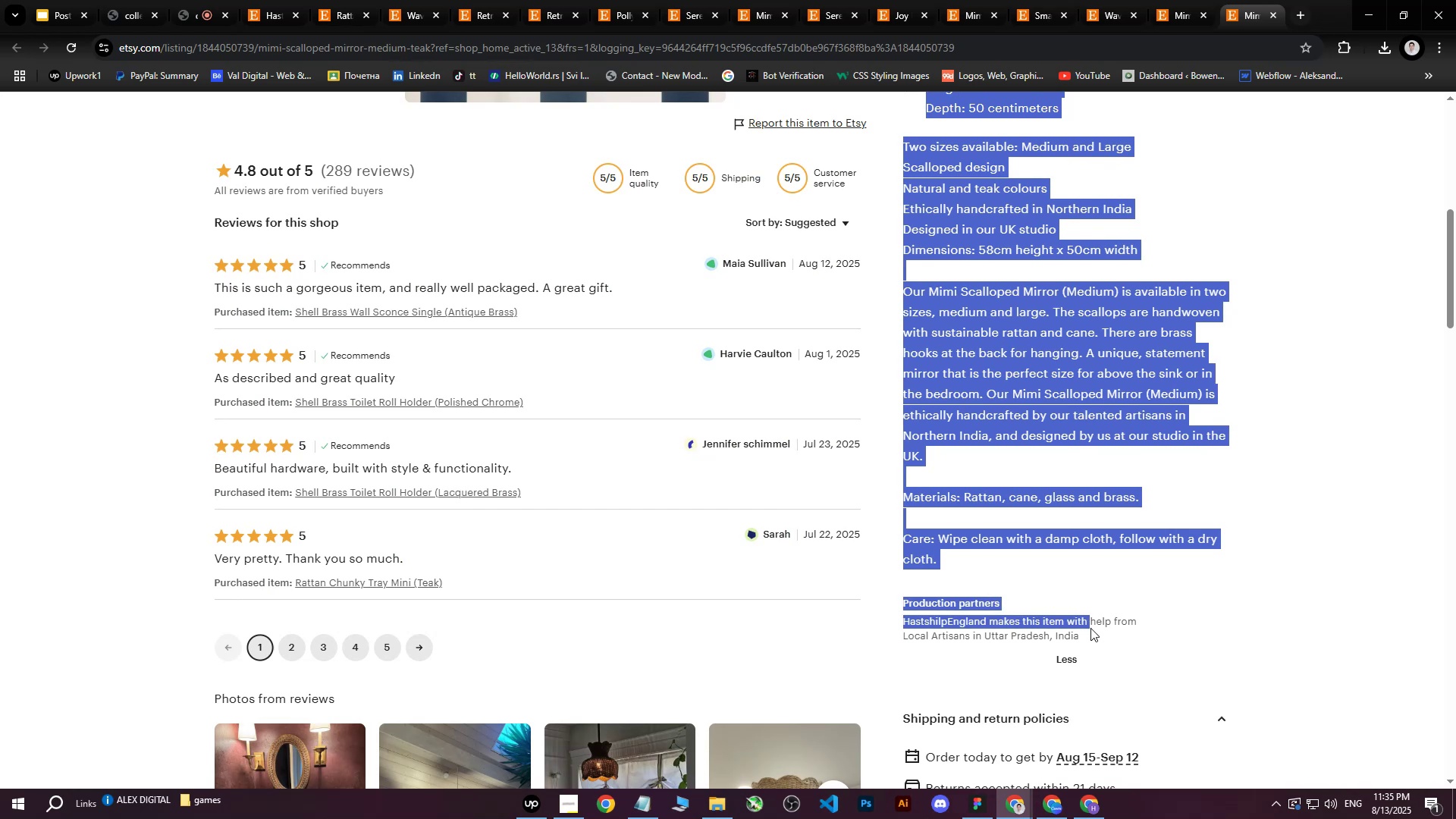 
key(Control+ControlLeft)
 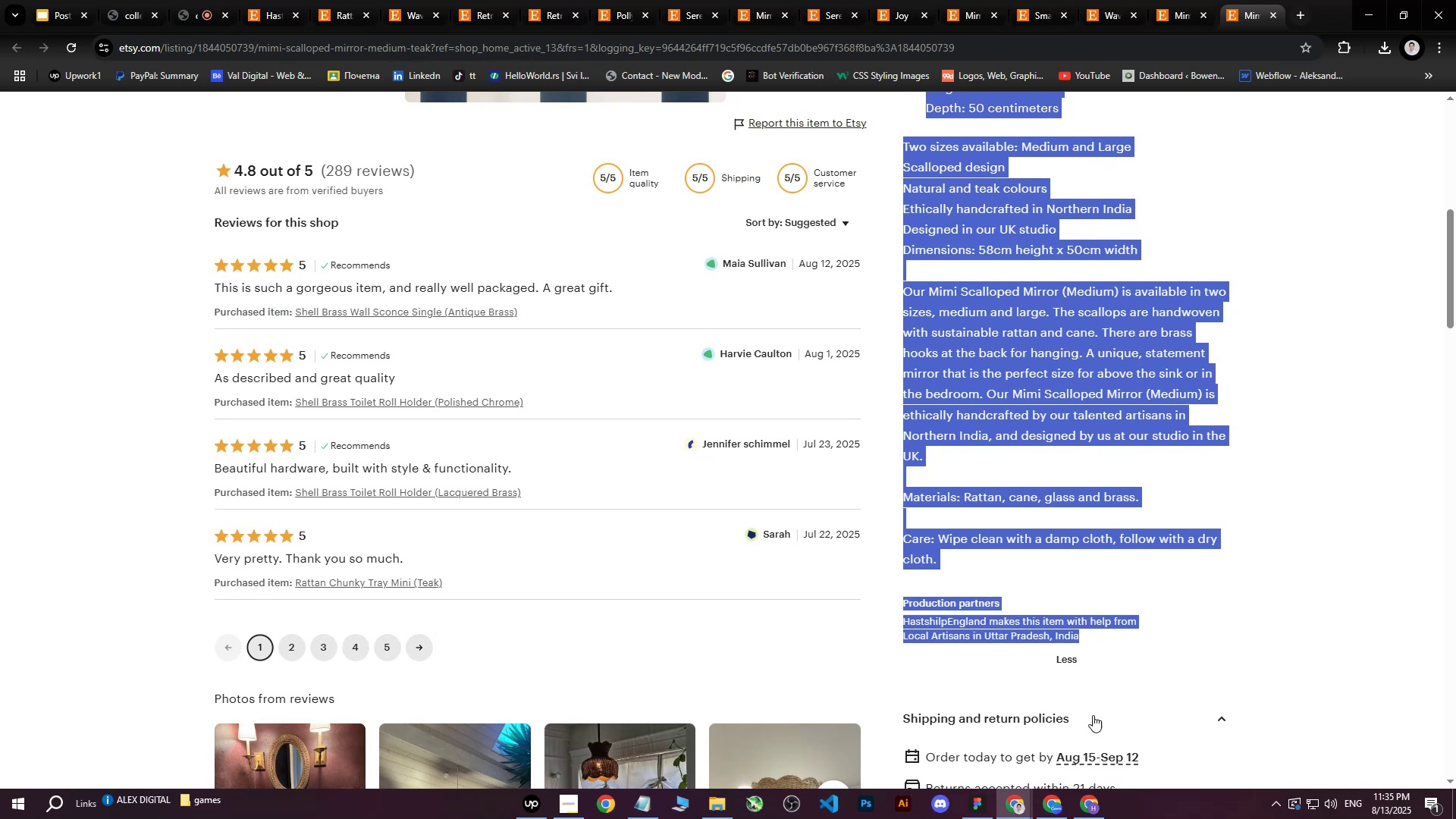 
key(Control+C)
 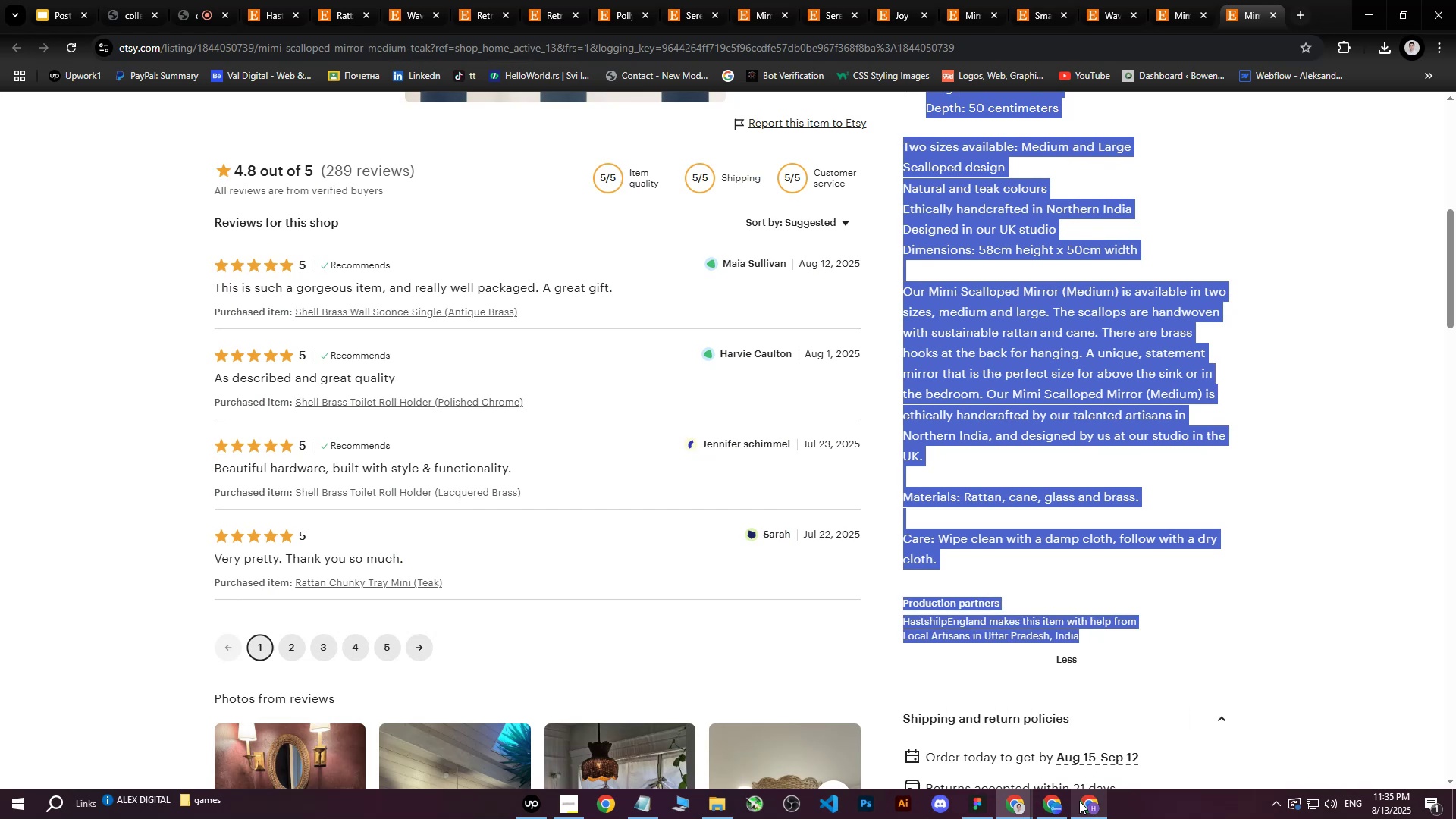 
left_click([1079, 803])
 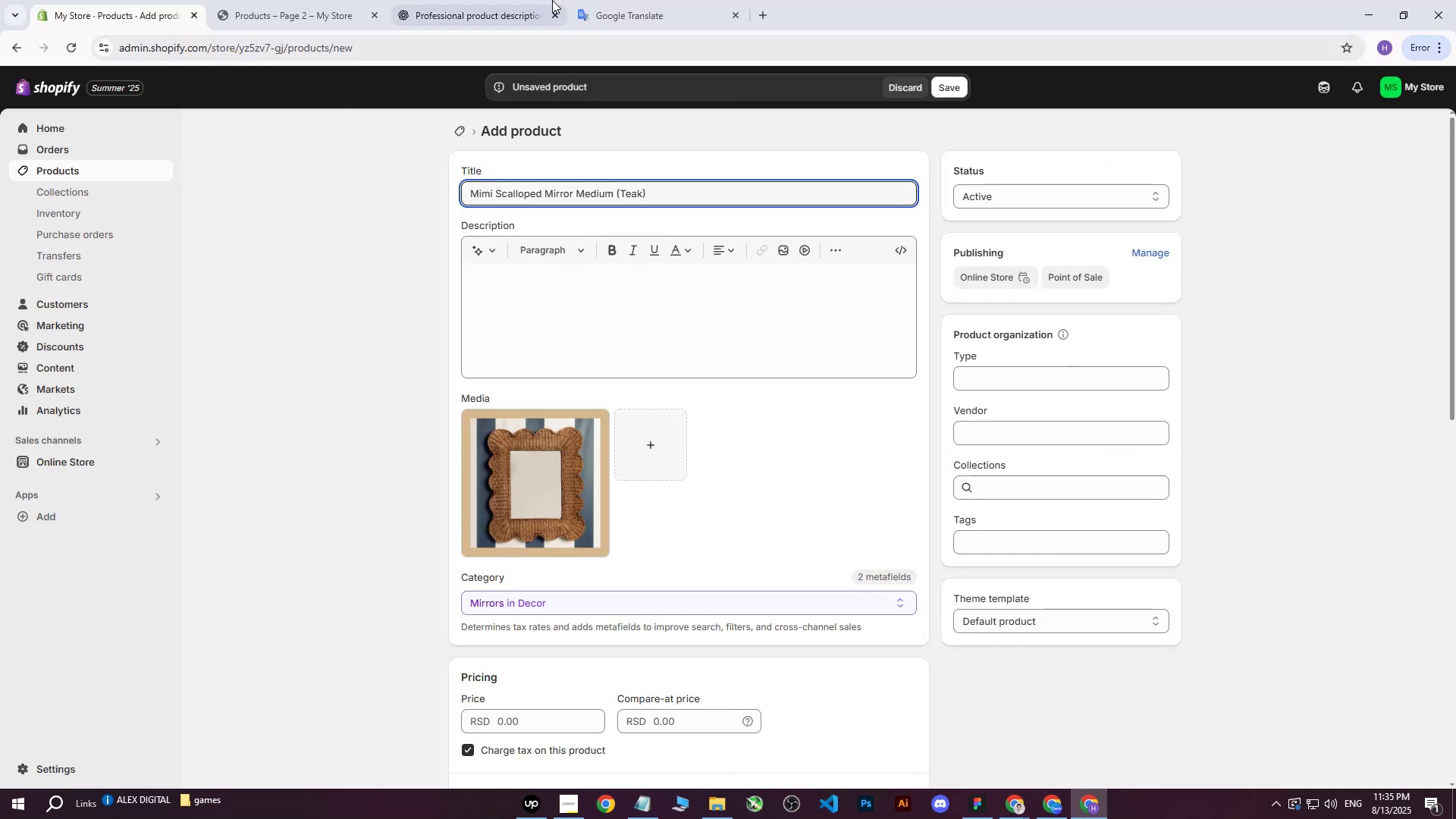 
left_click([521, 0])
 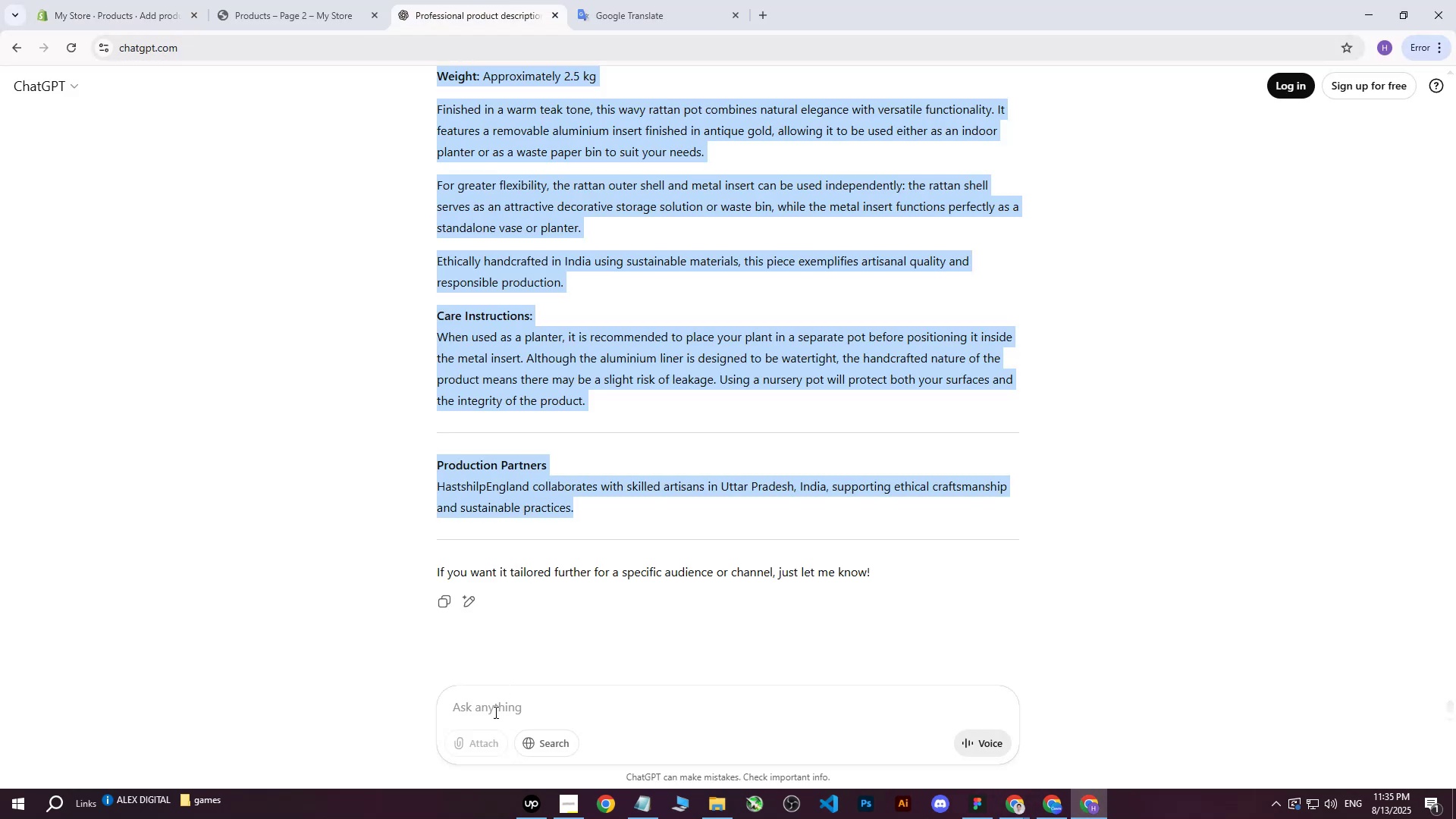 
left_click([493, 719])
 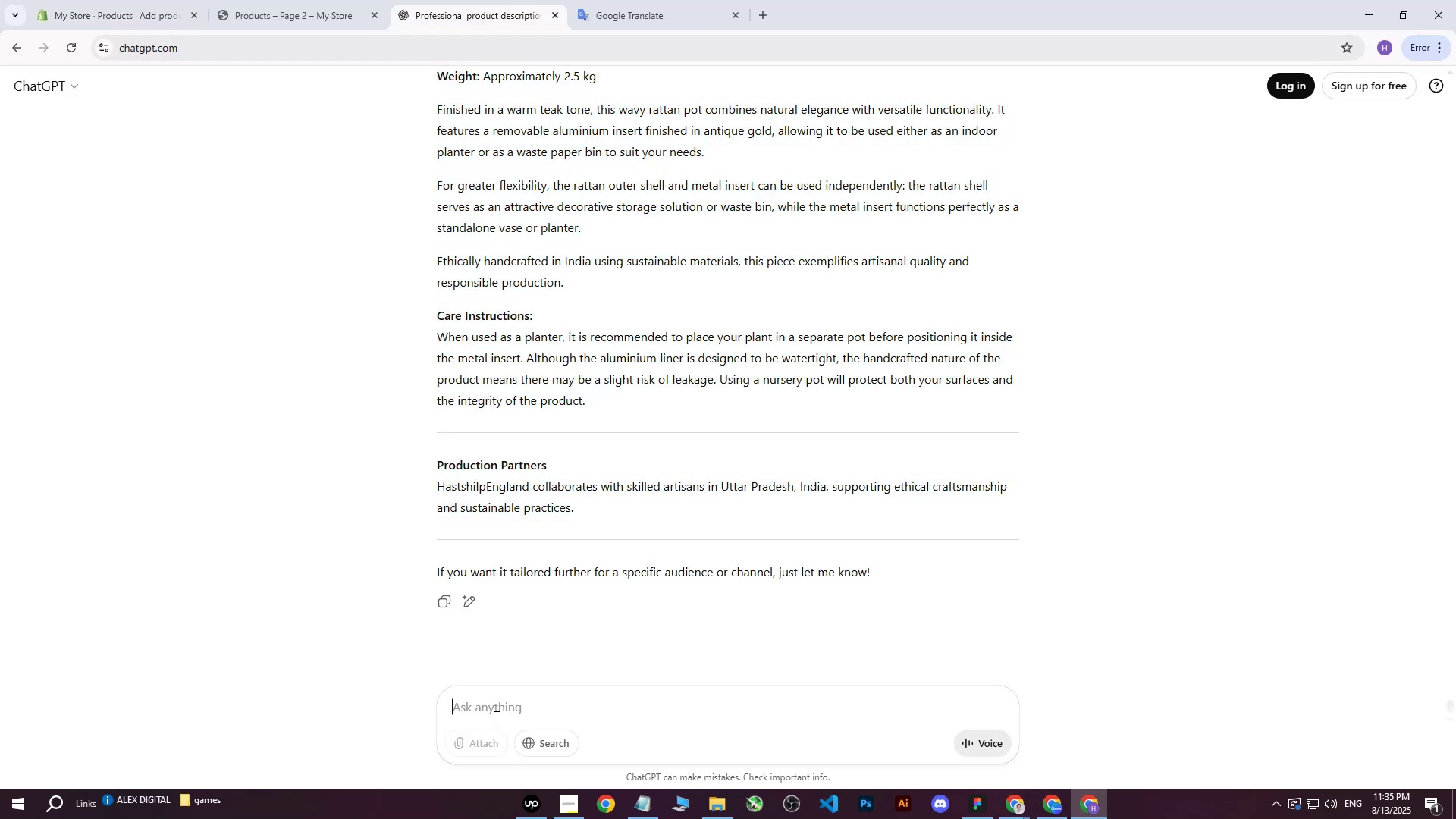 
type(write me this)
key(Backspace)
type(s on more professional way : )
 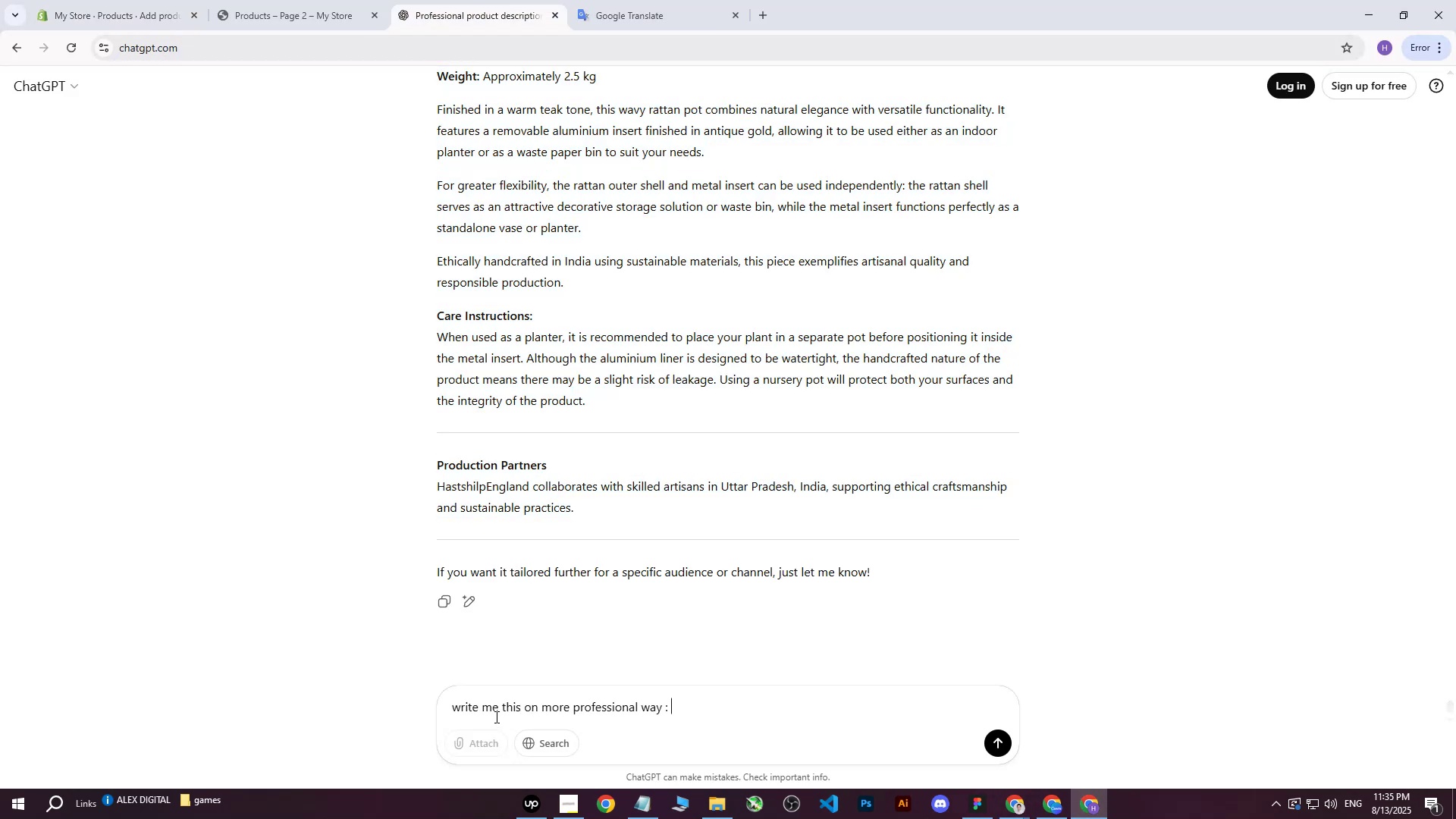 
key(Control+Shift+ControlLeft)
 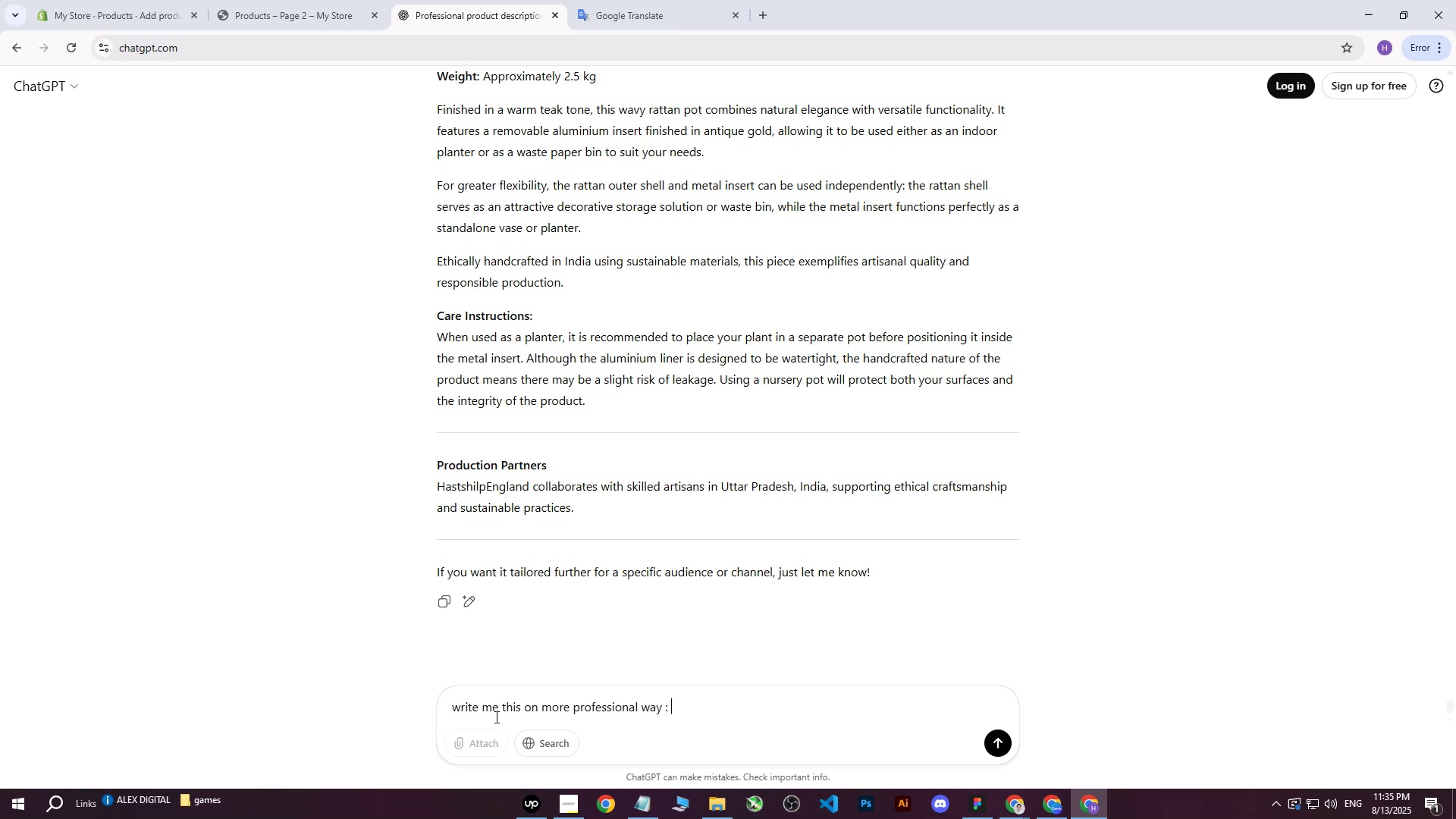 
key(Control+V)
 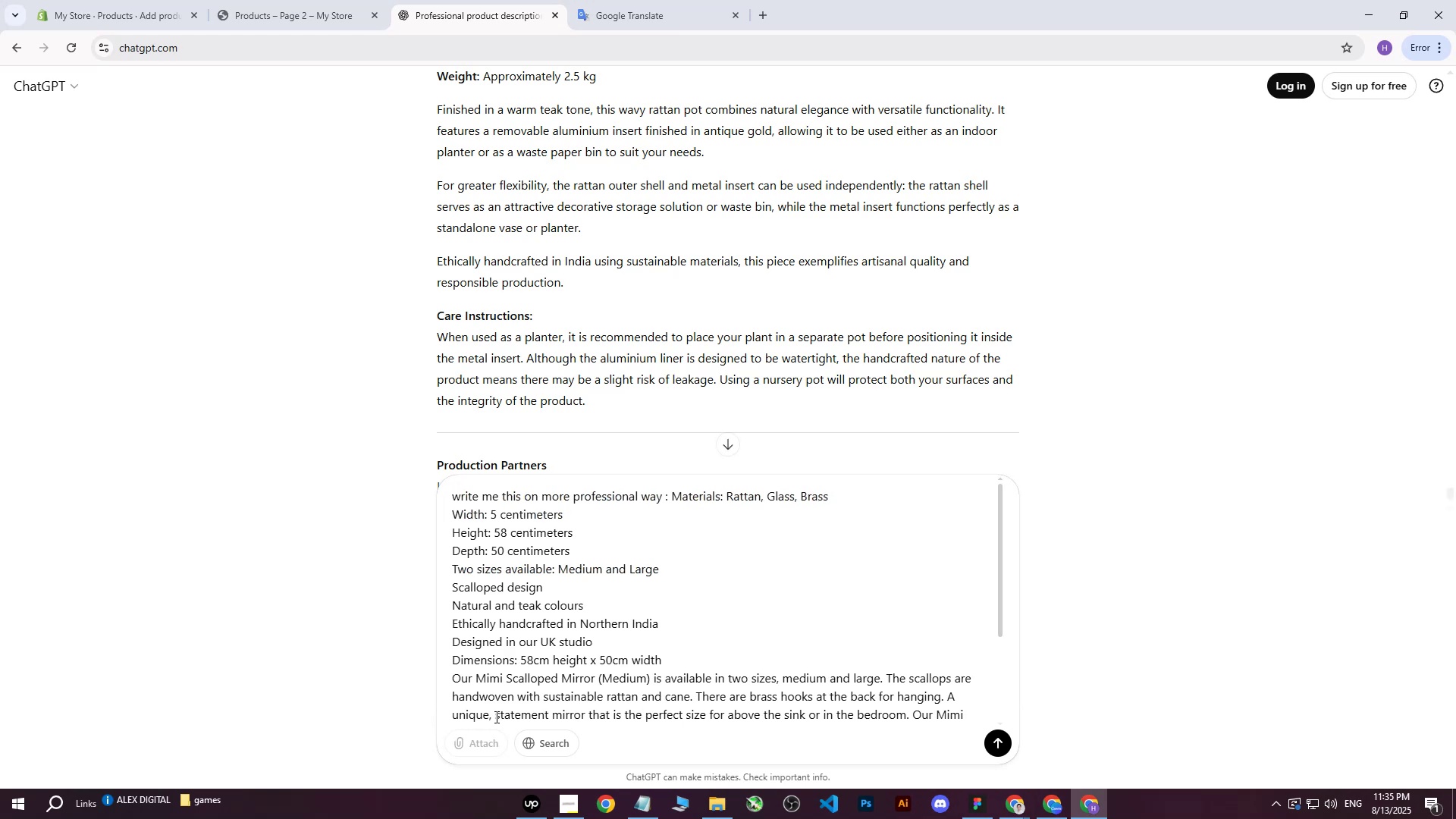 
key(Enter)
 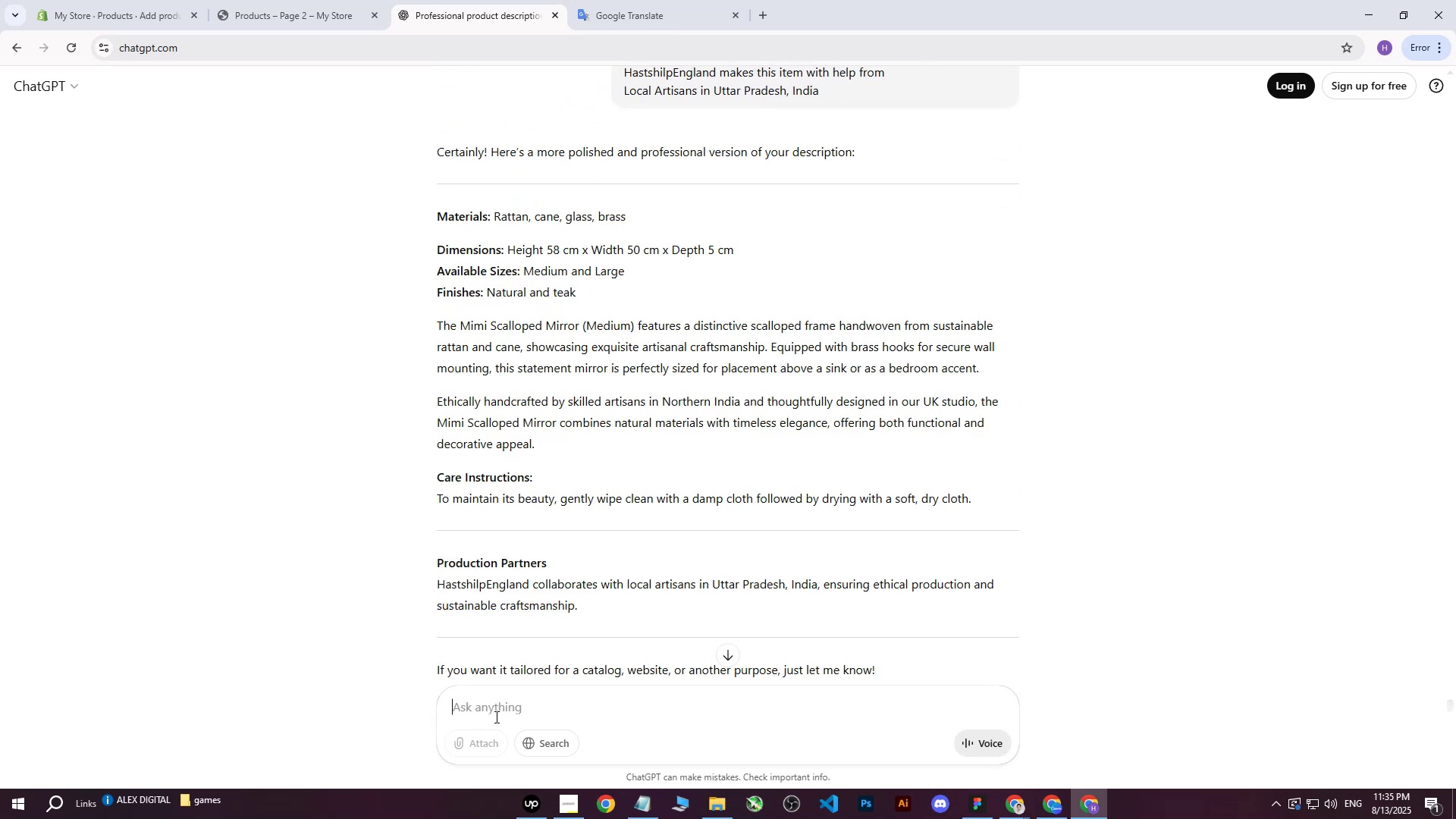 
wait(8.91)
 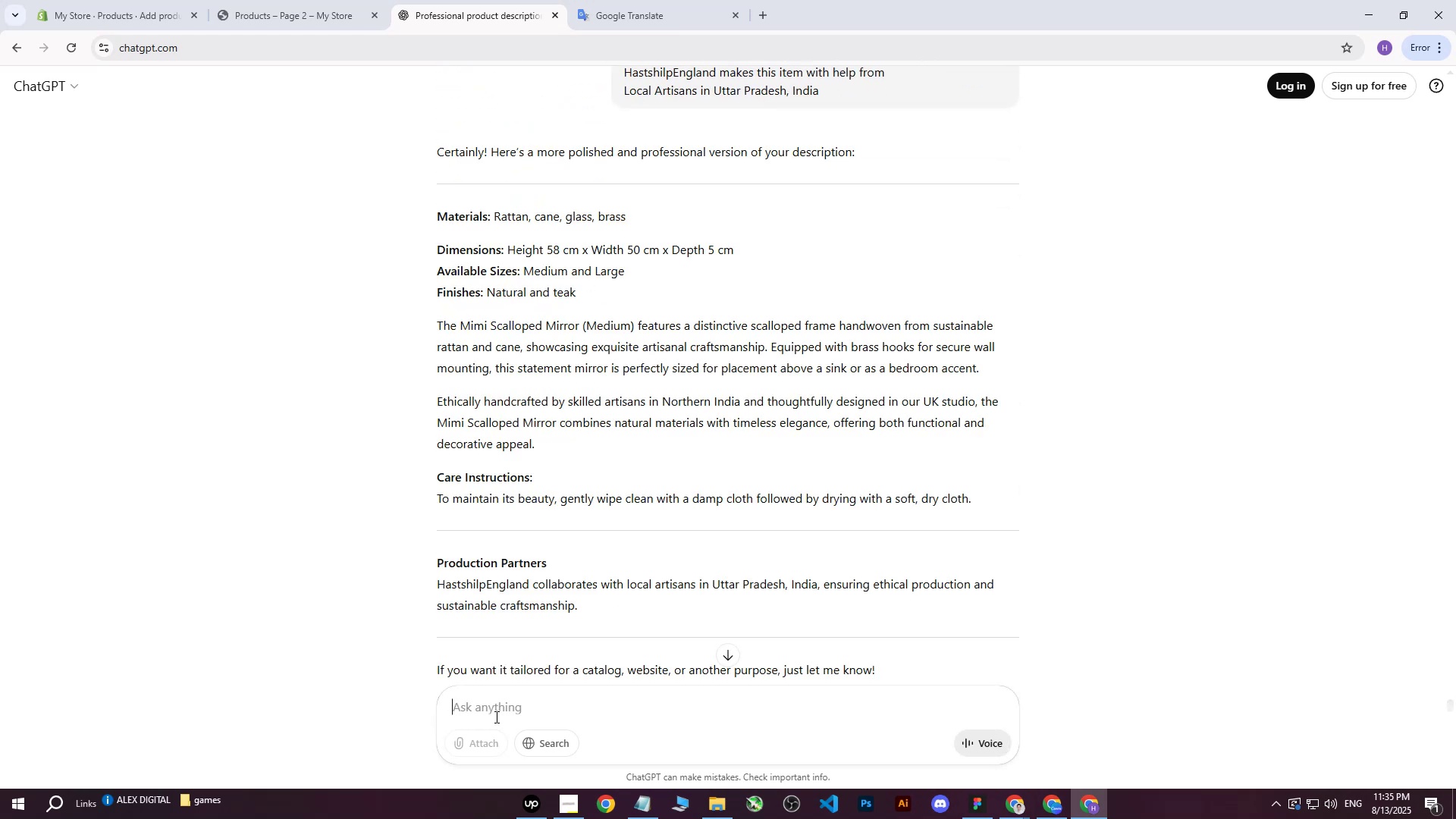 
left_click_drag(start_coordinate=[438, 216], to_coordinate=[598, 522])
 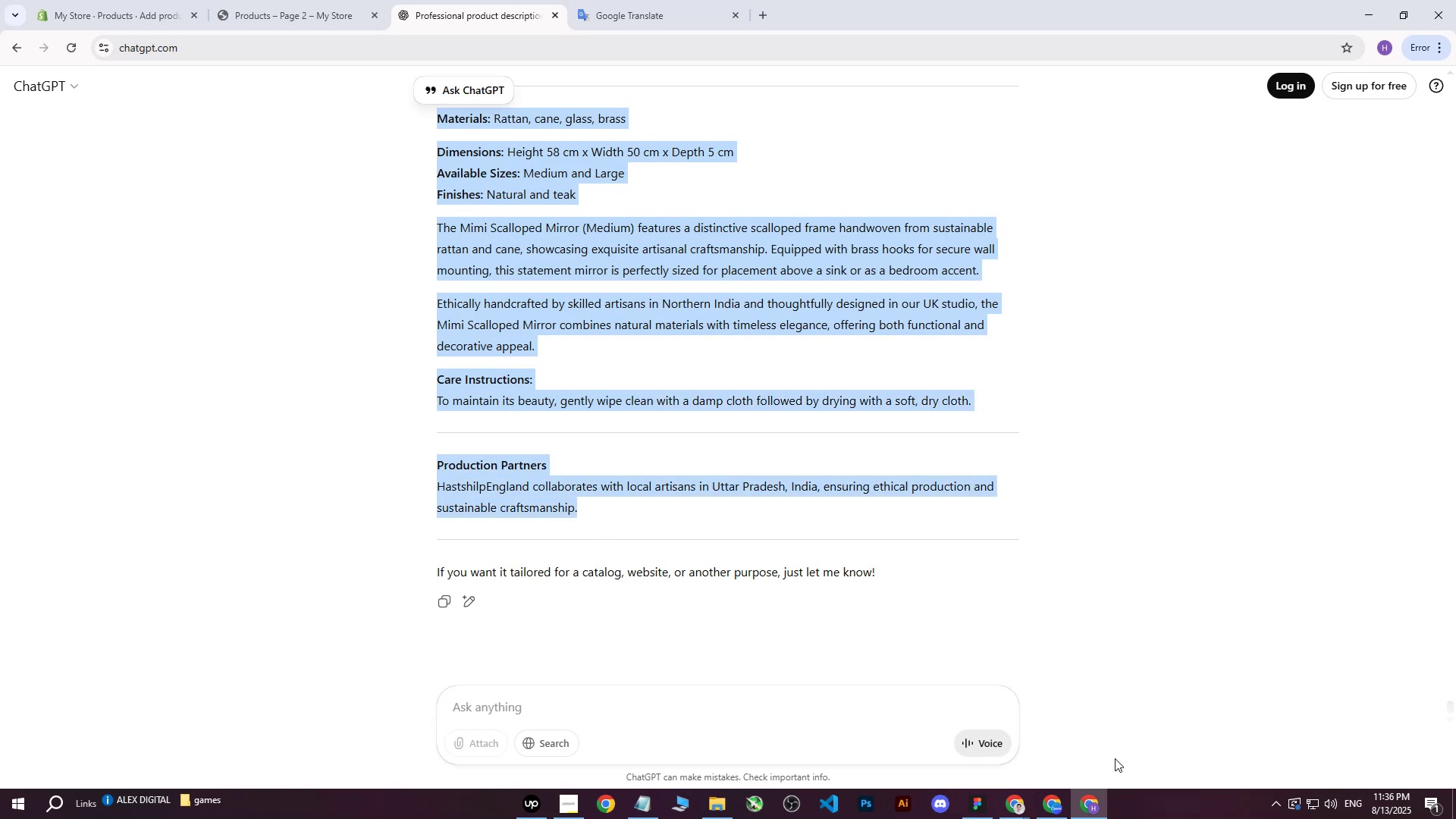 
scroll: coordinate [708, 308], scroll_direction: down, amount: 8.0
 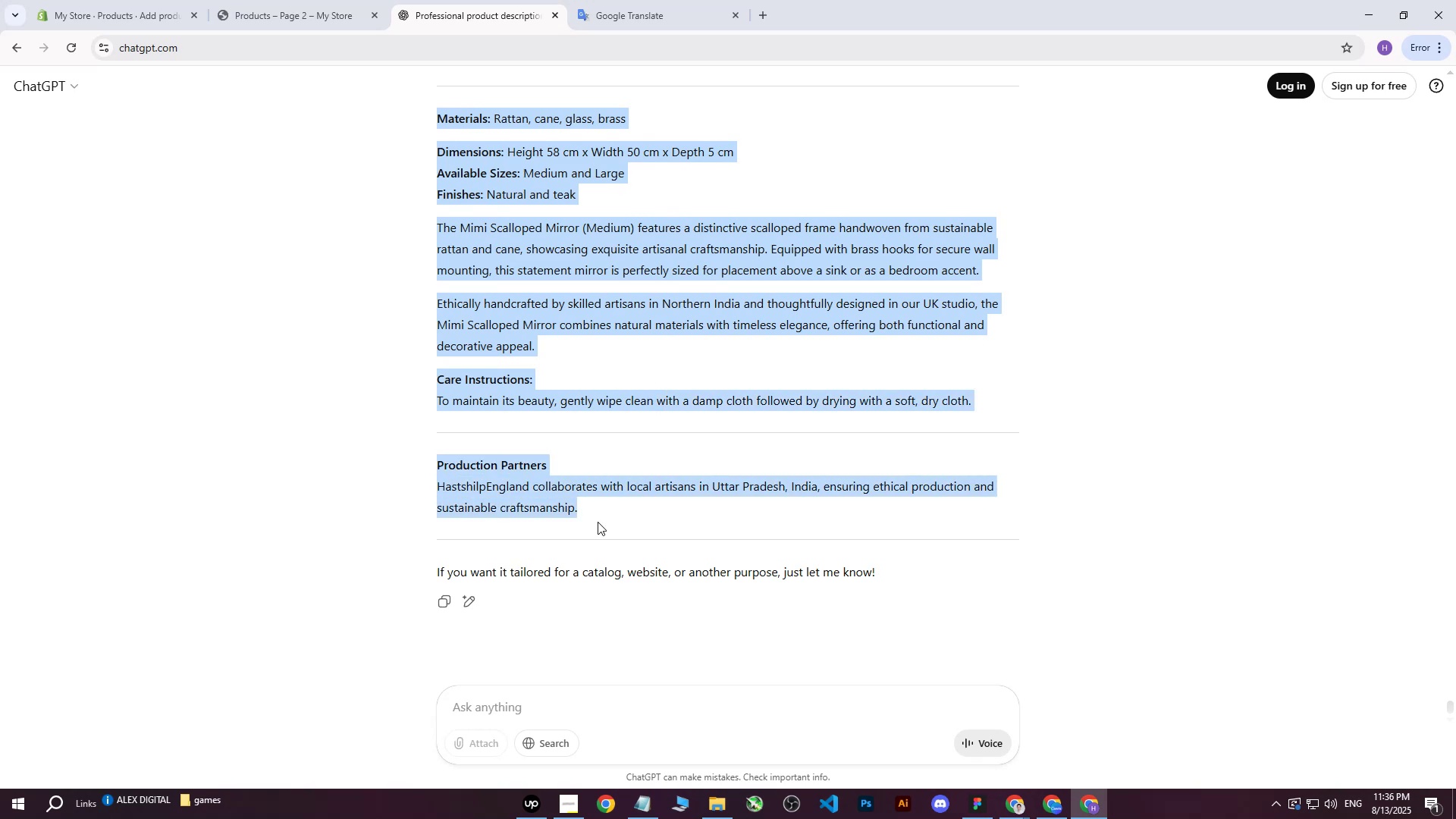 
key(Control+ControlLeft)
 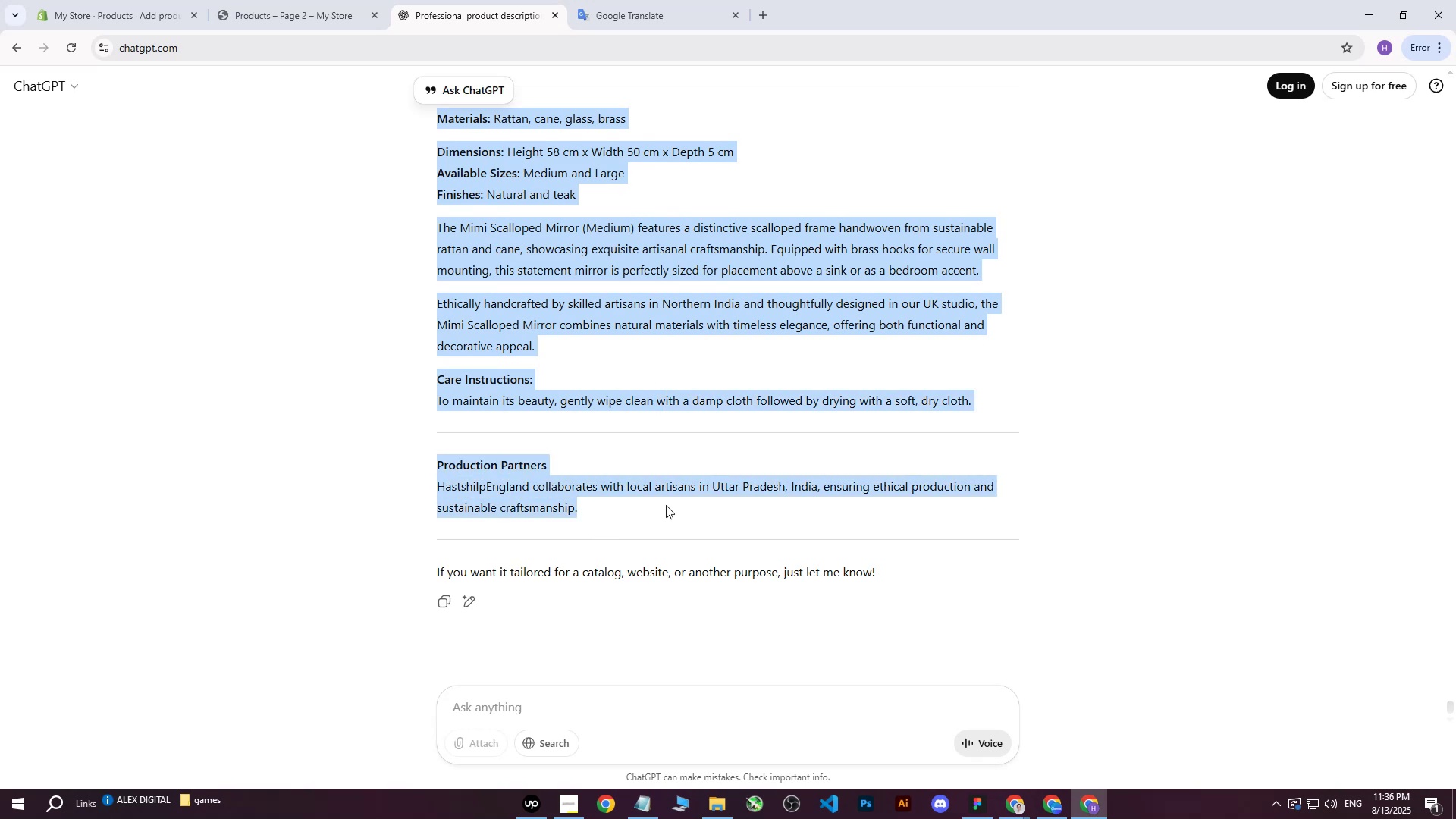 
key(Control+C)
 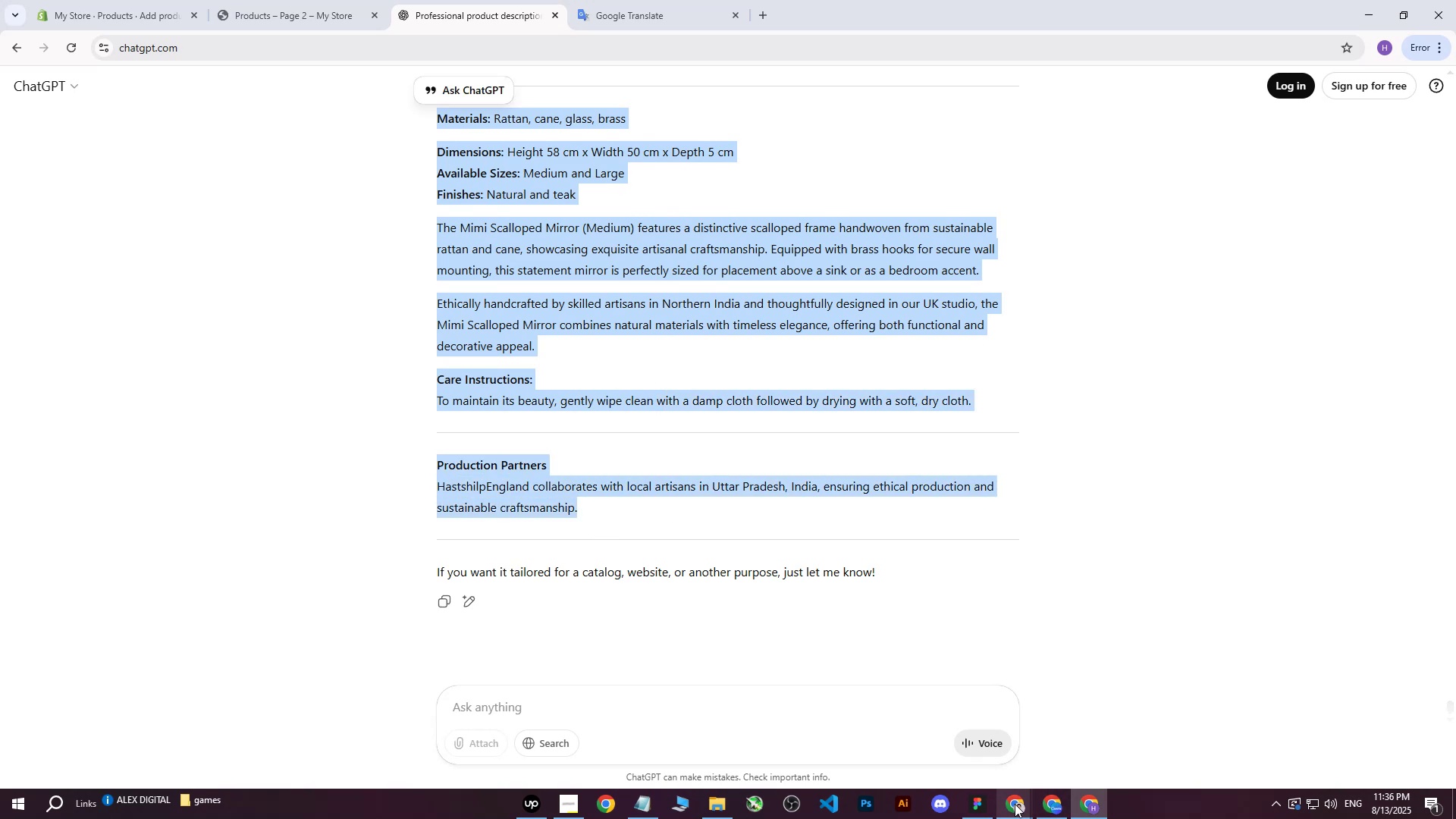 
left_click([1012, 805])
 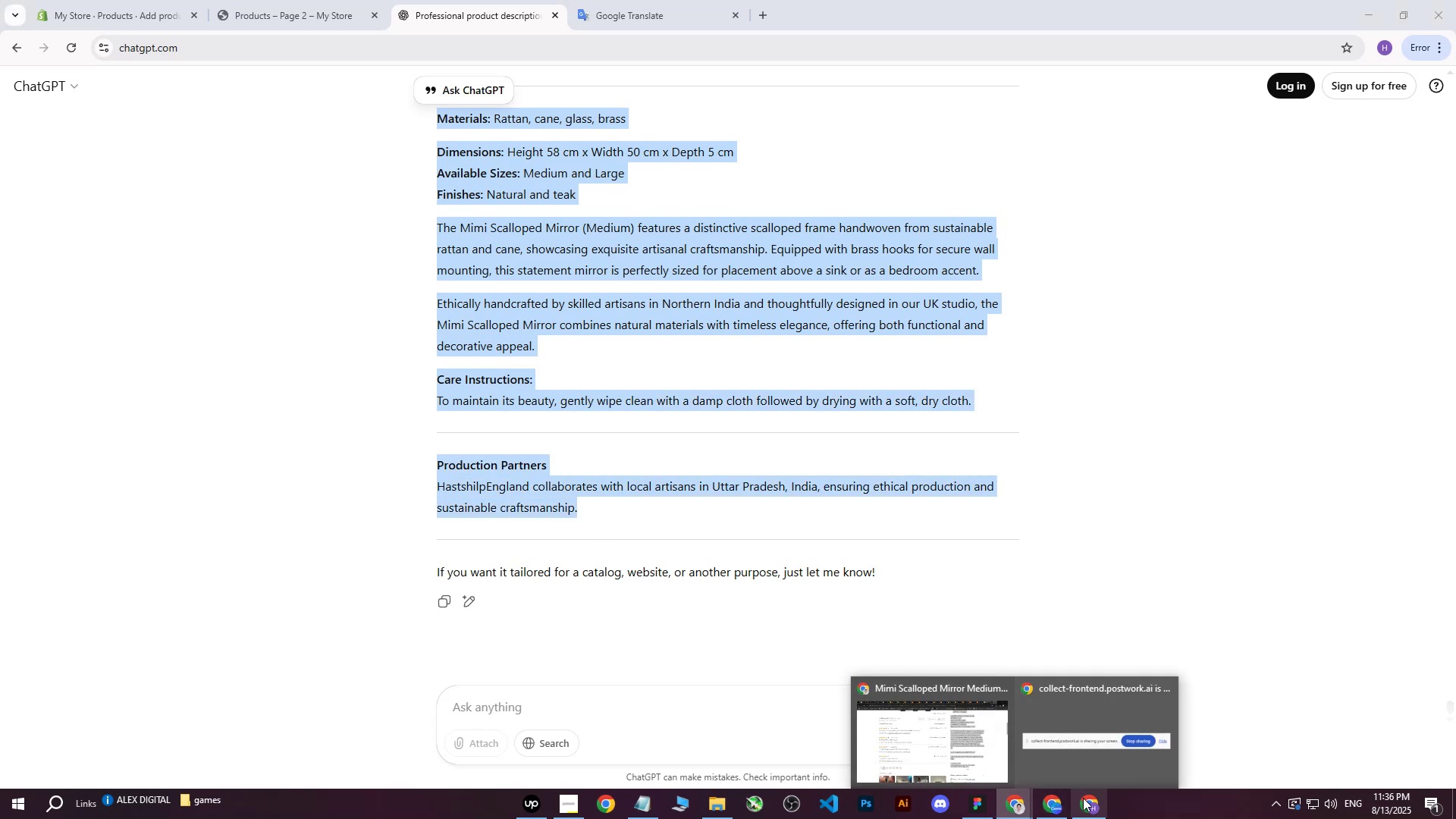 
left_click([1079, 800])
 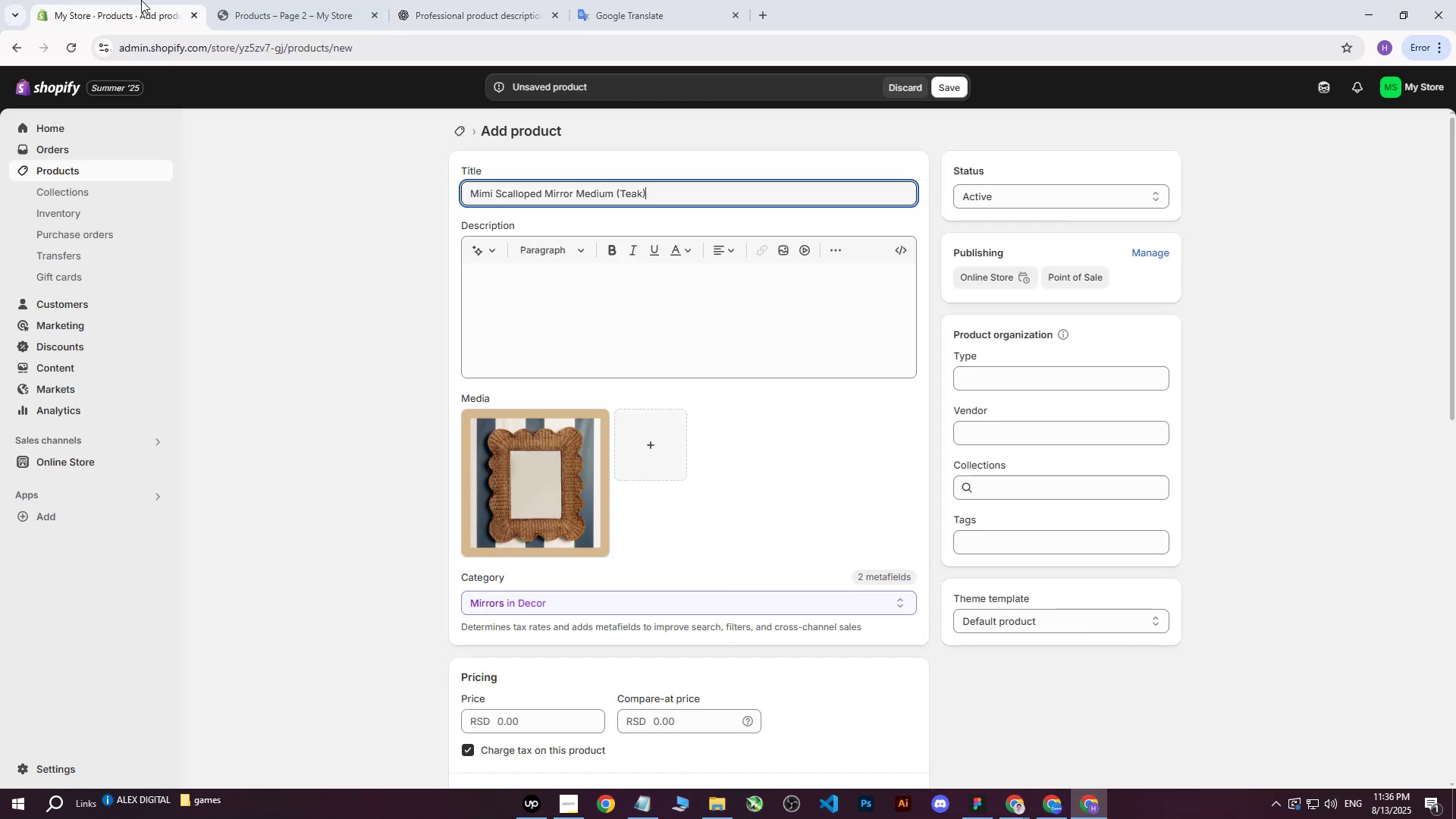 
double_click([557, 275])
 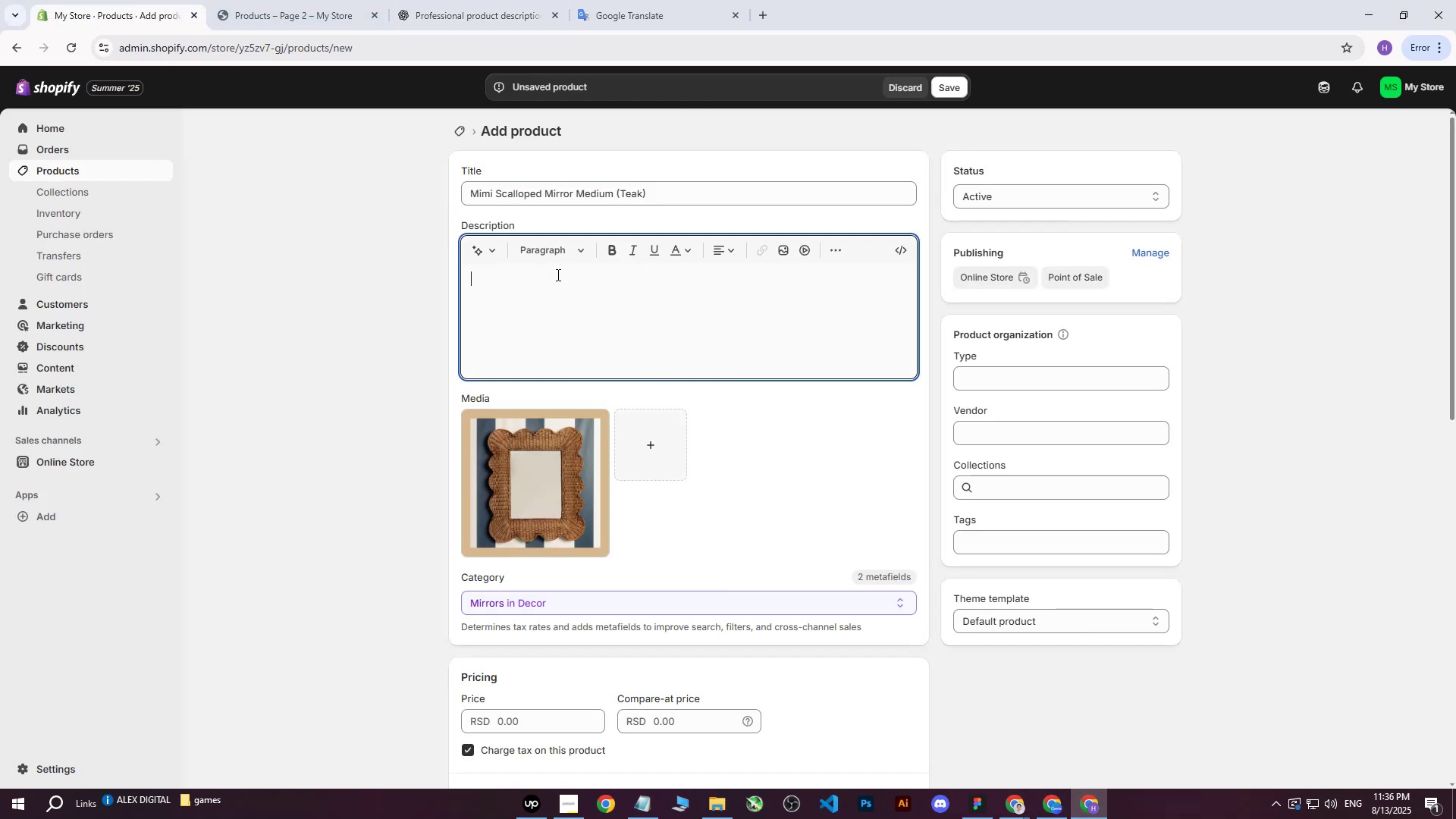 
key(Control+ControlLeft)
 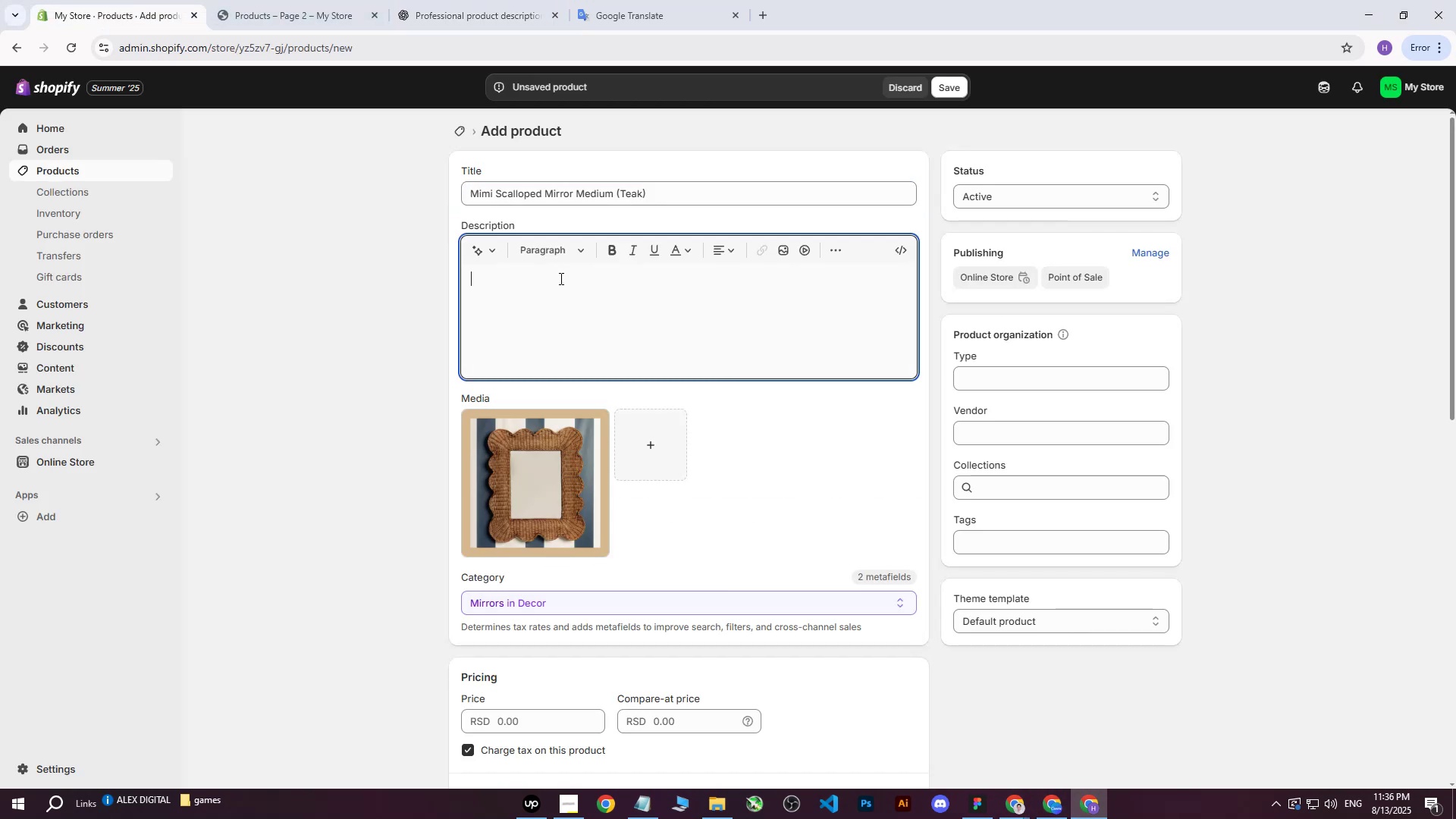 
key(Control+V)
 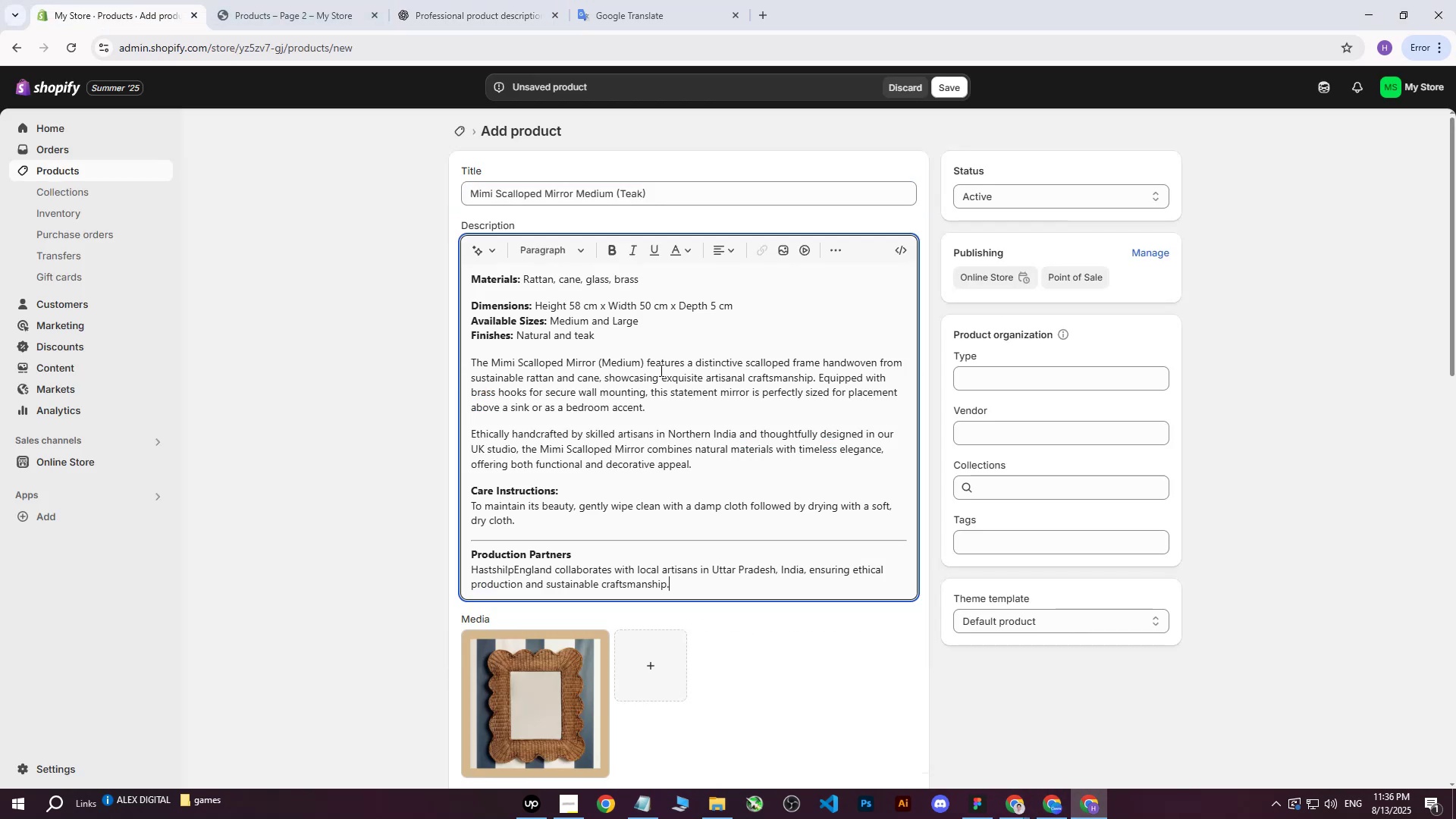 
scroll: coordinate [652, 403], scroll_direction: down, amount: 2.0
 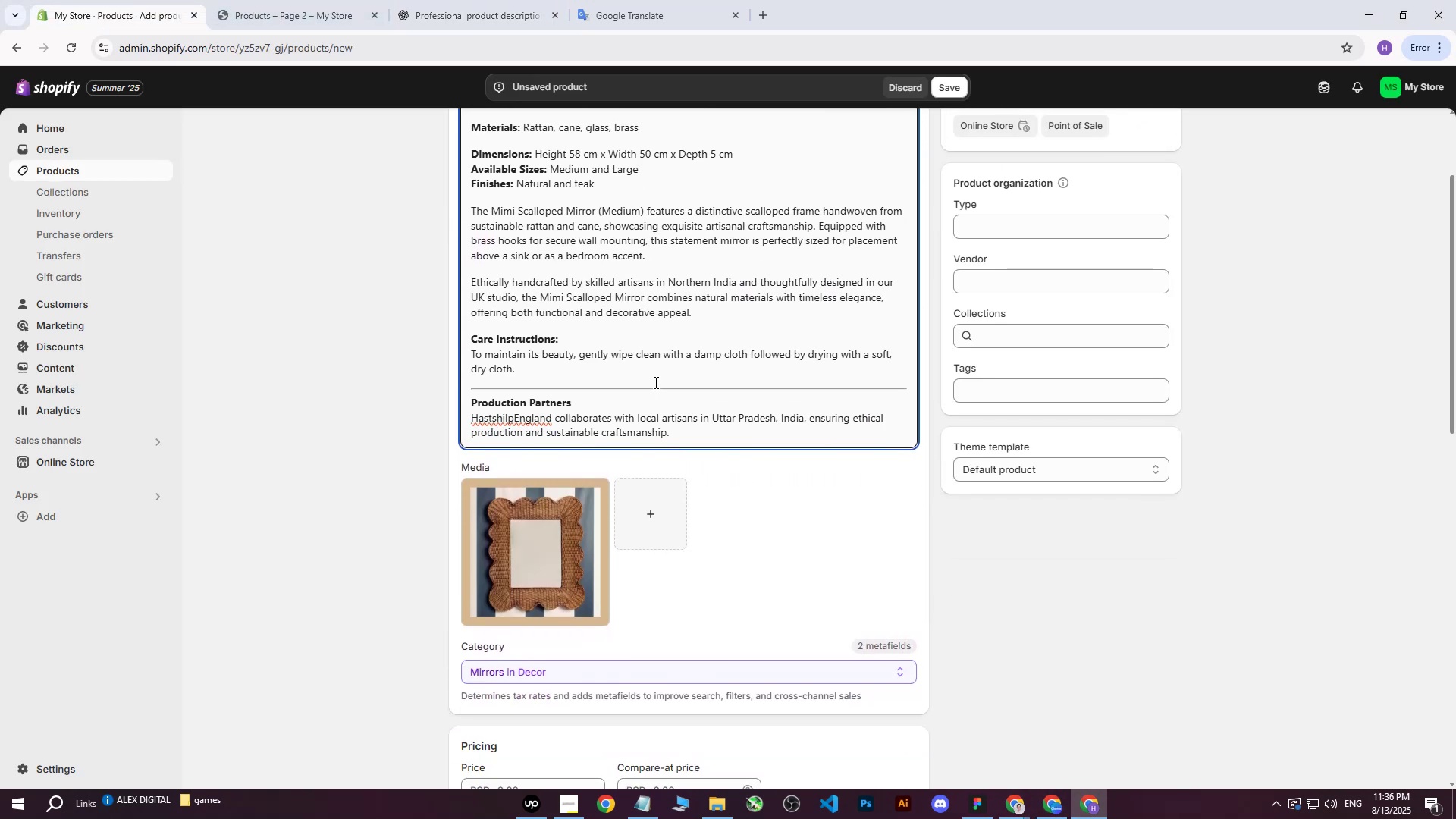 
left_click([566, 561])
 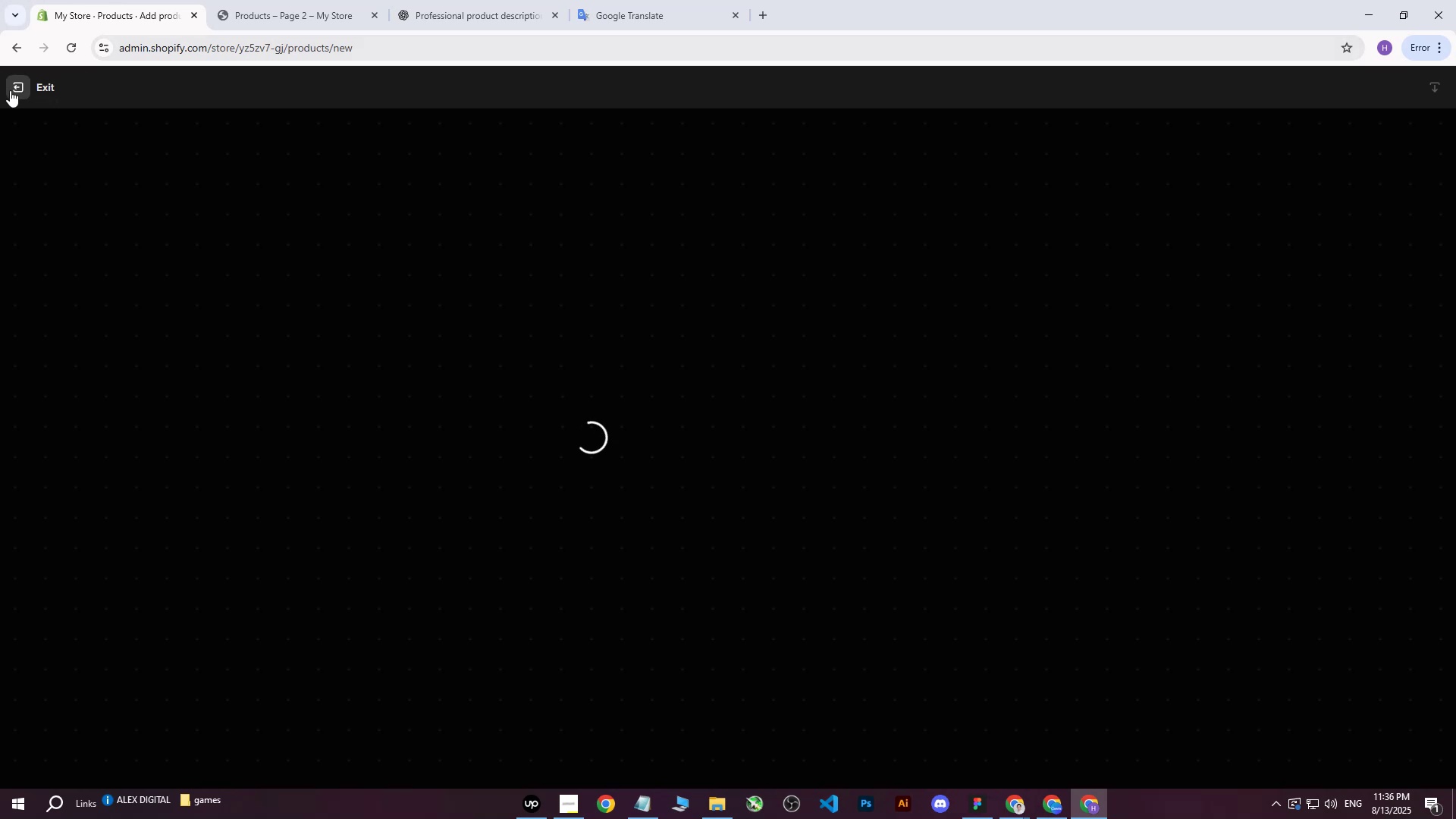 
left_click([11, 90])
 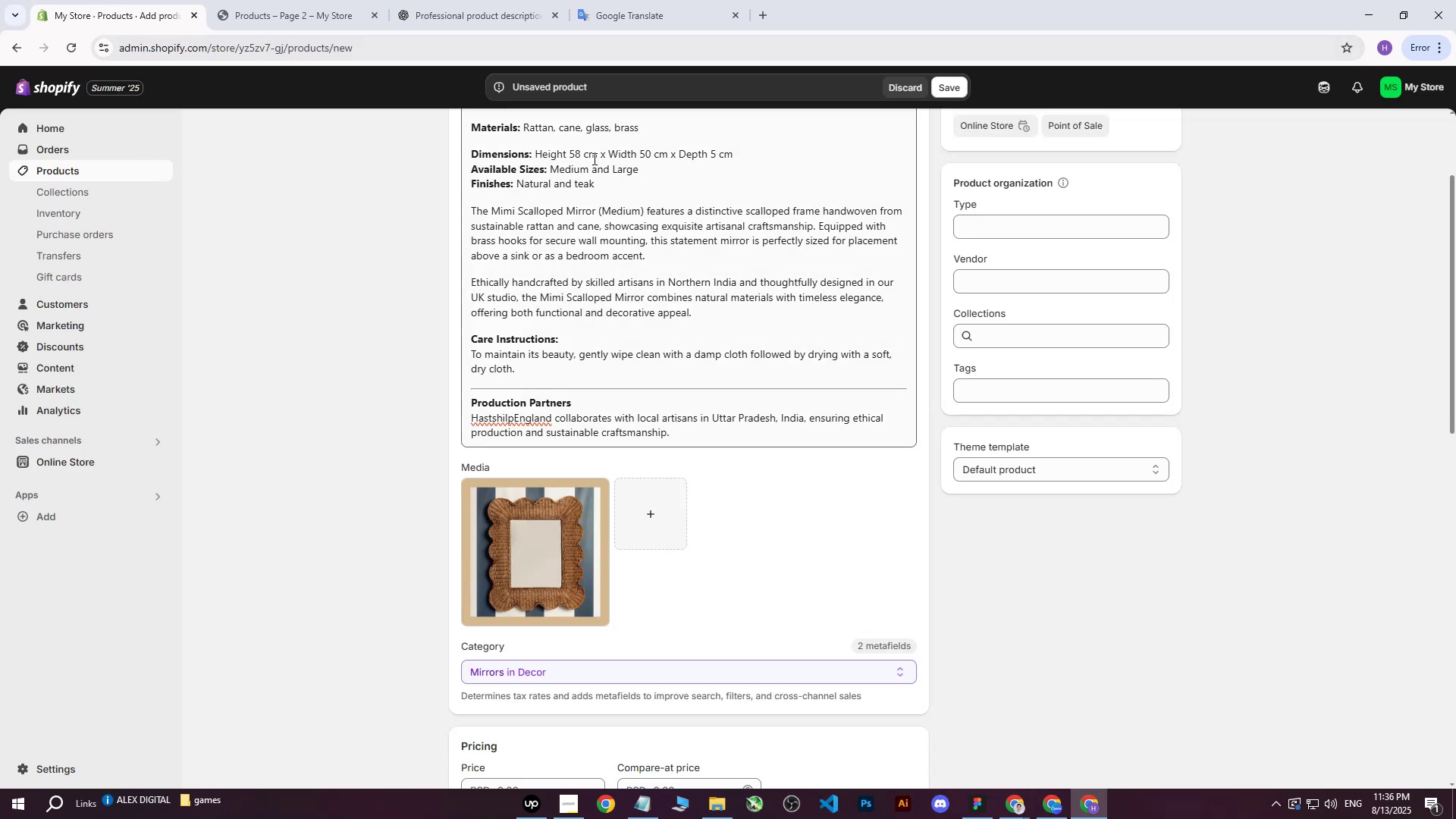 
scroll: coordinate [712, 207], scroll_direction: up, amount: 6.0
 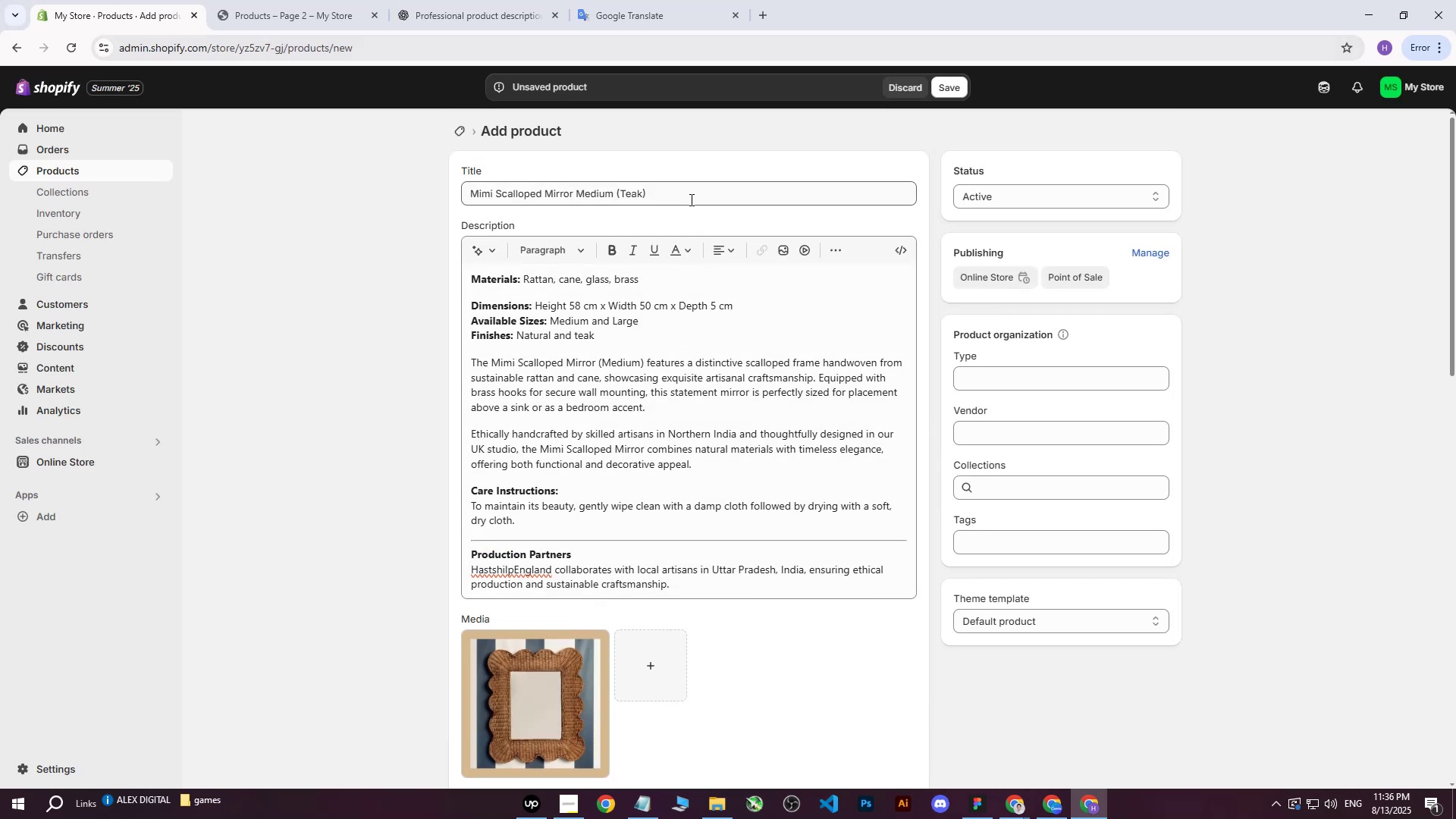 
left_click_drag(start_coordinate=[691, 197], to_coordinate=[347, 197])
 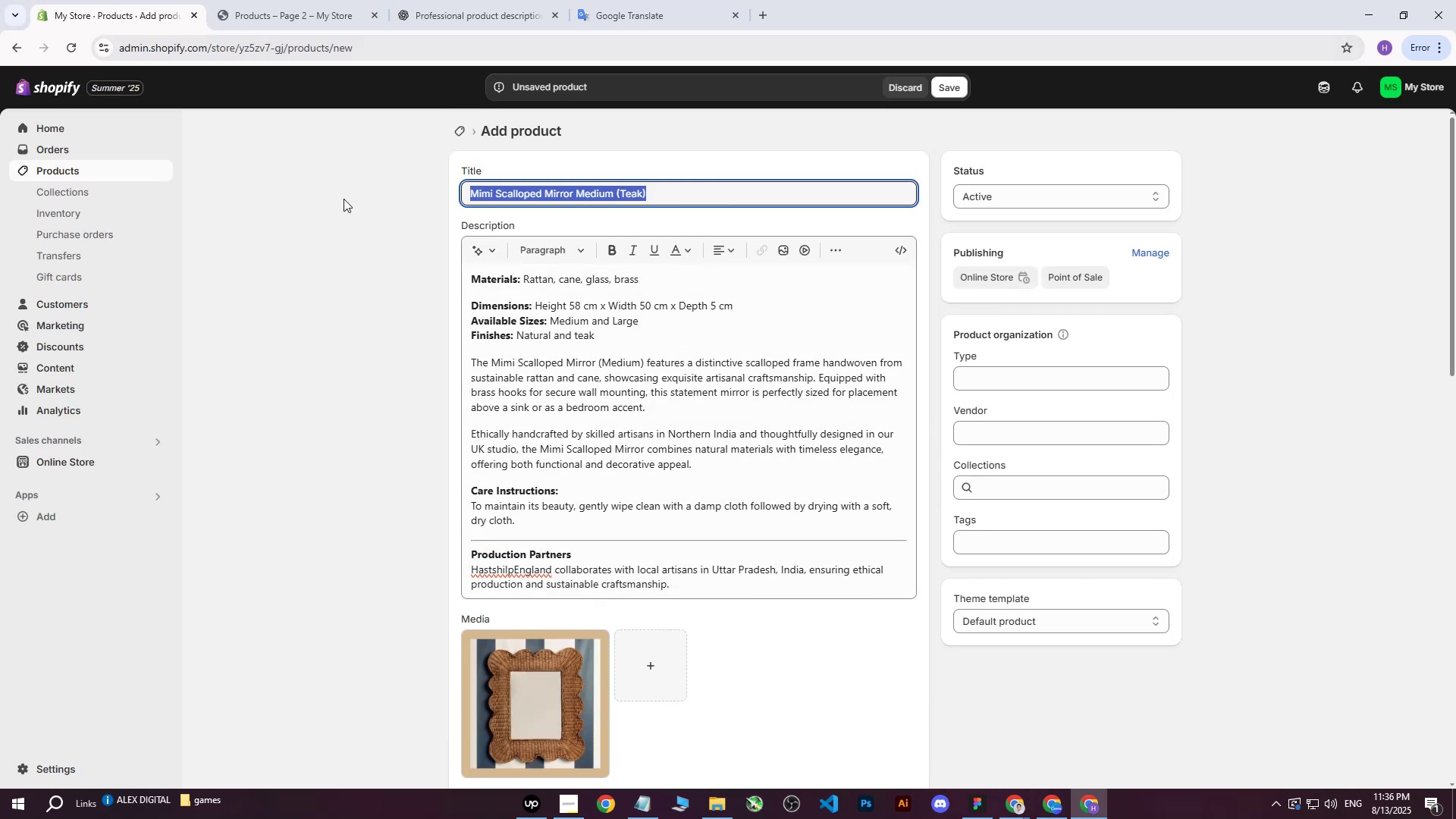 
key(Control+ControlLeft)
 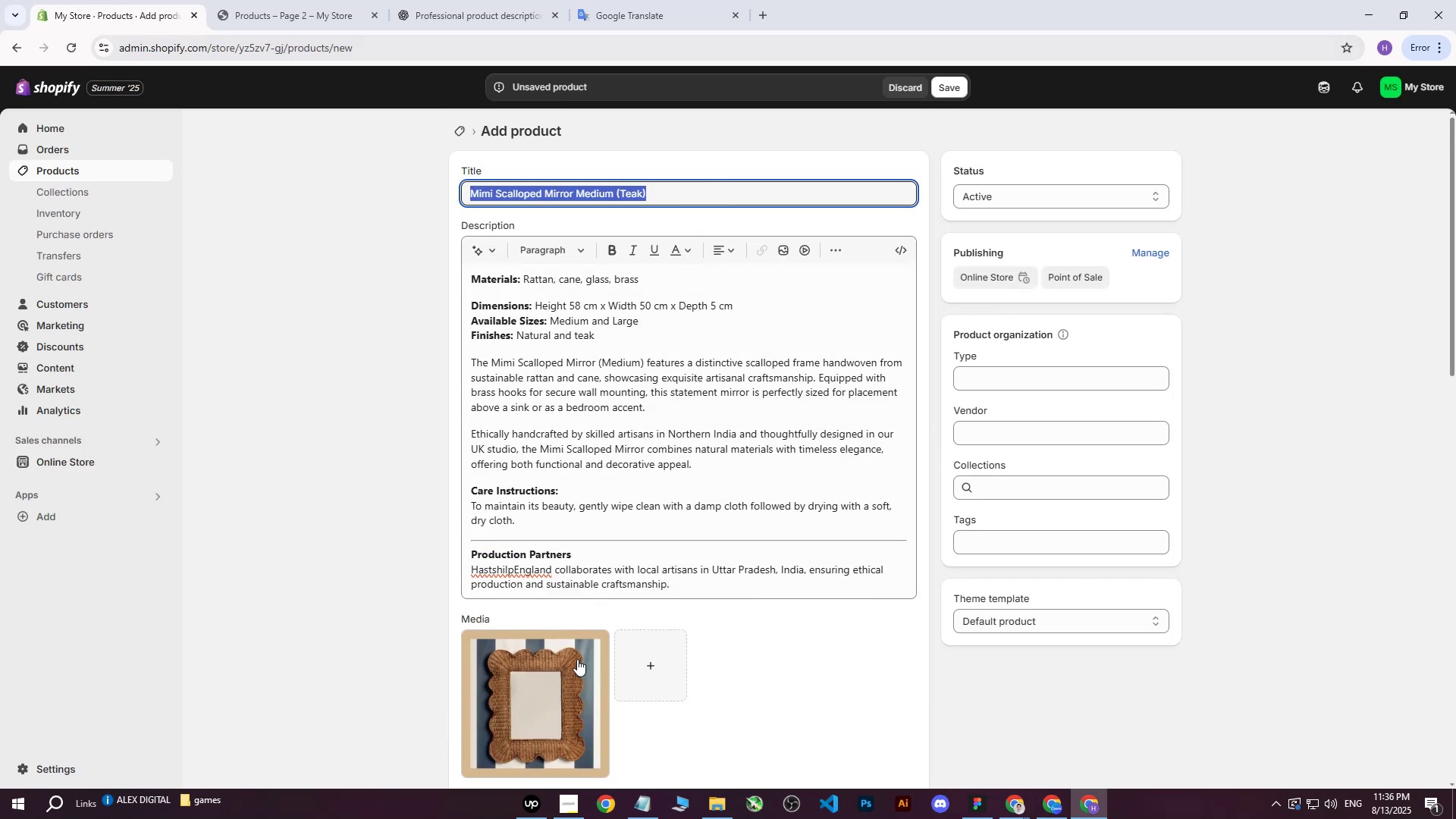 
key(Control+C)
 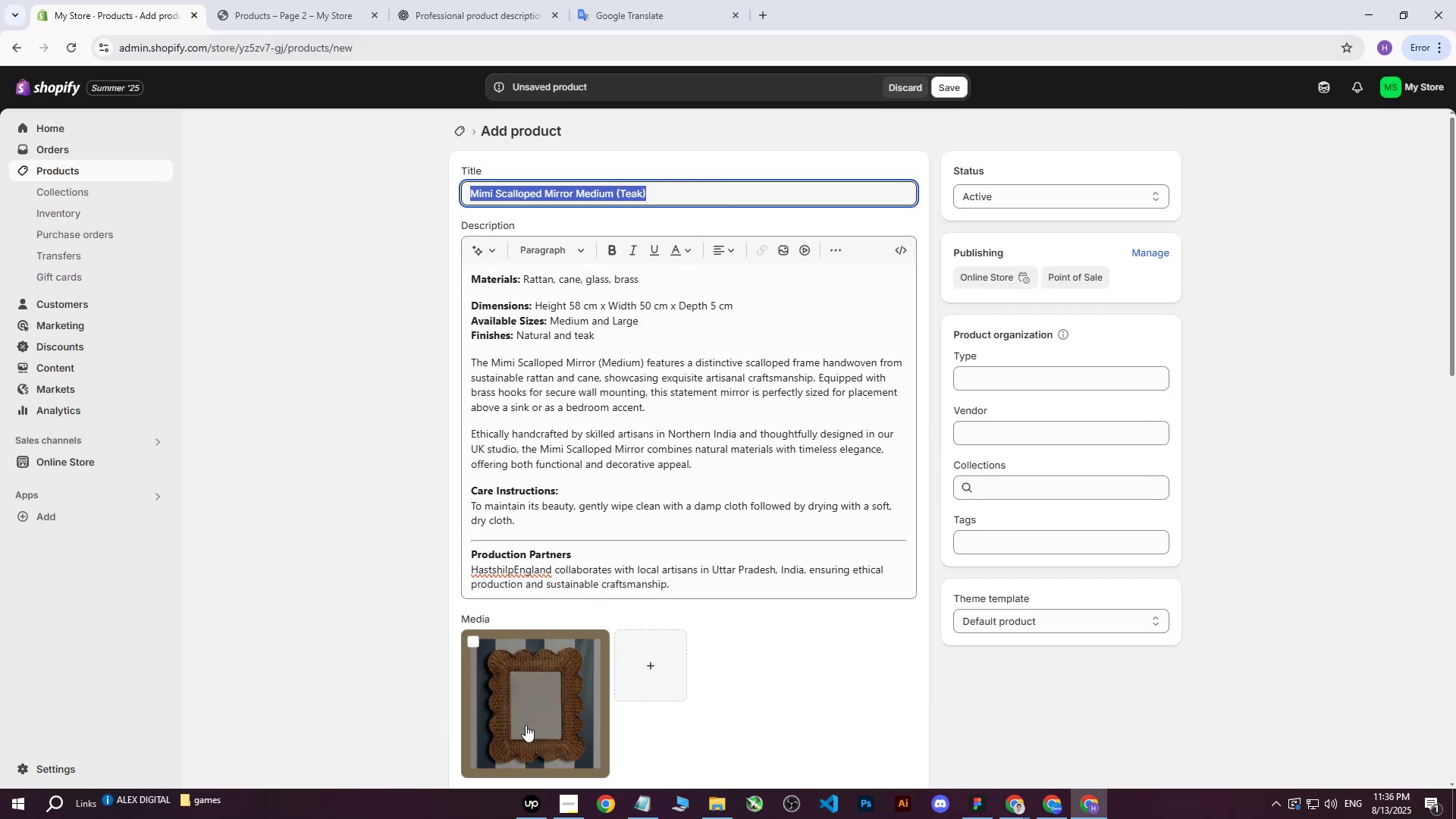 
left_click([523, 724])
 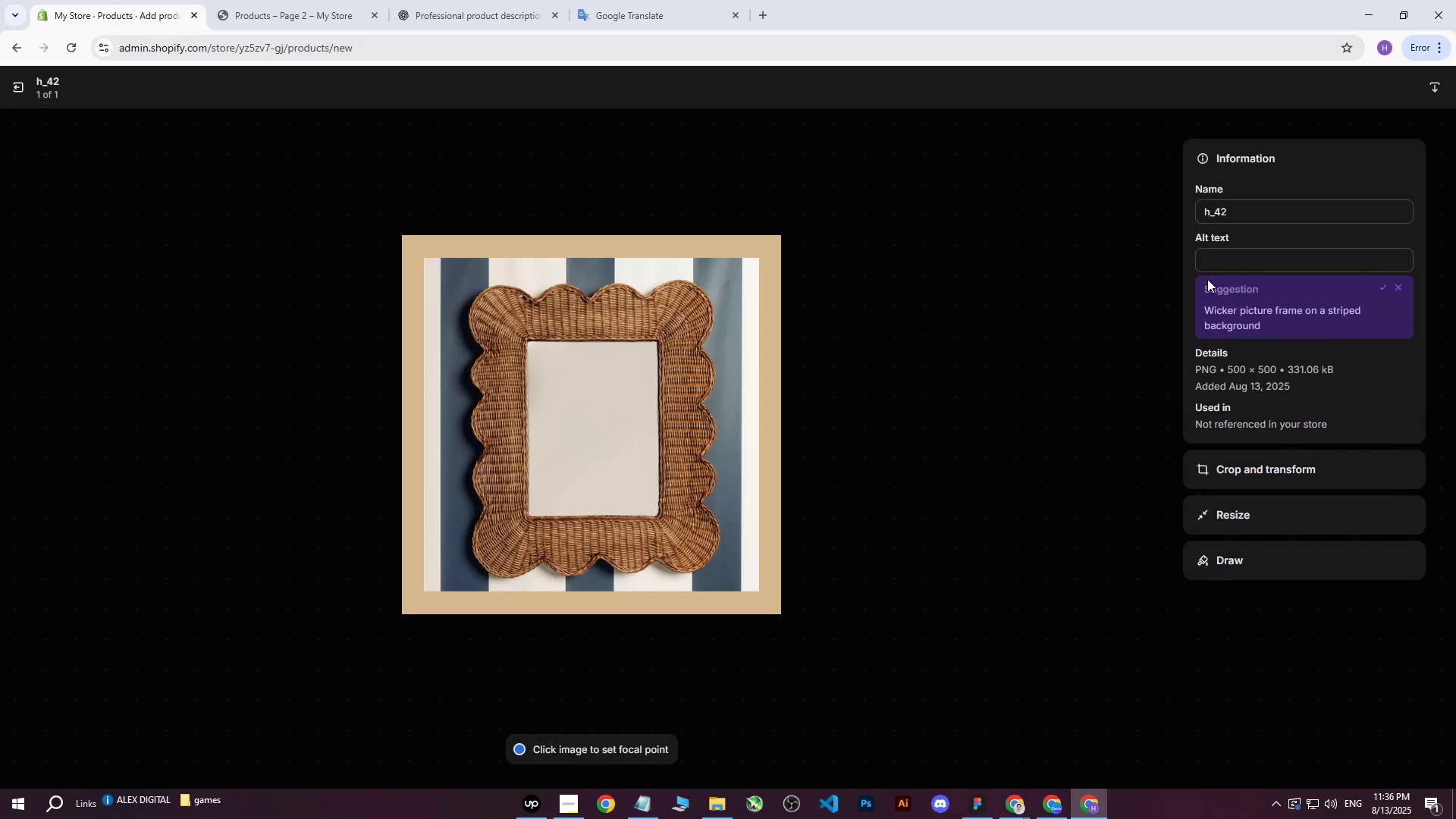 
left_click([1247, 257])
 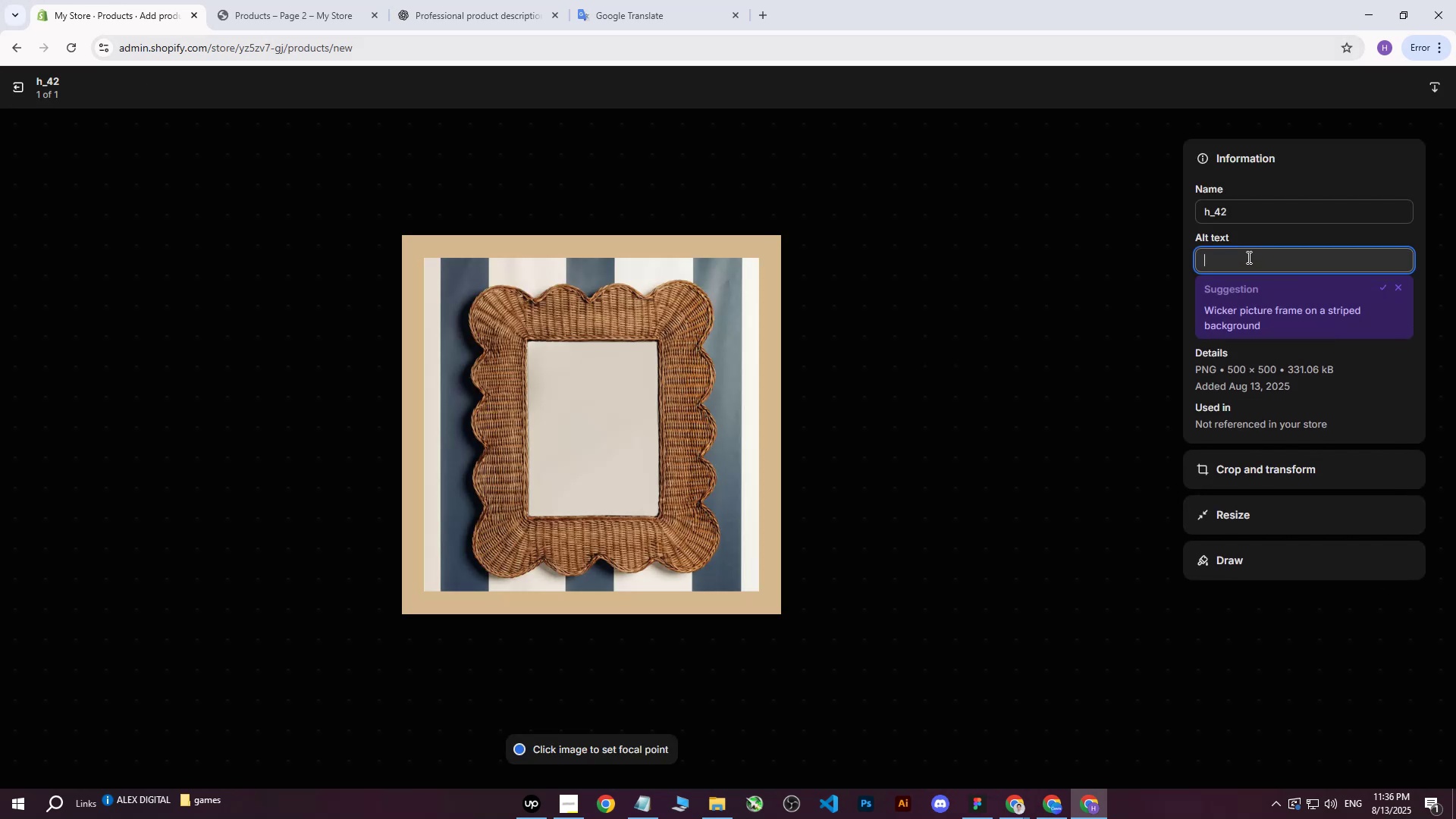 
key(Control+ControlLeft)
 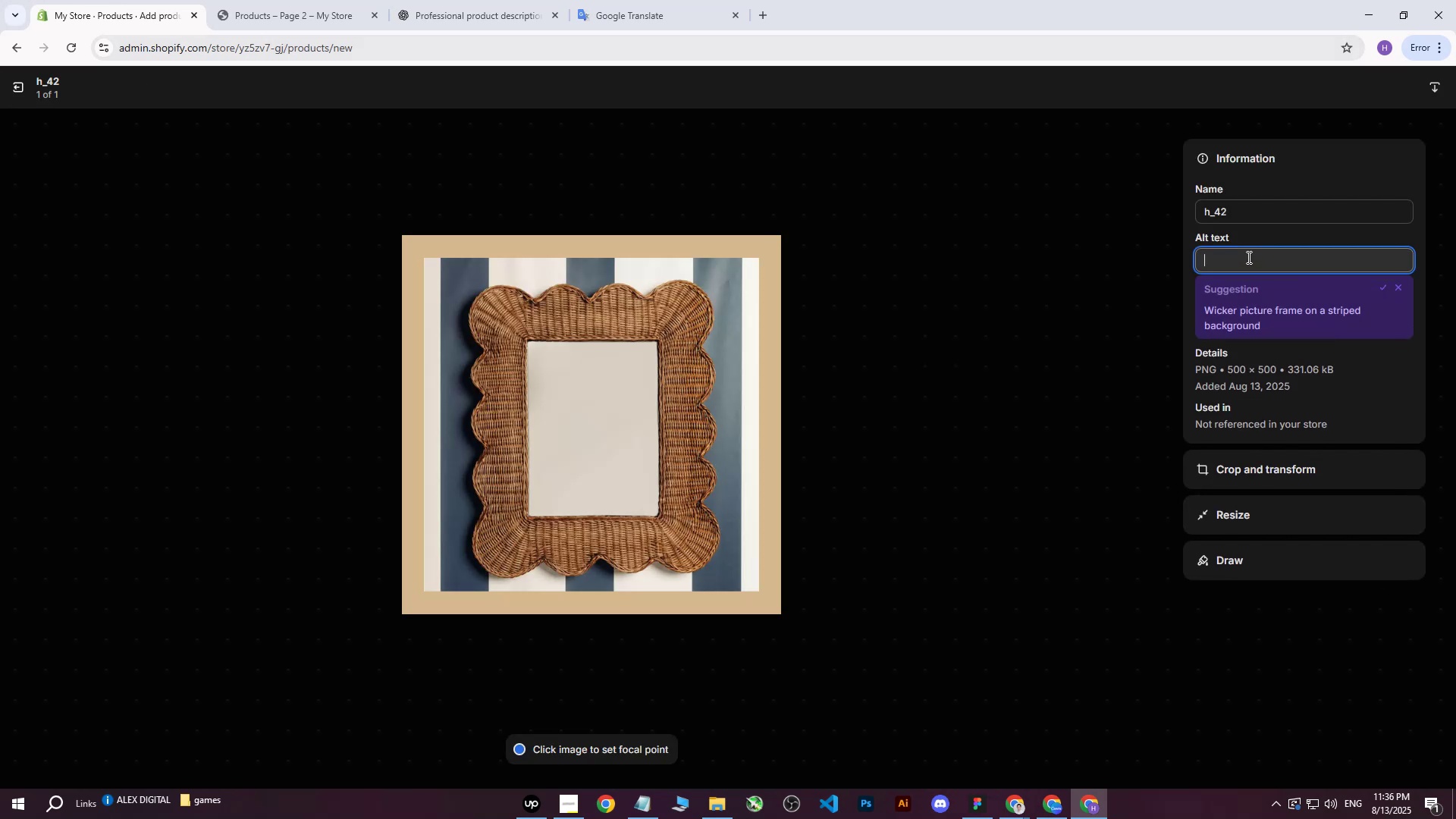 
key(Control+V)
 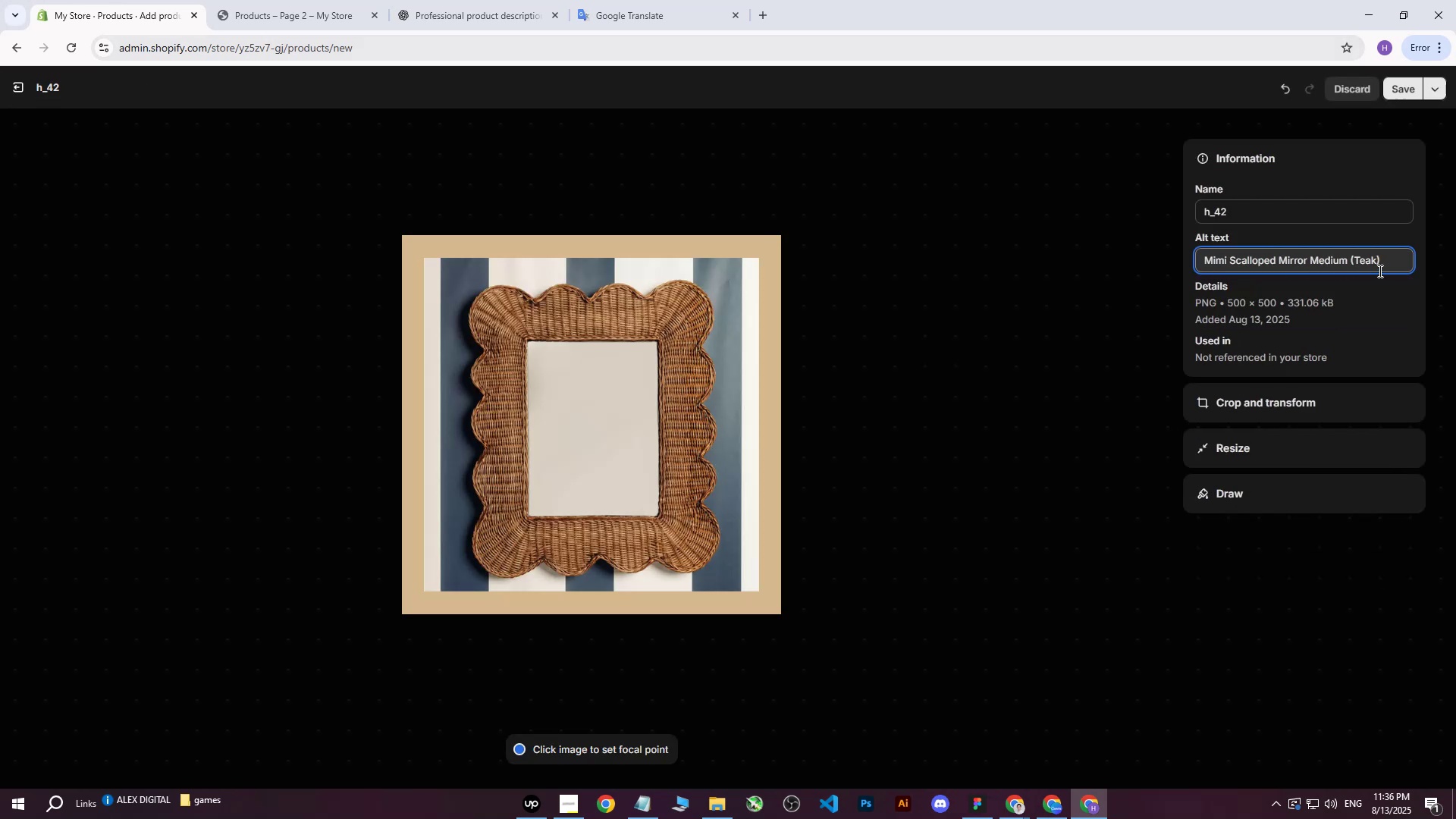 
type( on white-)
key(Backspace)
type(/blue walla)
key(Backspace)
type(papers.)
 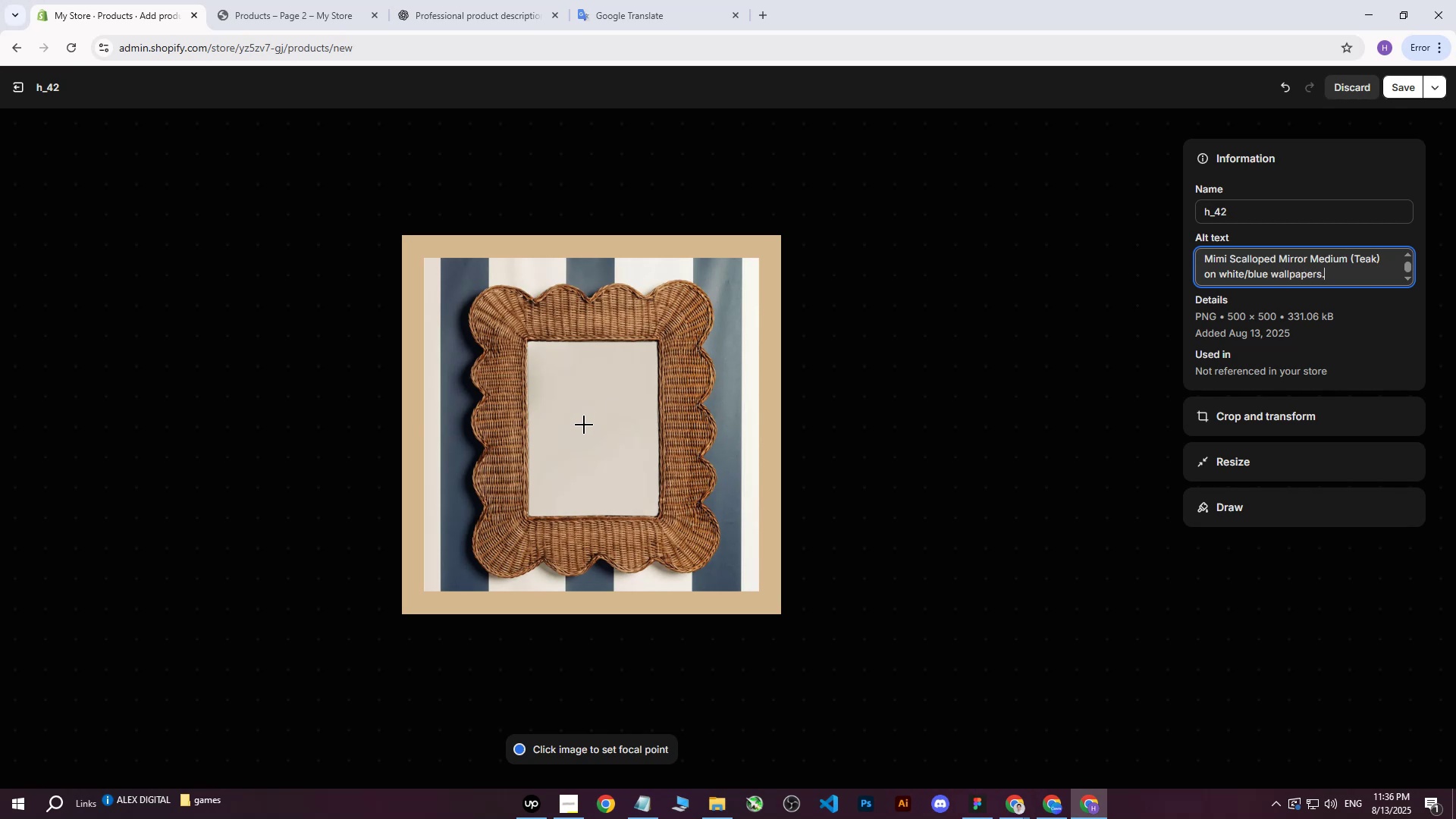 
left_click([590, 422])
 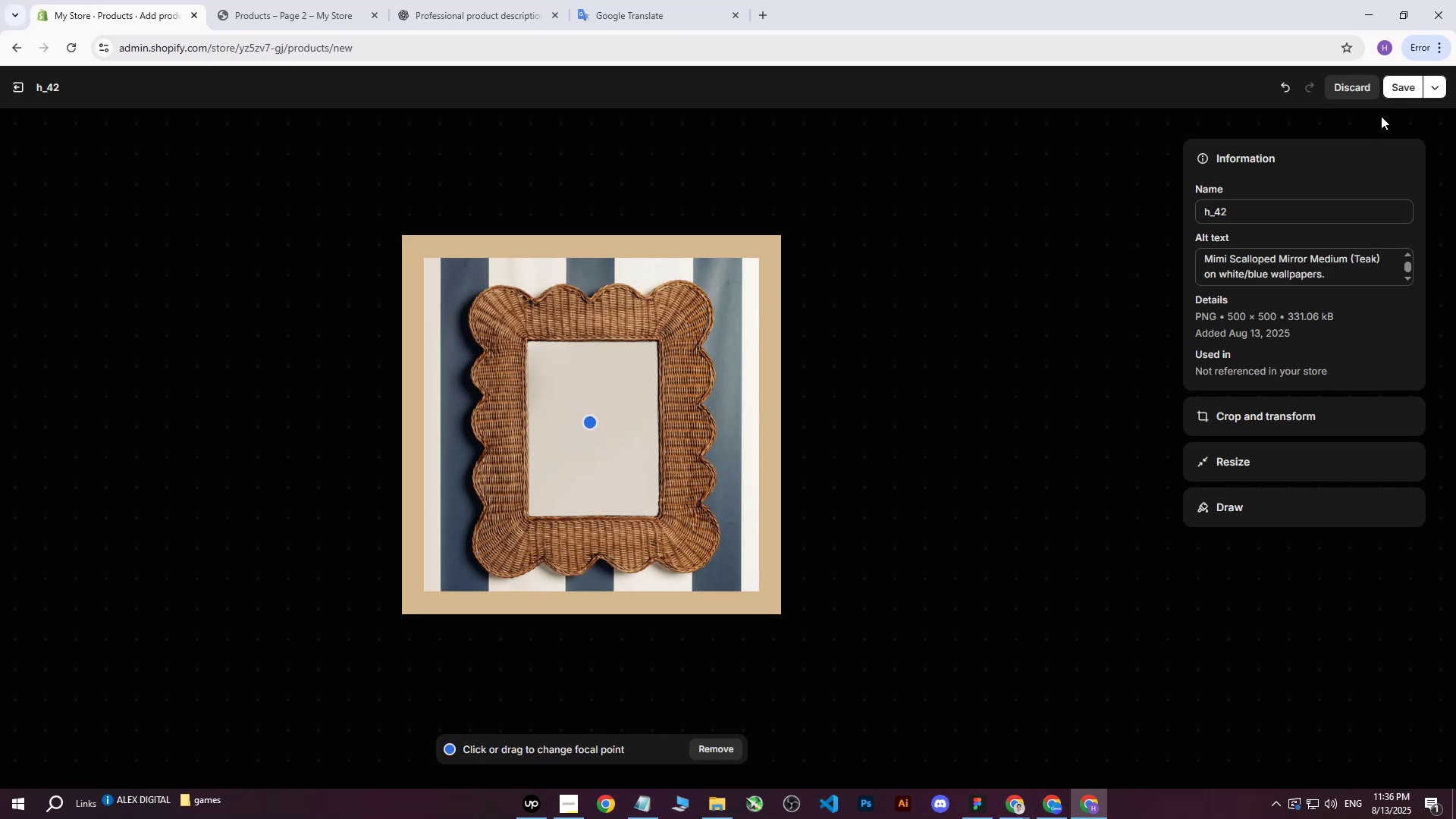 
left_click([1395, 78])
 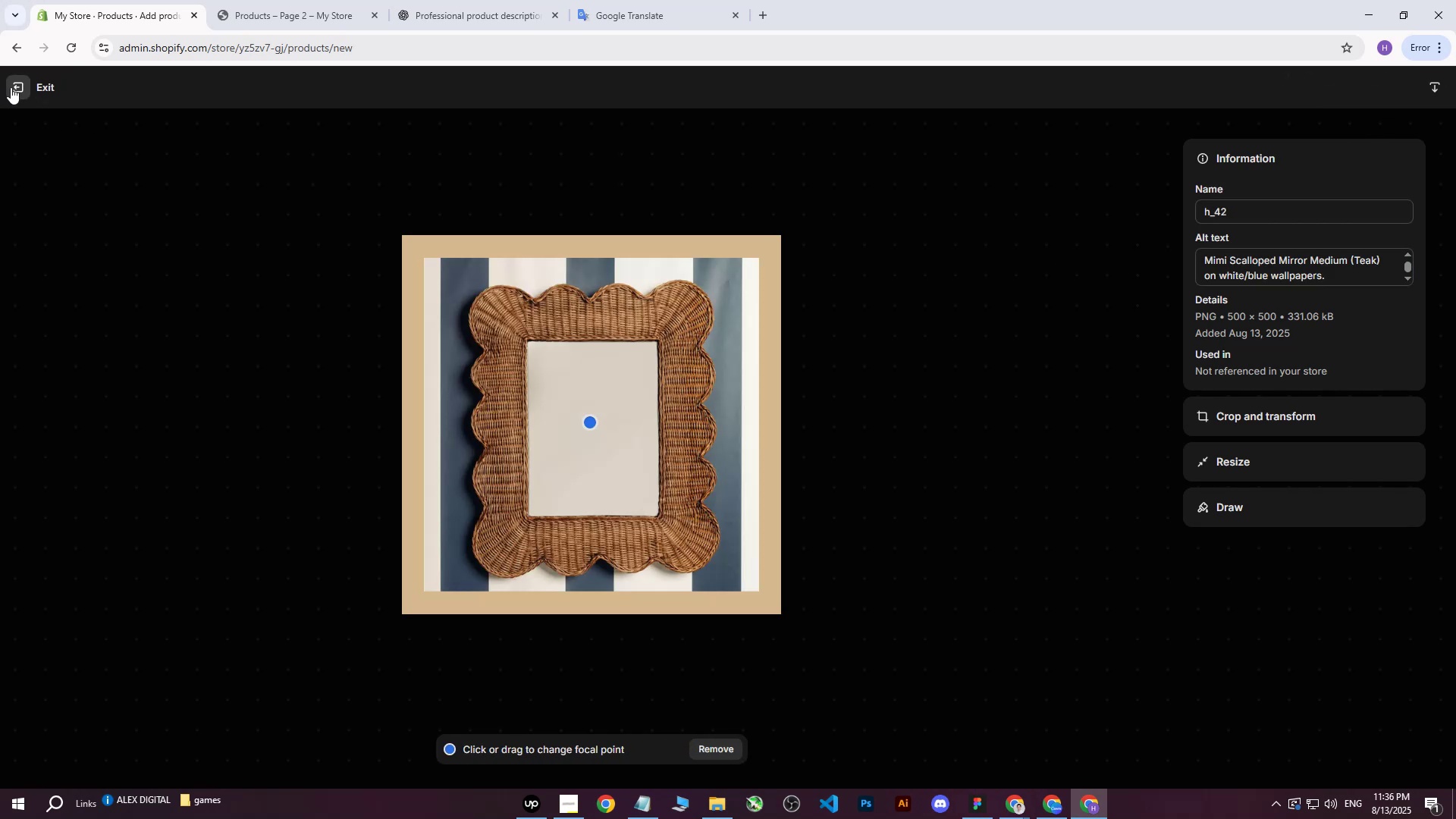 
left_click([11, 87])
 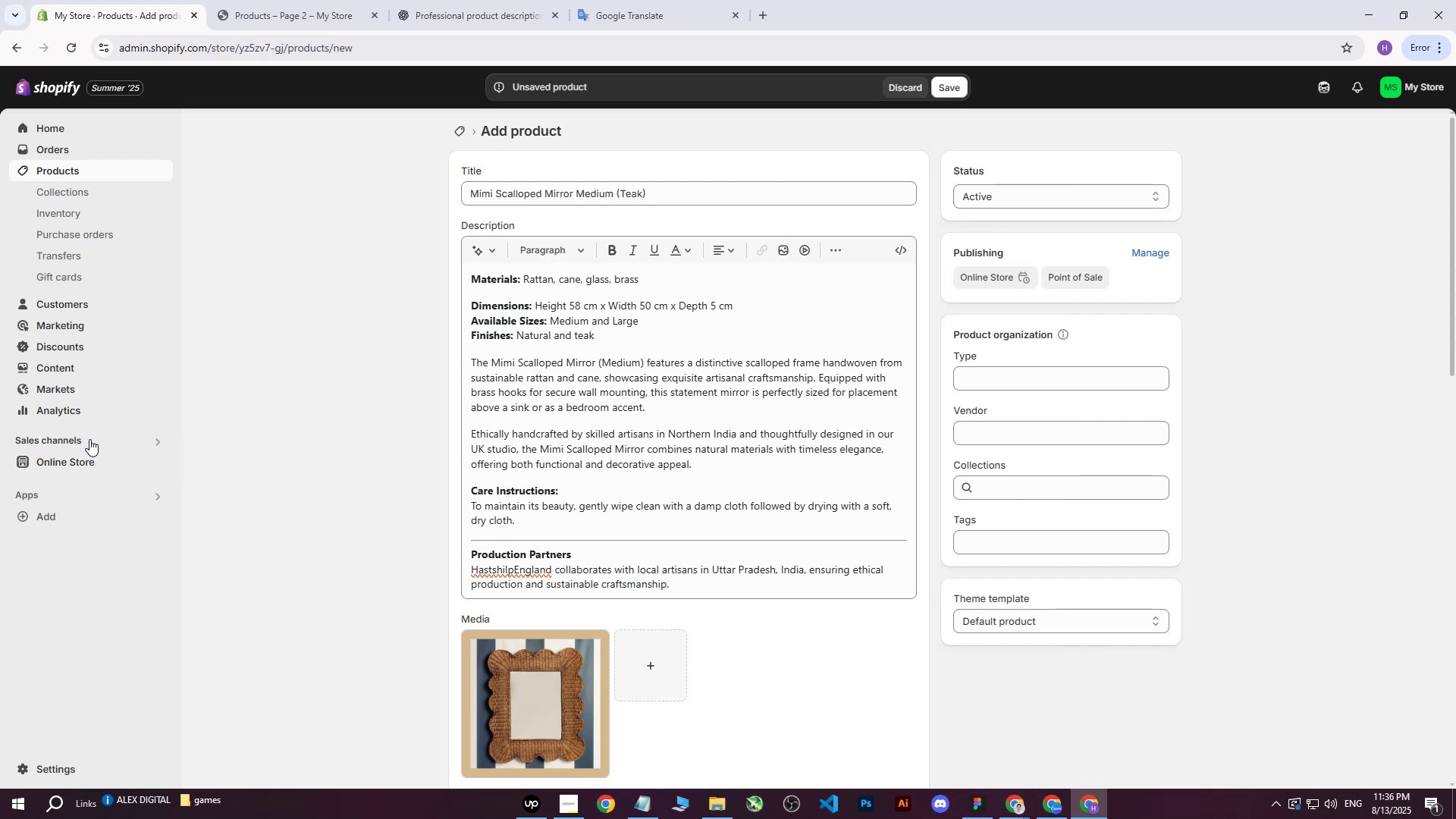 
left_click([519, 804])
 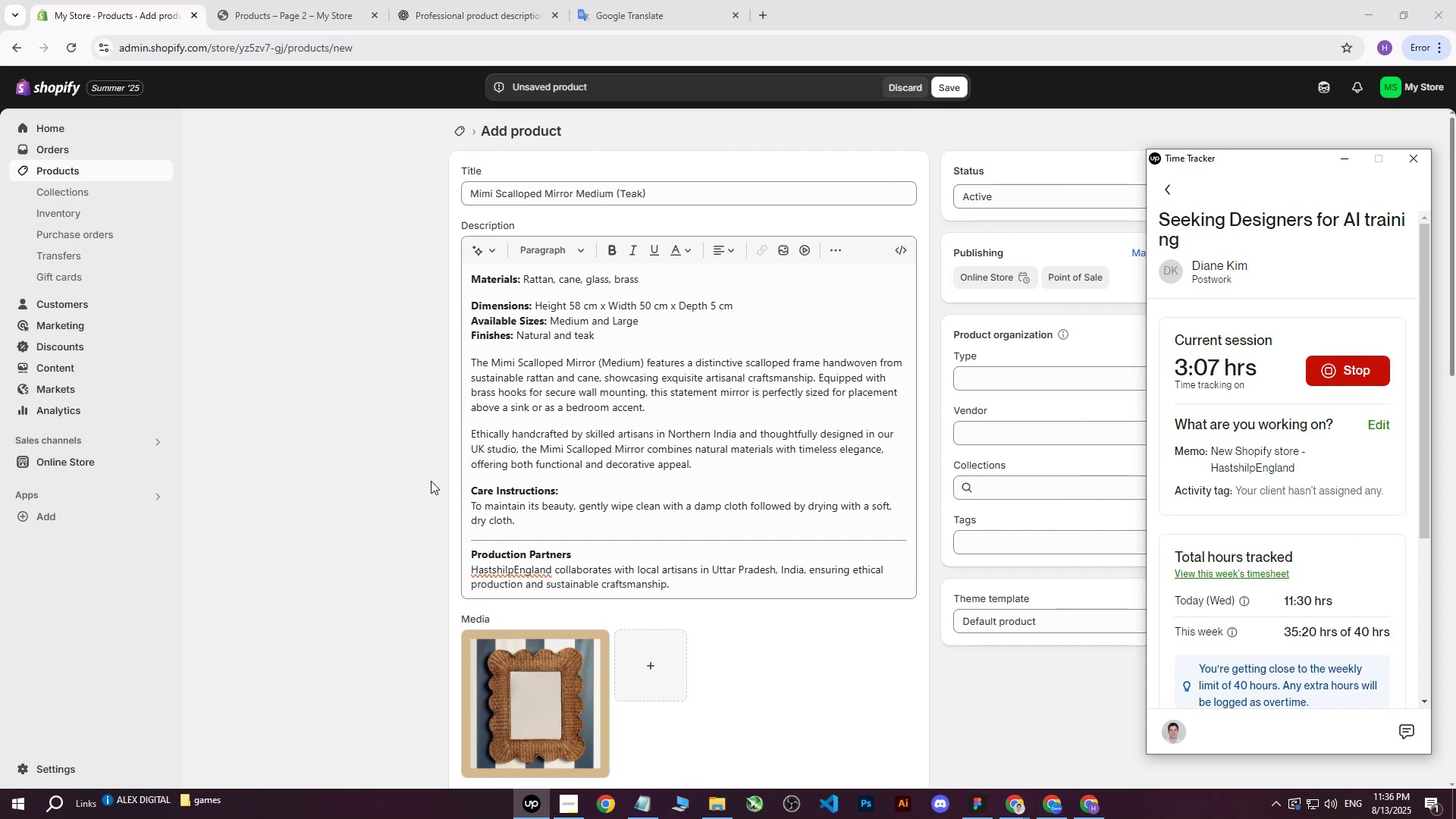 
wait(12.44)
 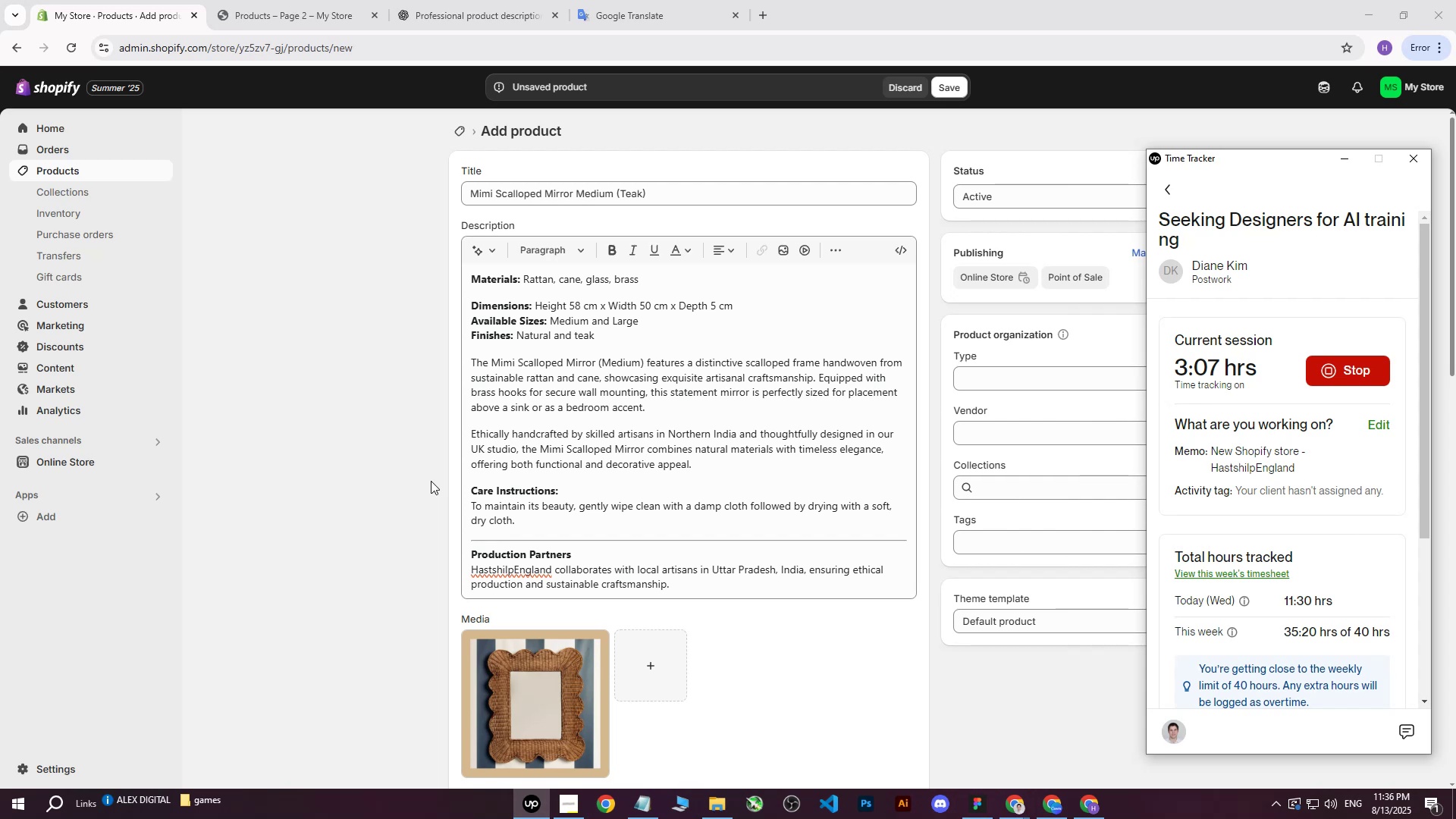 
scroll: coordinate [1281, 468], scroll_direction: down, amount: 6.0
 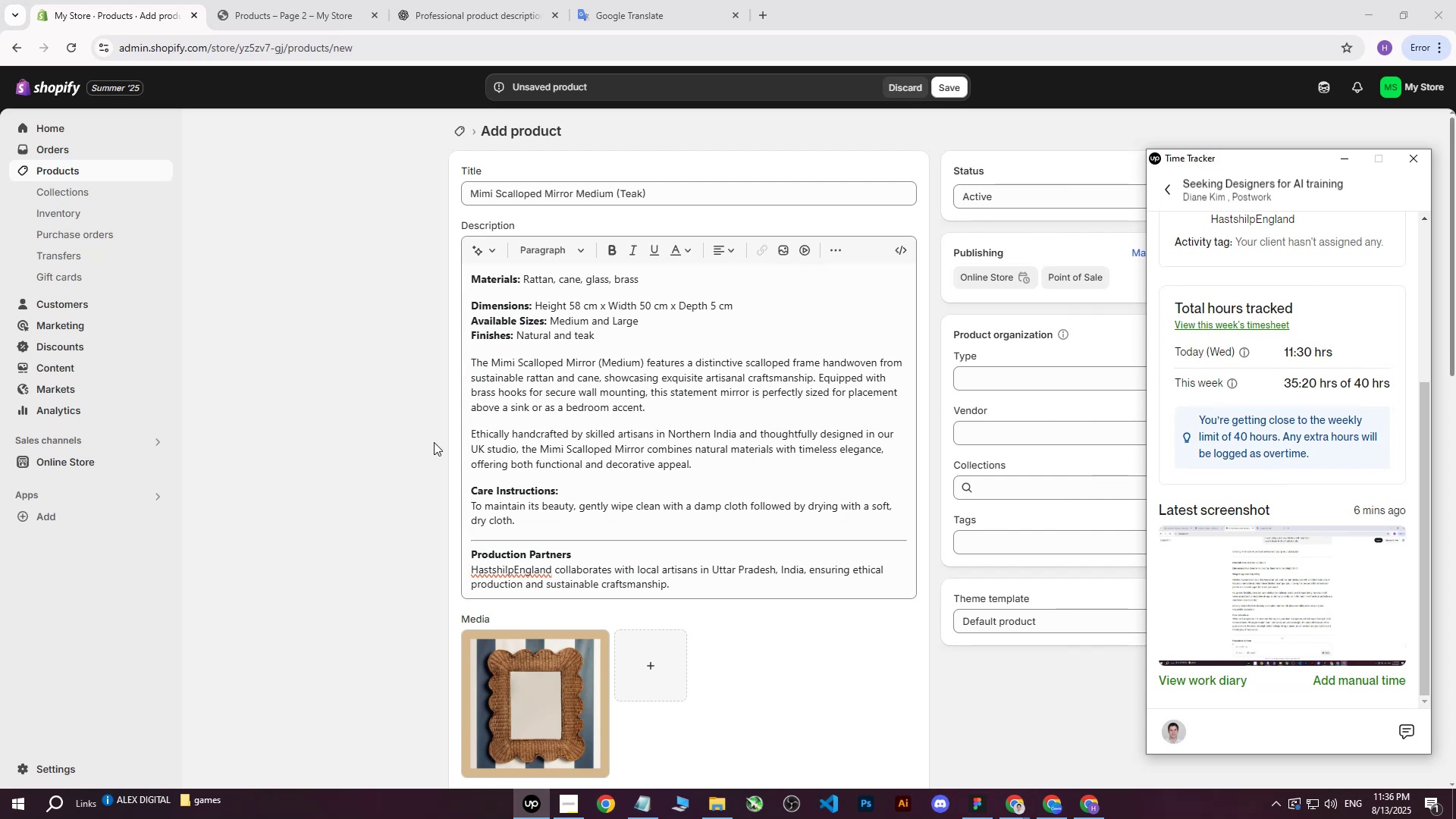 
left_click([434, 442])
 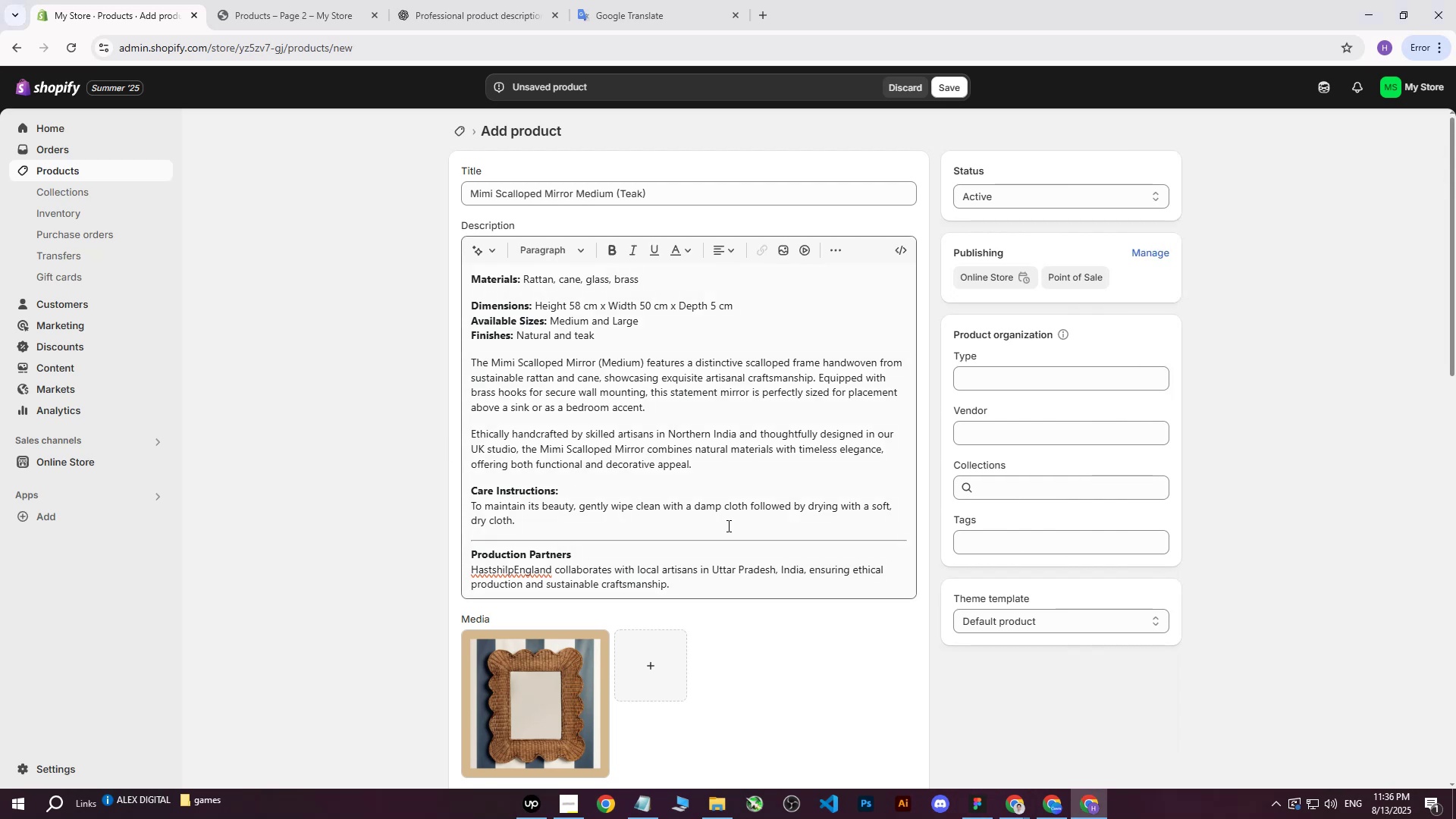 
scroll: coordinate [761, 544], scroll_direction: down, amount: 5.0
 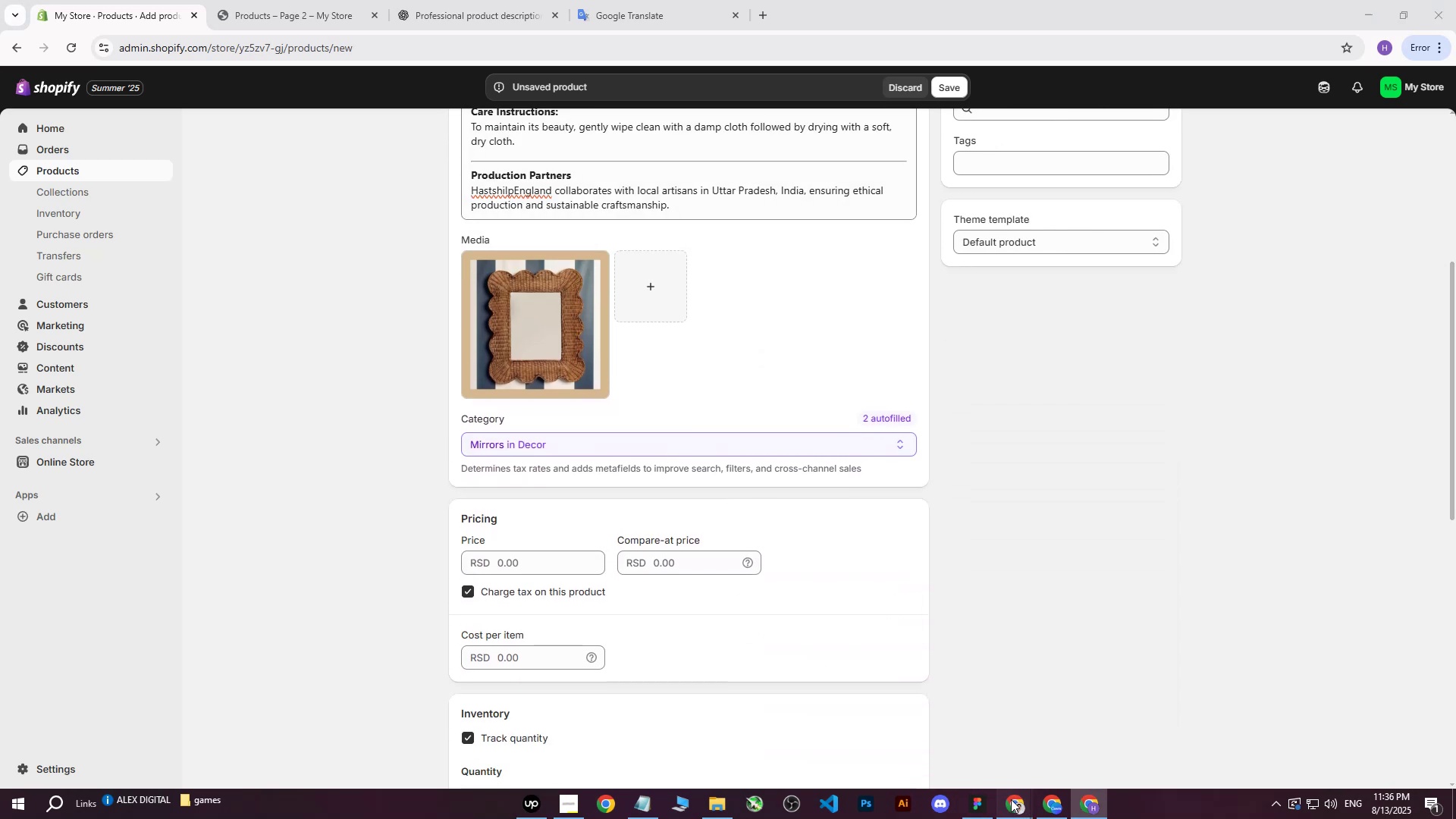 
double_click([942, 741])
 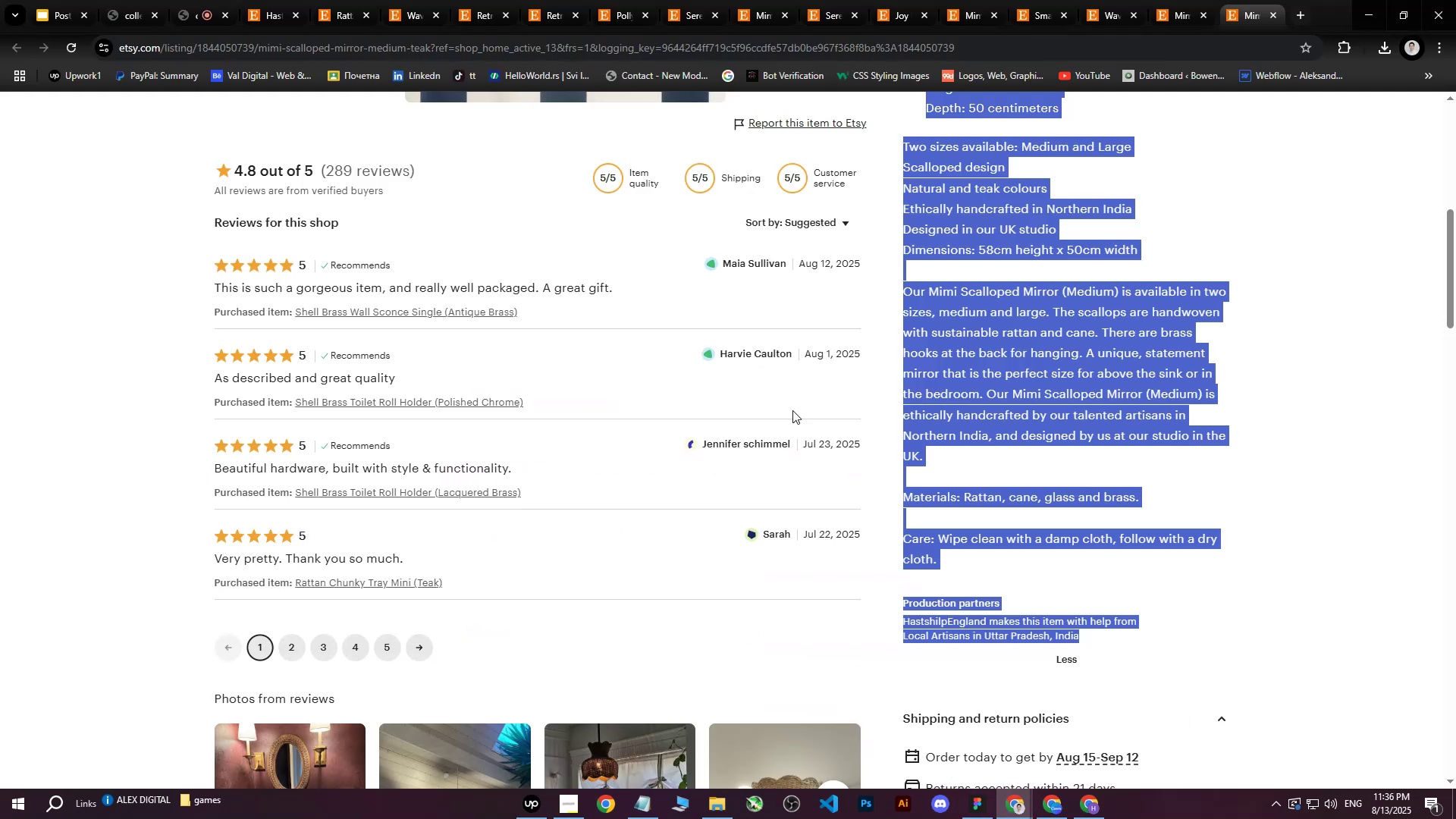 
scroll: coordinate [777, 410], scroll_direction: up, amount: 13.0
 